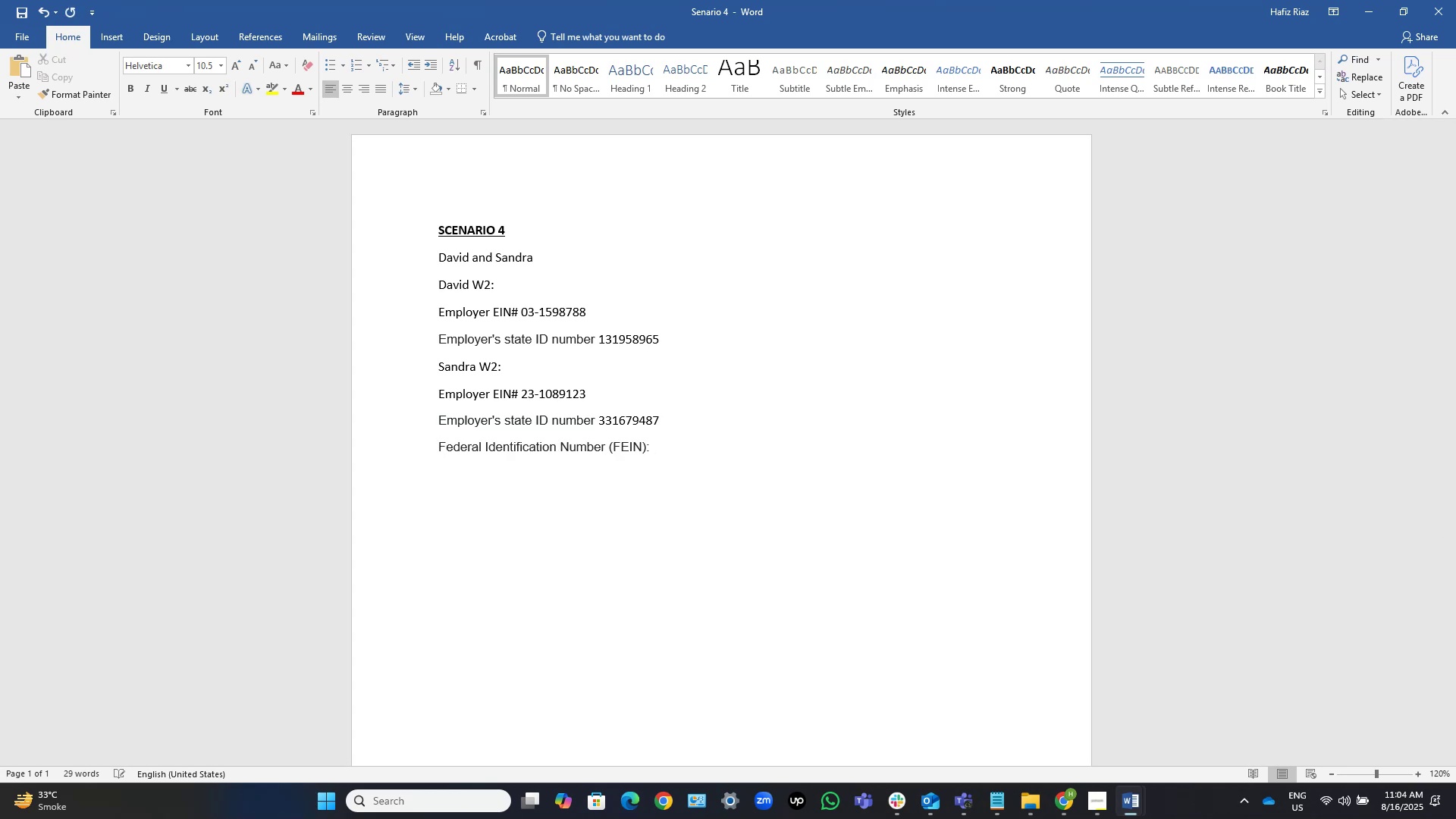 
key(Alt+Tab)
 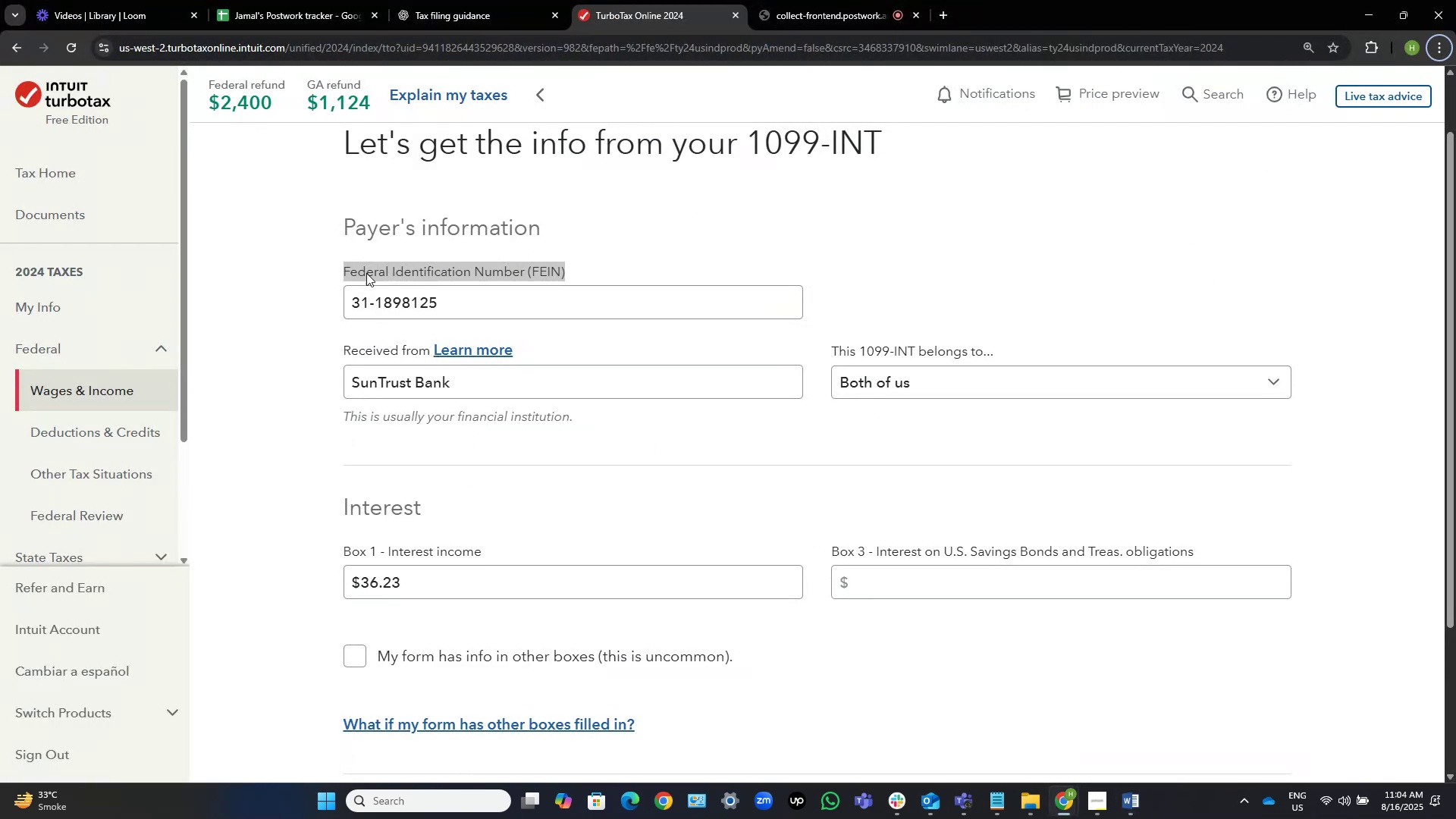 
left_click_drag(start_coordinate=[453, 304], to_coordinate=[268, 312])
 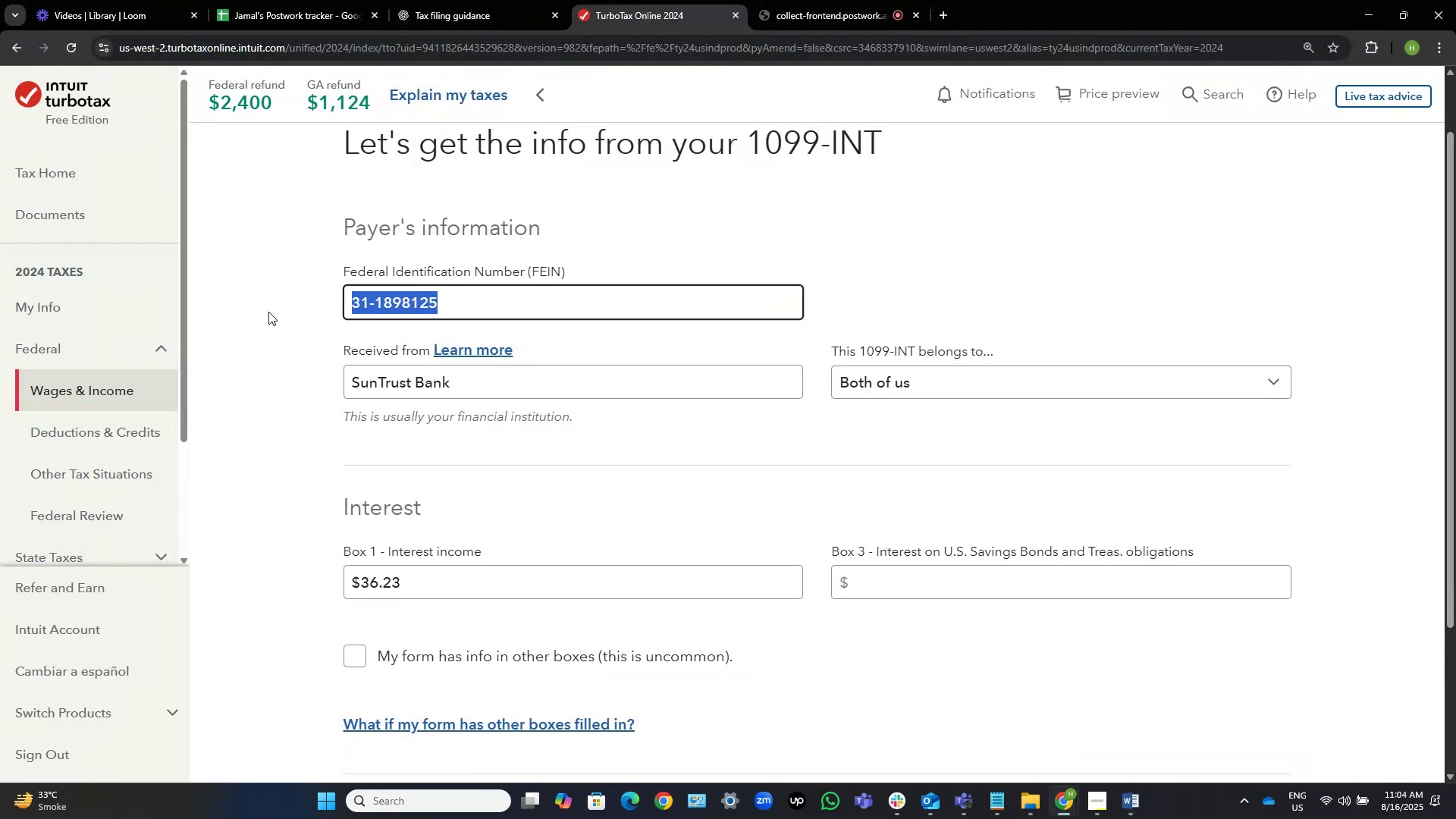 
key(Control+C)
 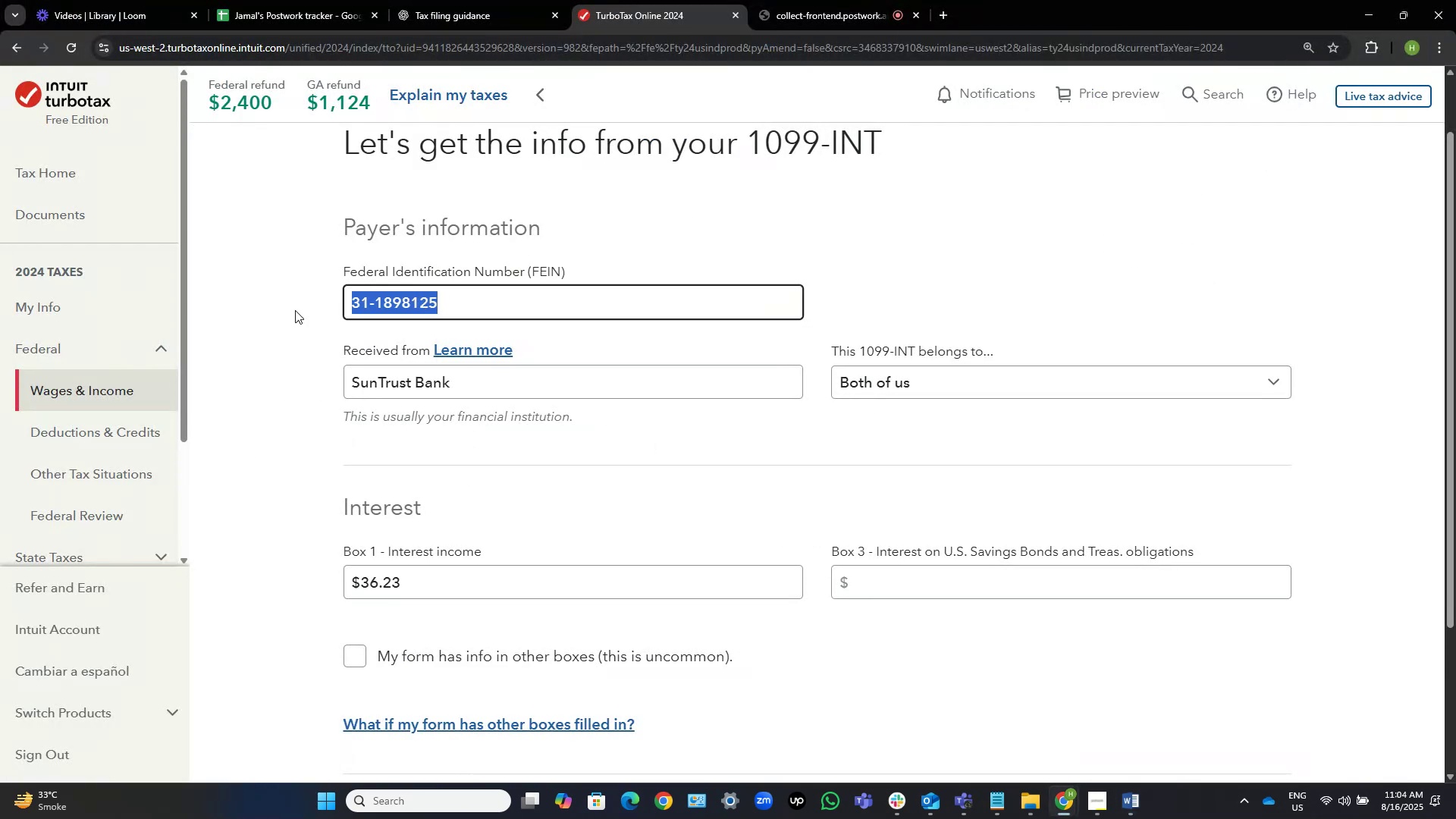 
key(Alt+Tab)
 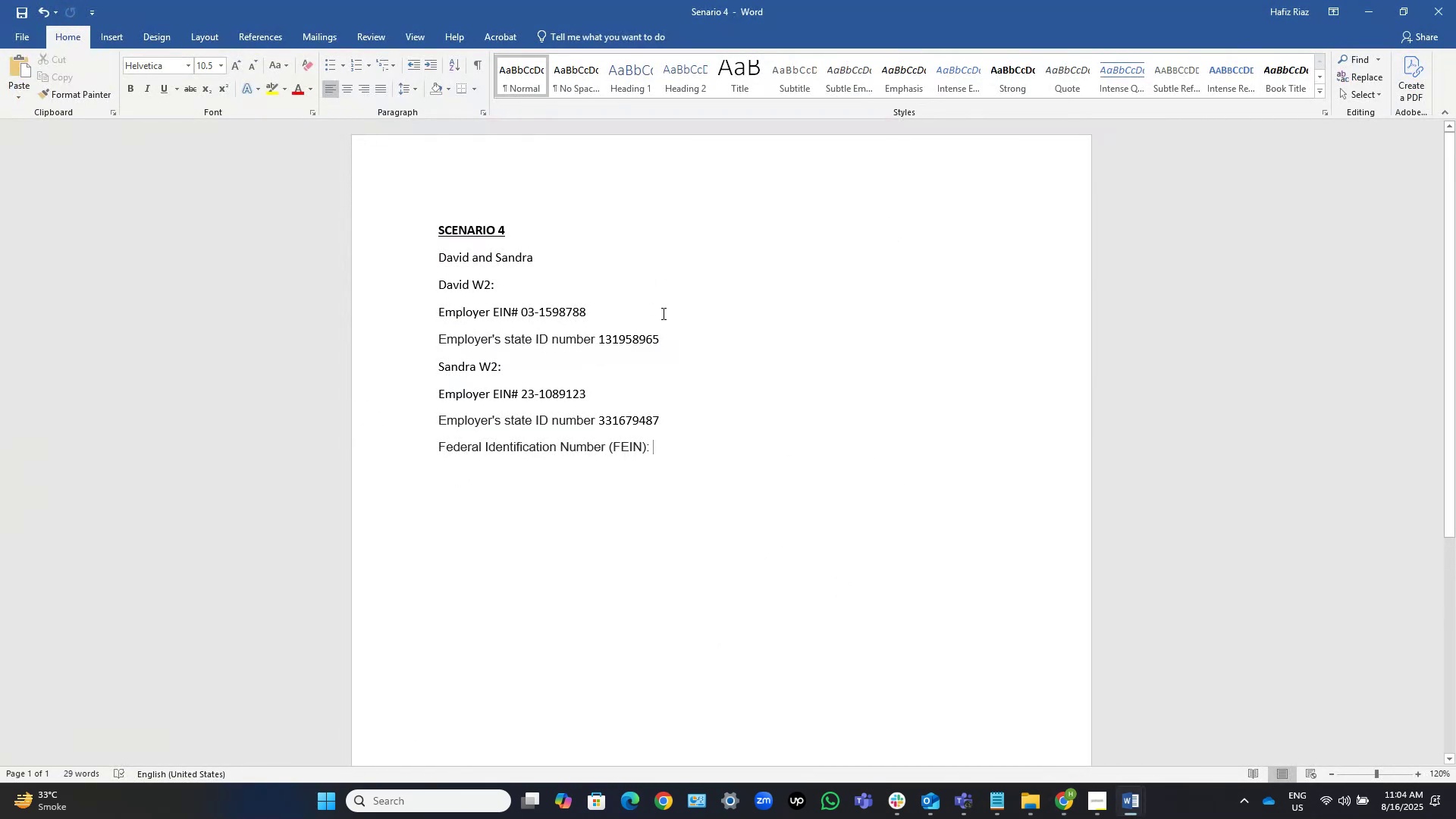 
key(Control+ControlLeft)
 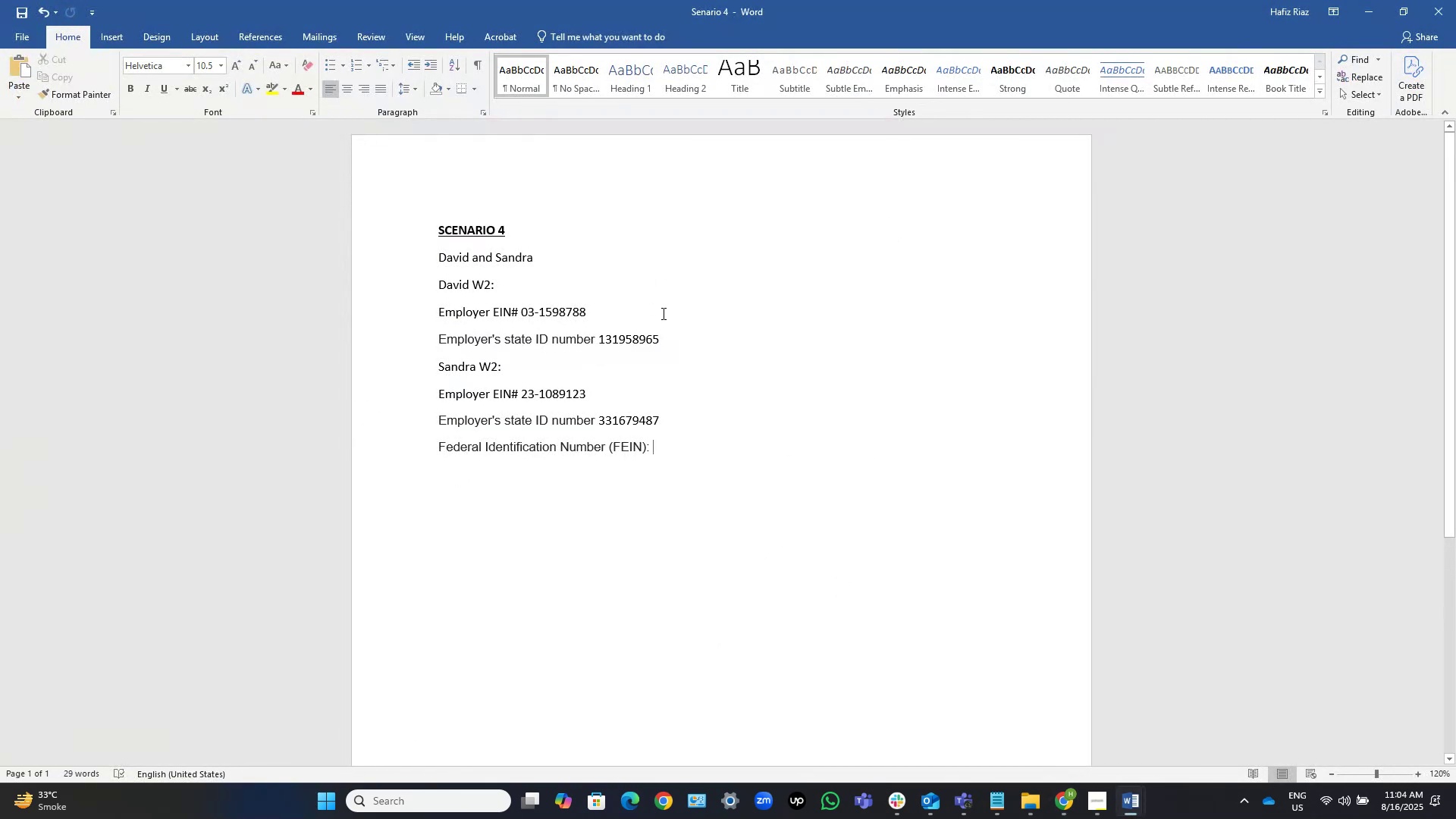 
key(Control+V)
 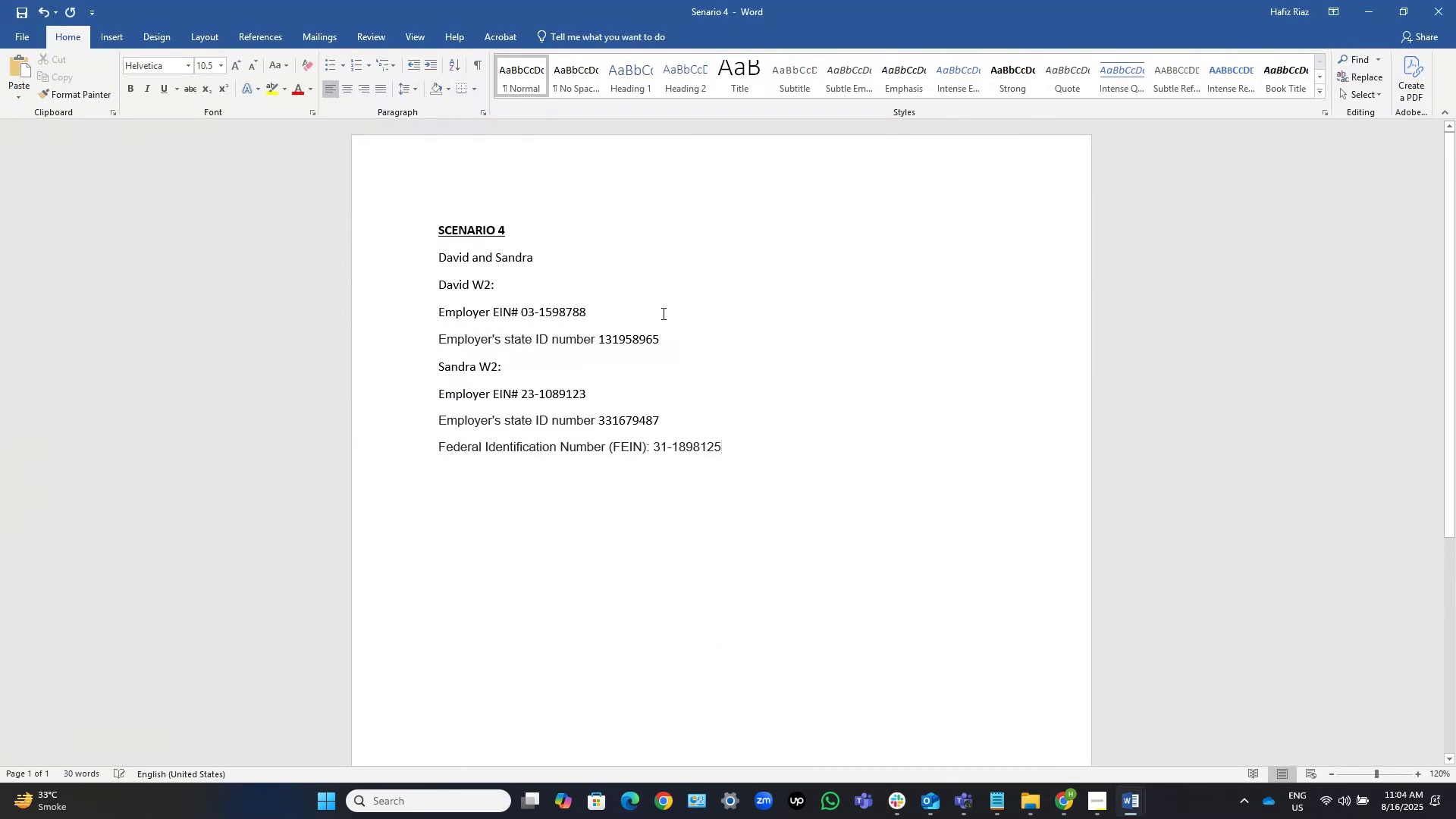 
key(Home)
 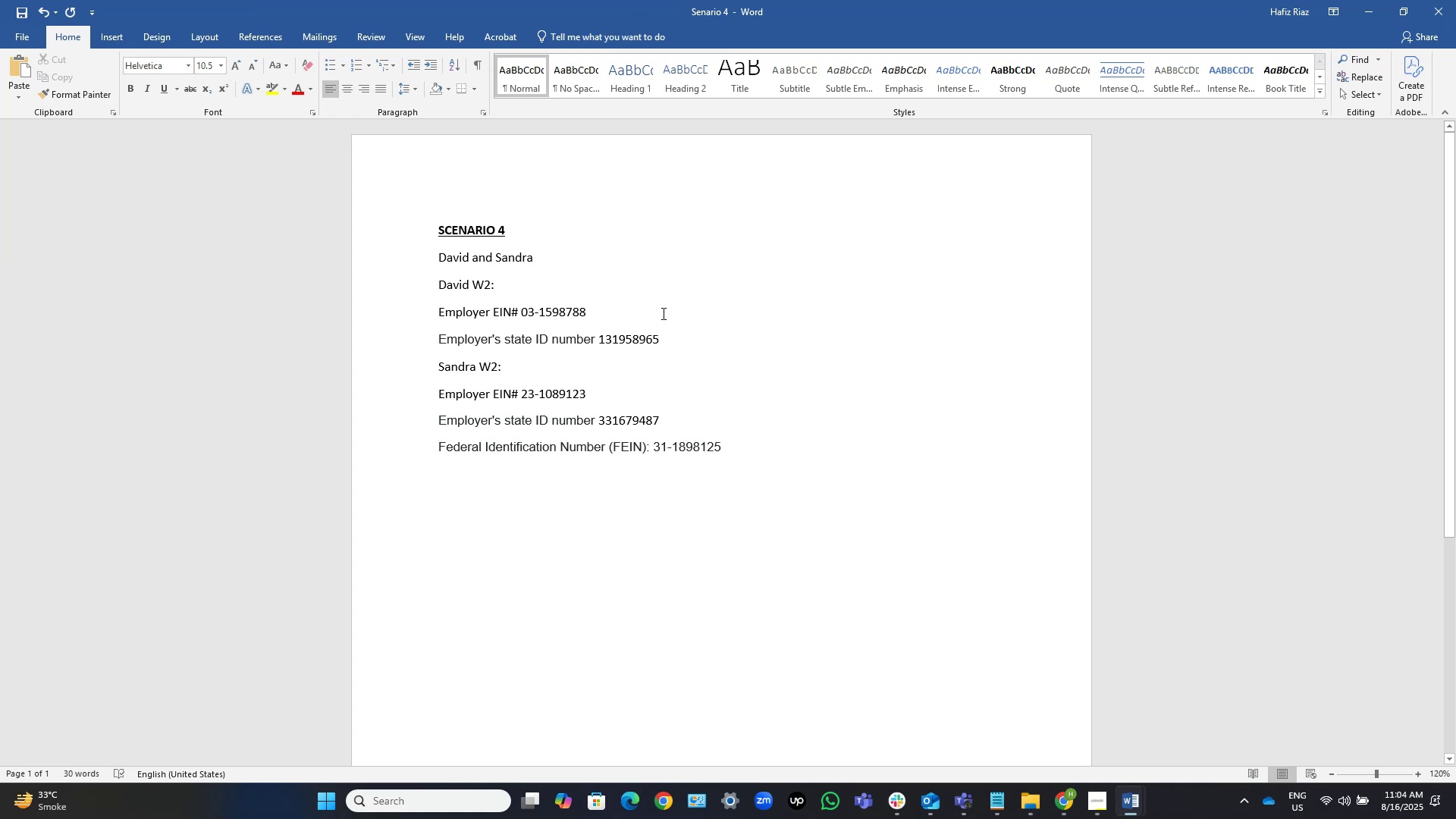 
key(NumpadEnter)
 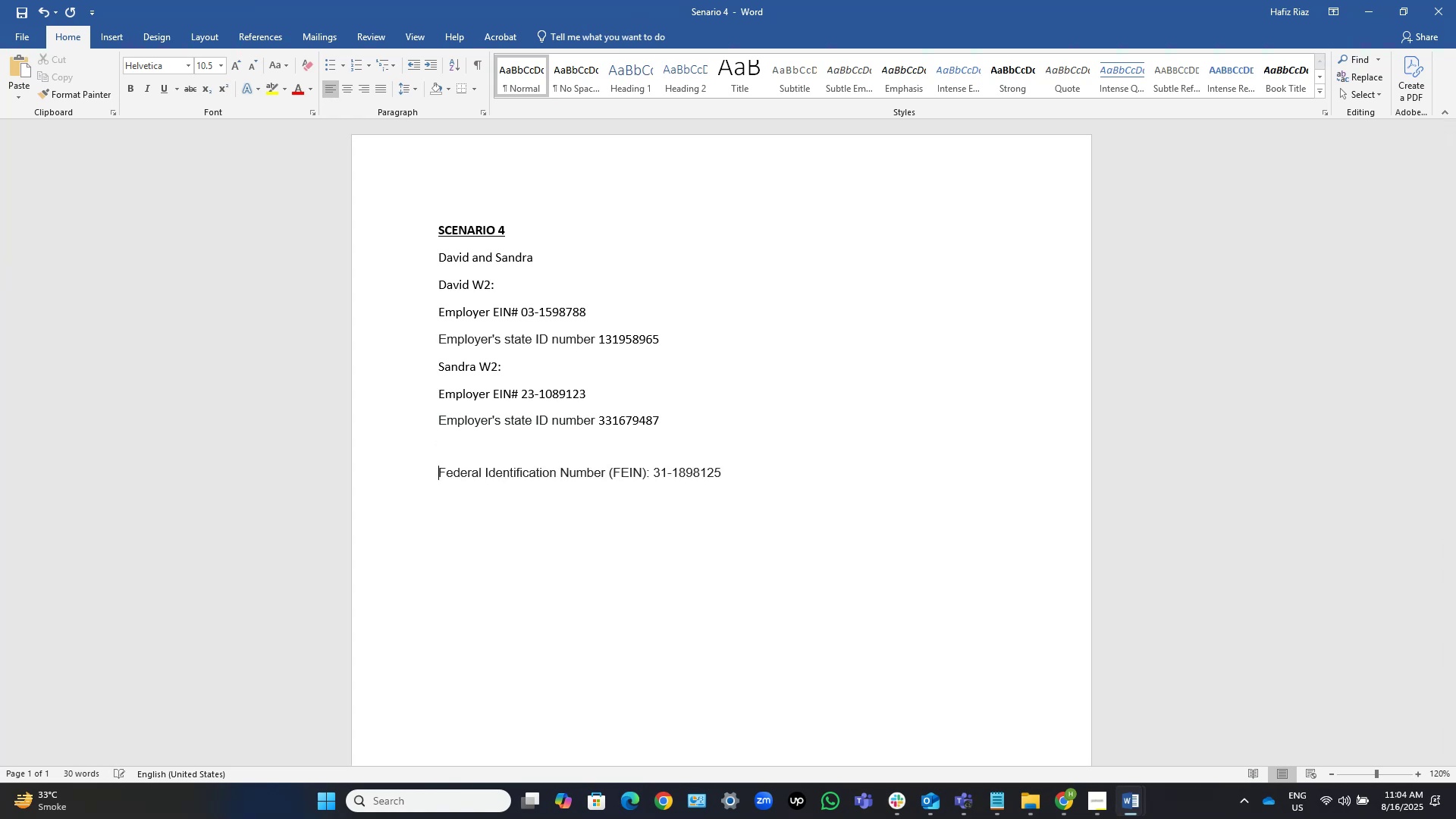 
key(ArrowUp)
 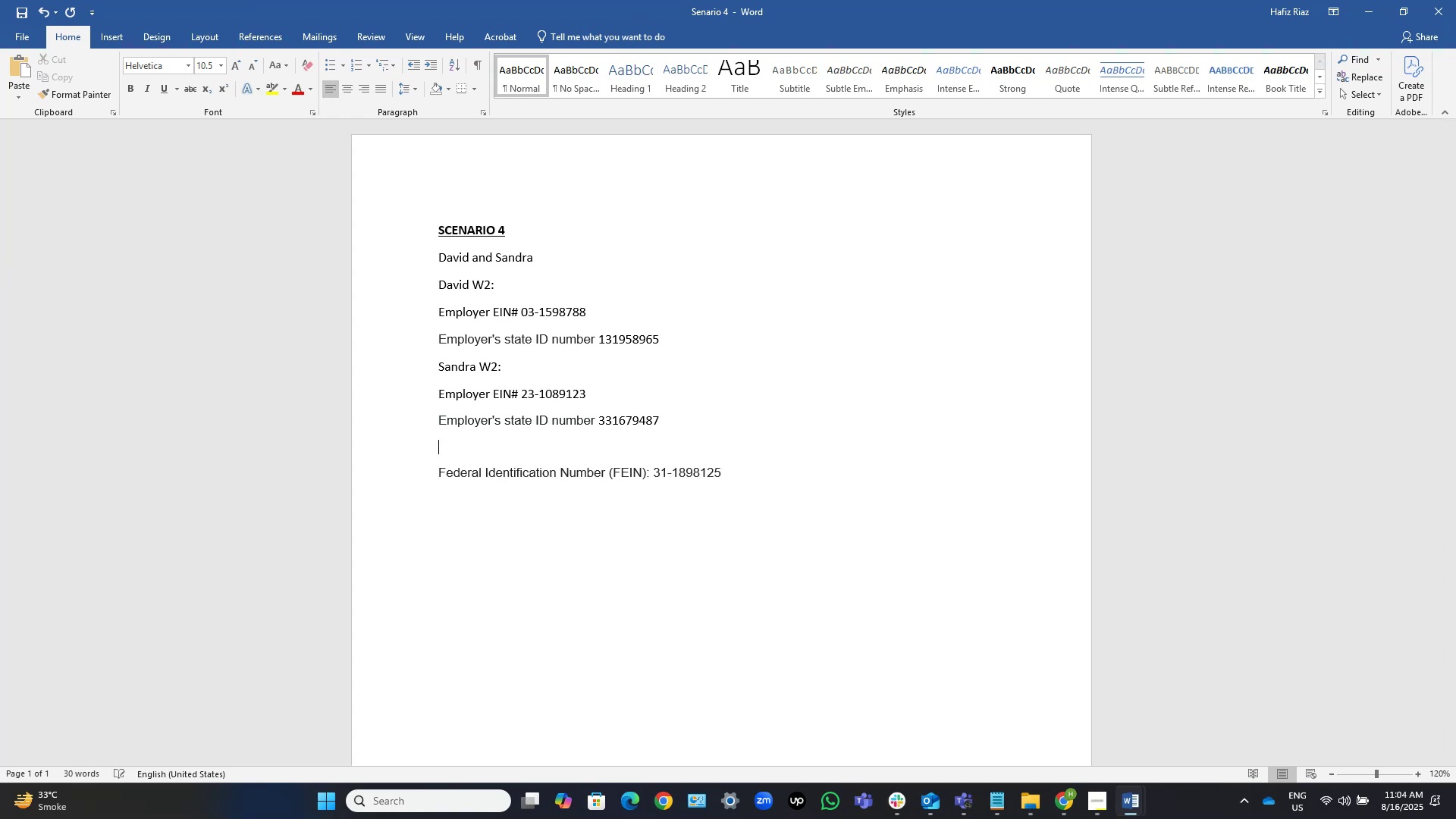 
type(1099-INT)
 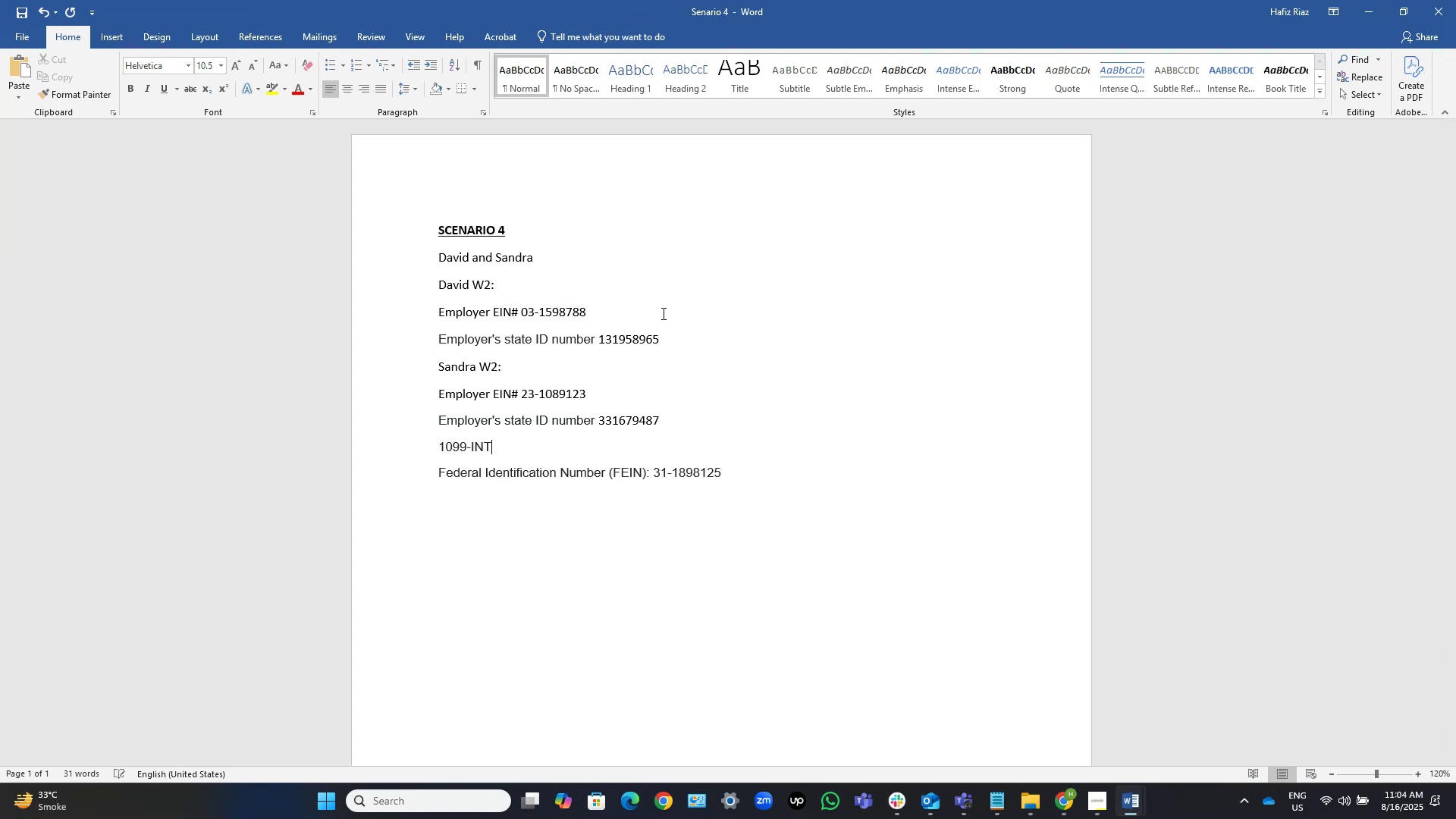 
key(Alt+AltLeft)
 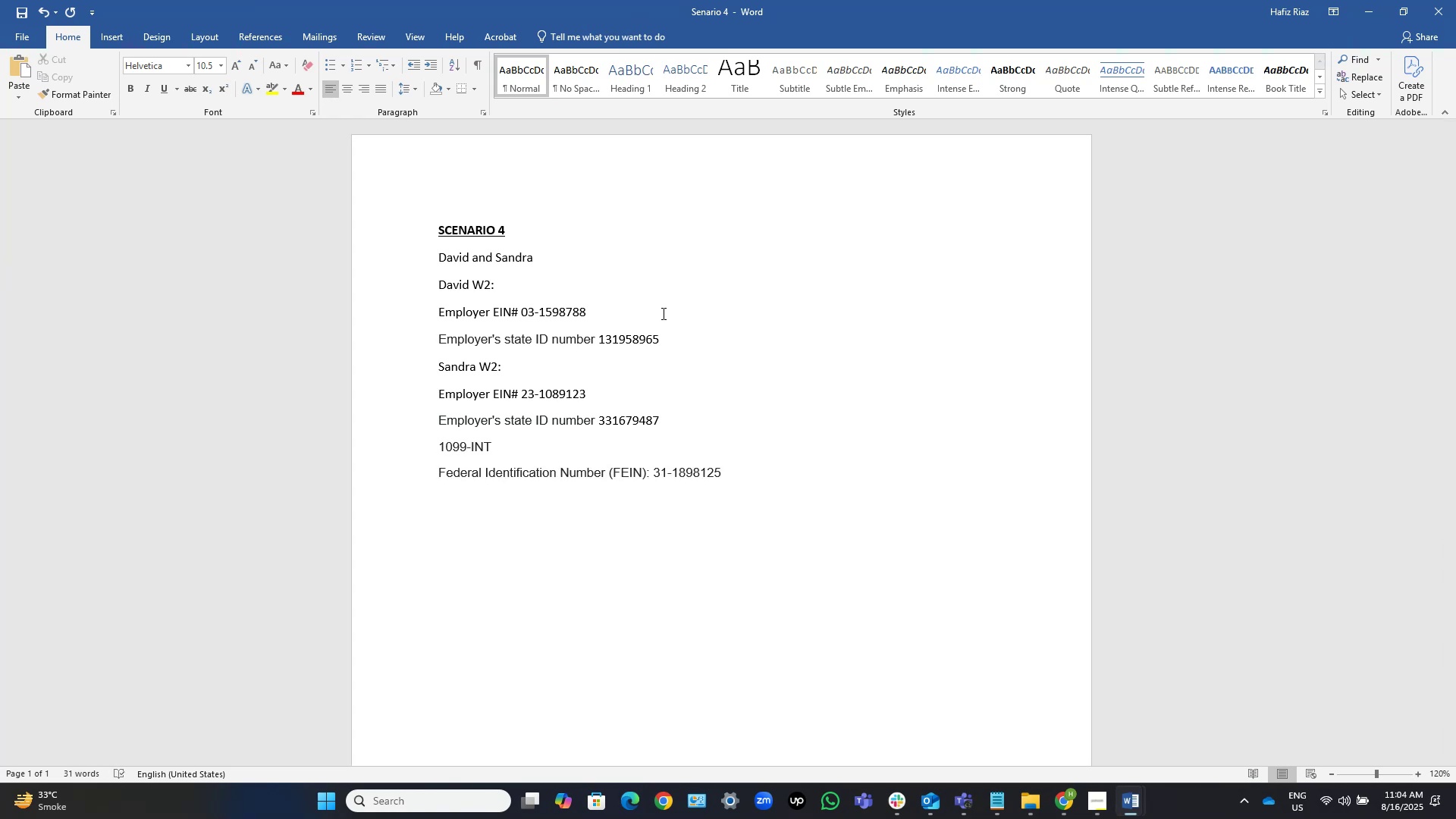 
key(Alt+Tab)
 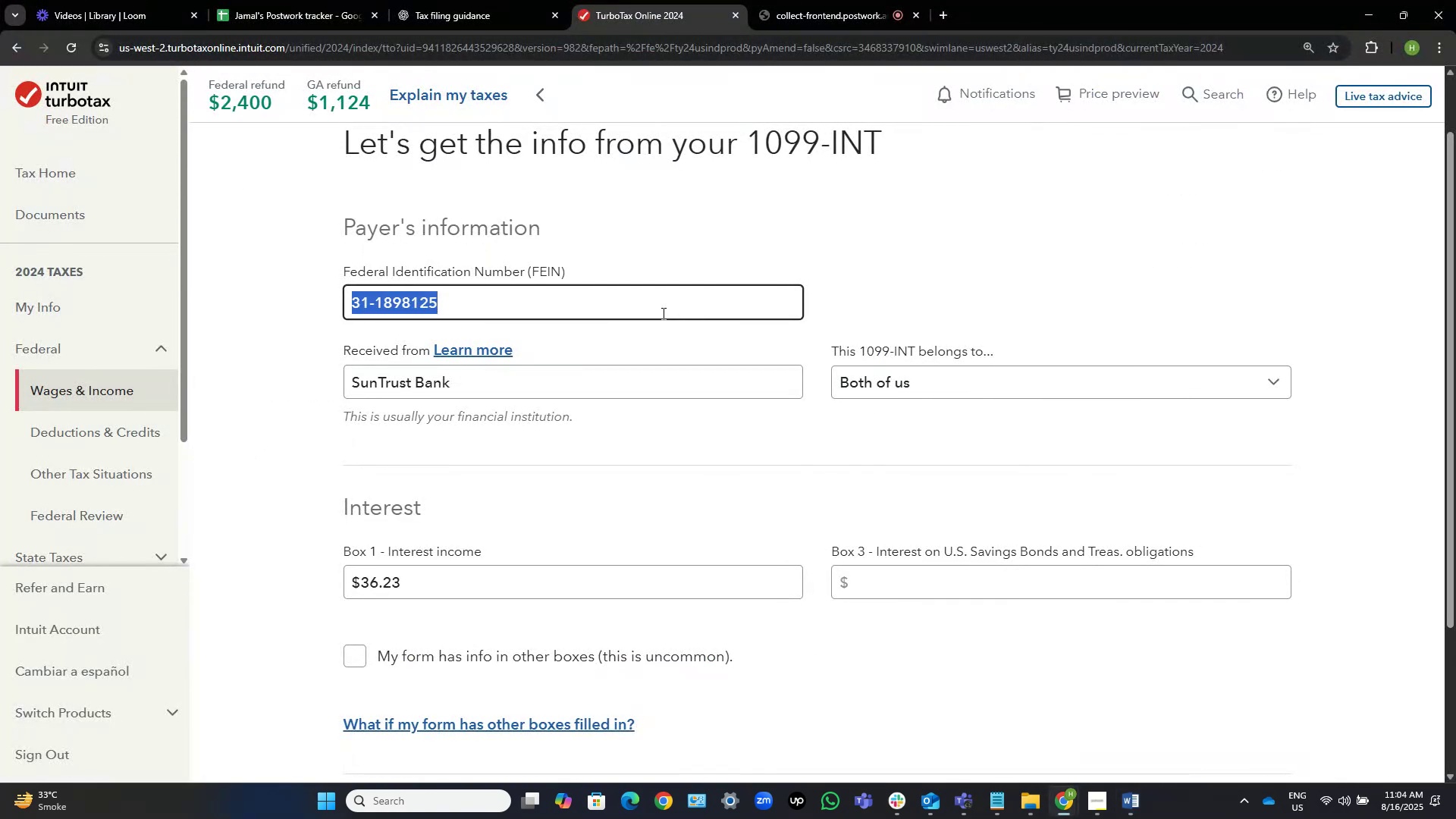 
key(Alt+AltLeft)
 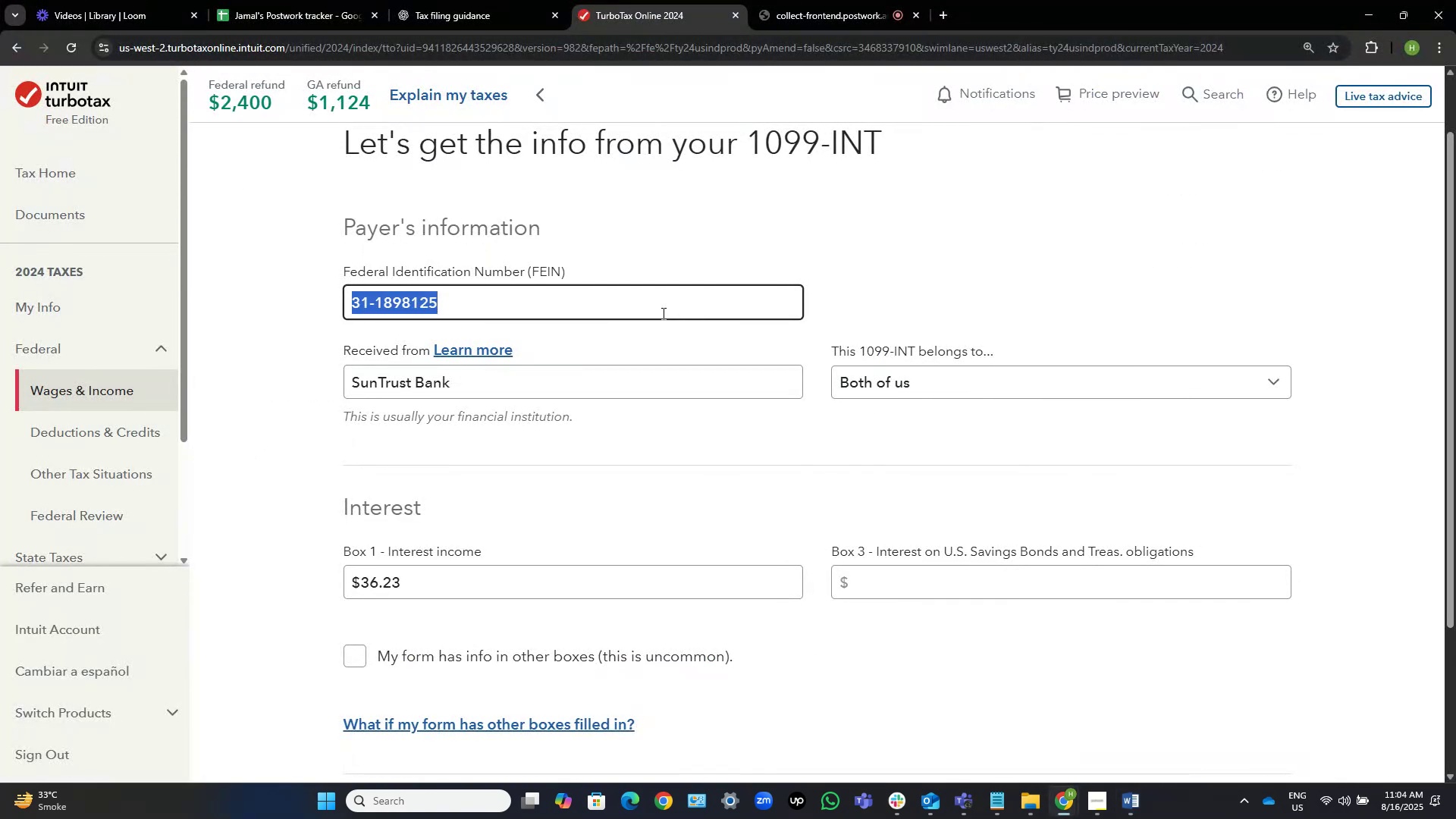 
key(Alt+Tab)
 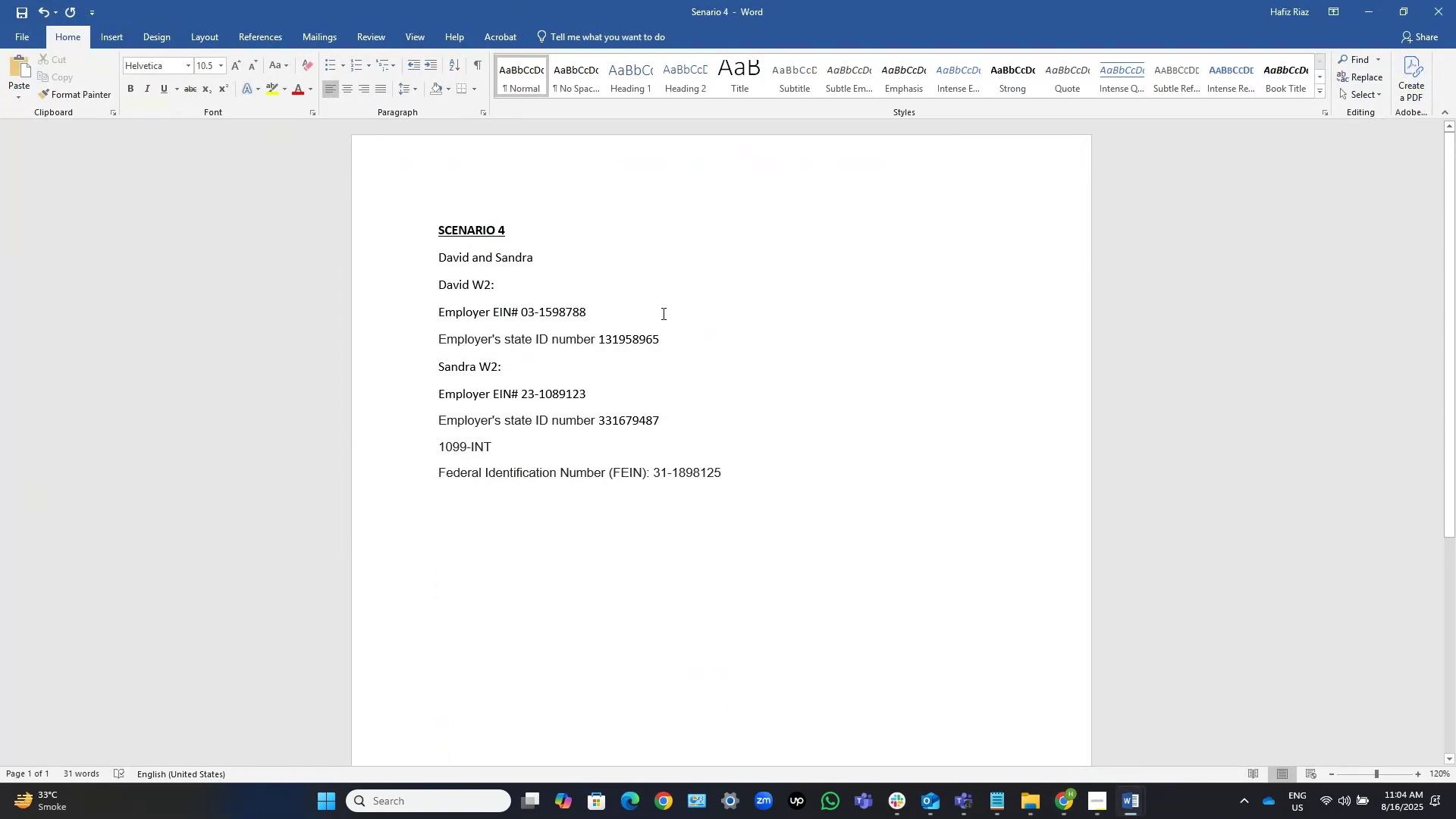 
key(Control+S)
 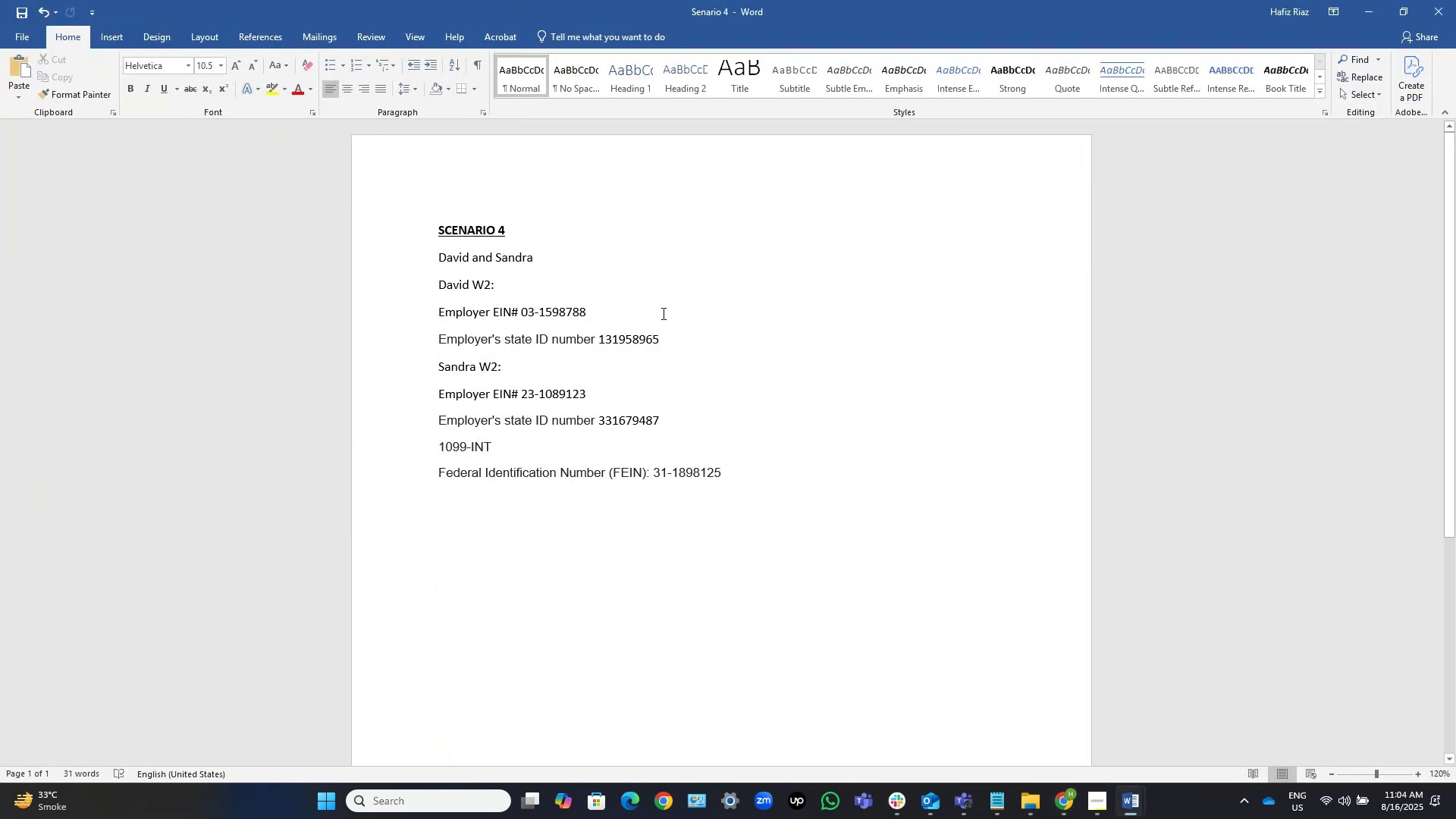 
key(Alt+Tab)
 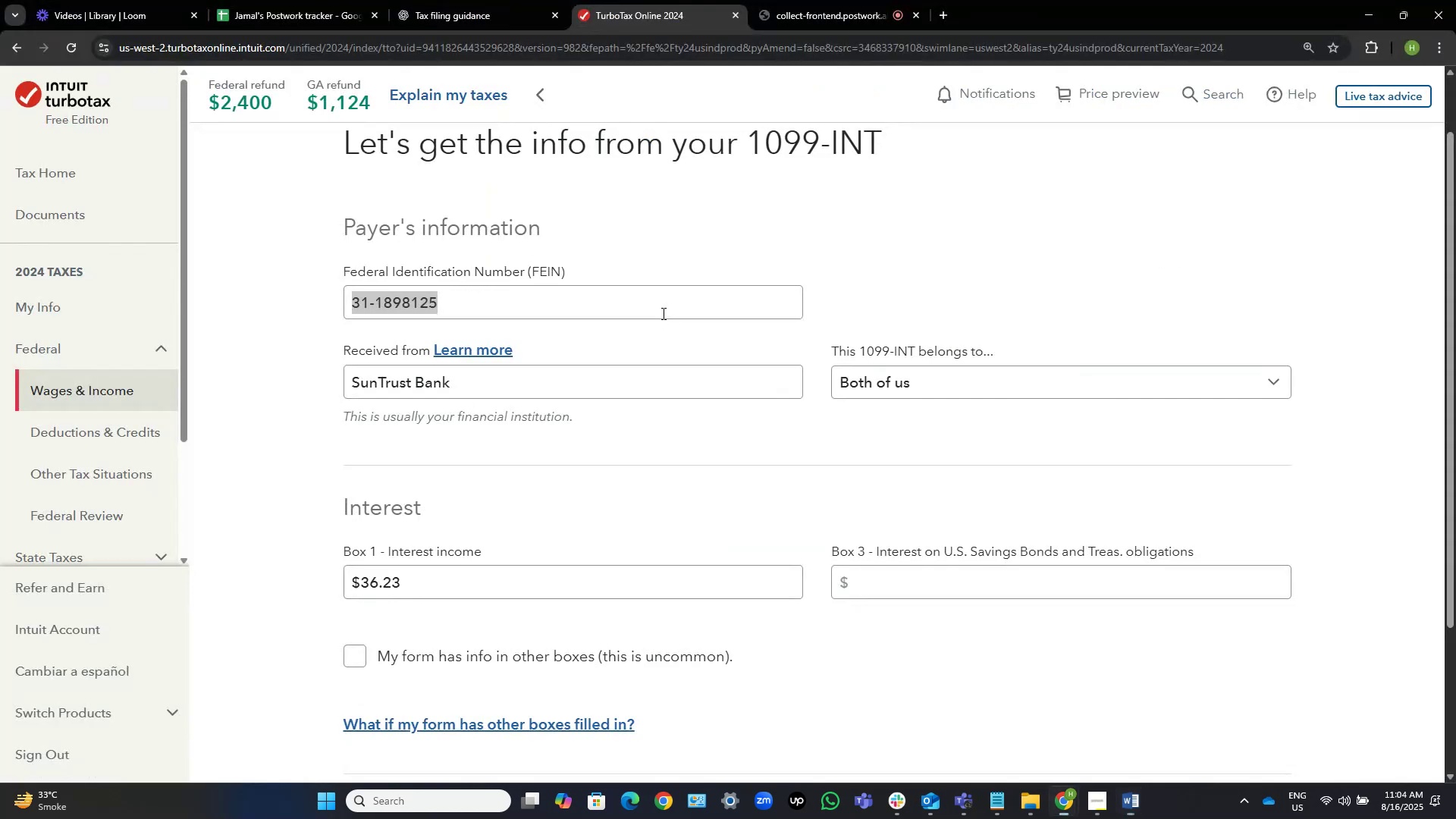 
key(Alt+Tab)
 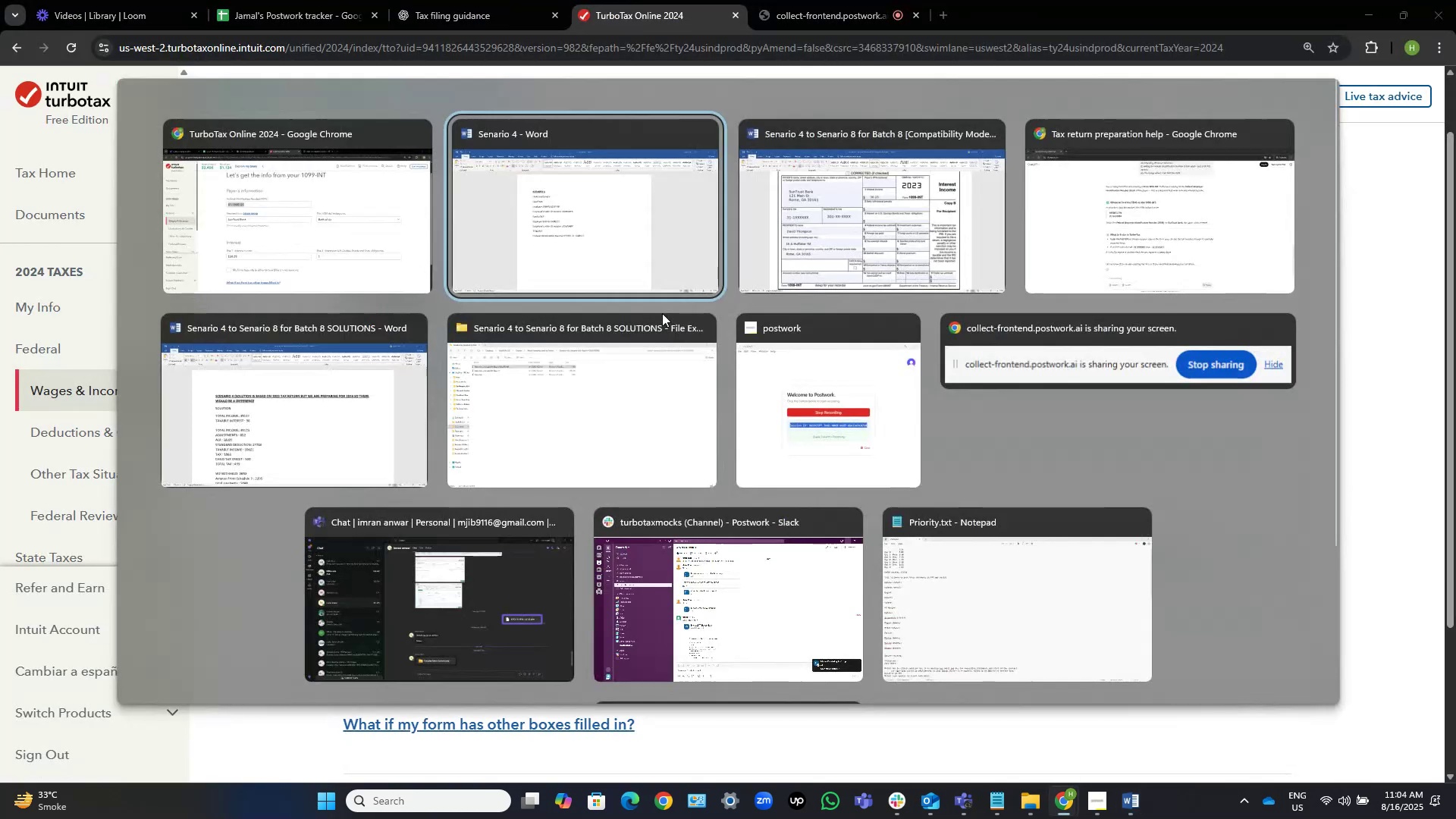 
key(Alt+Tab)
 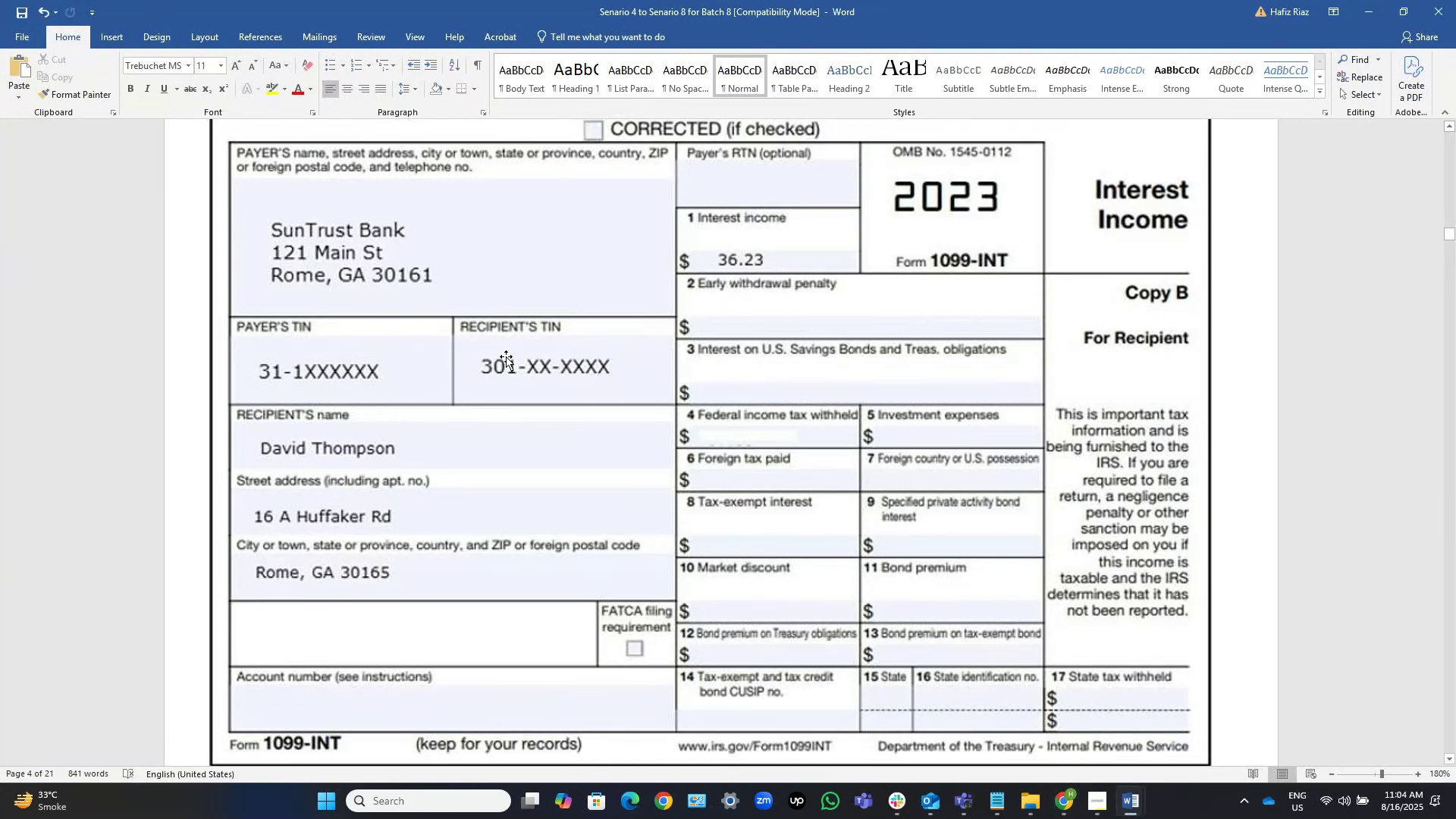 
key(Alt+AltLeft)
 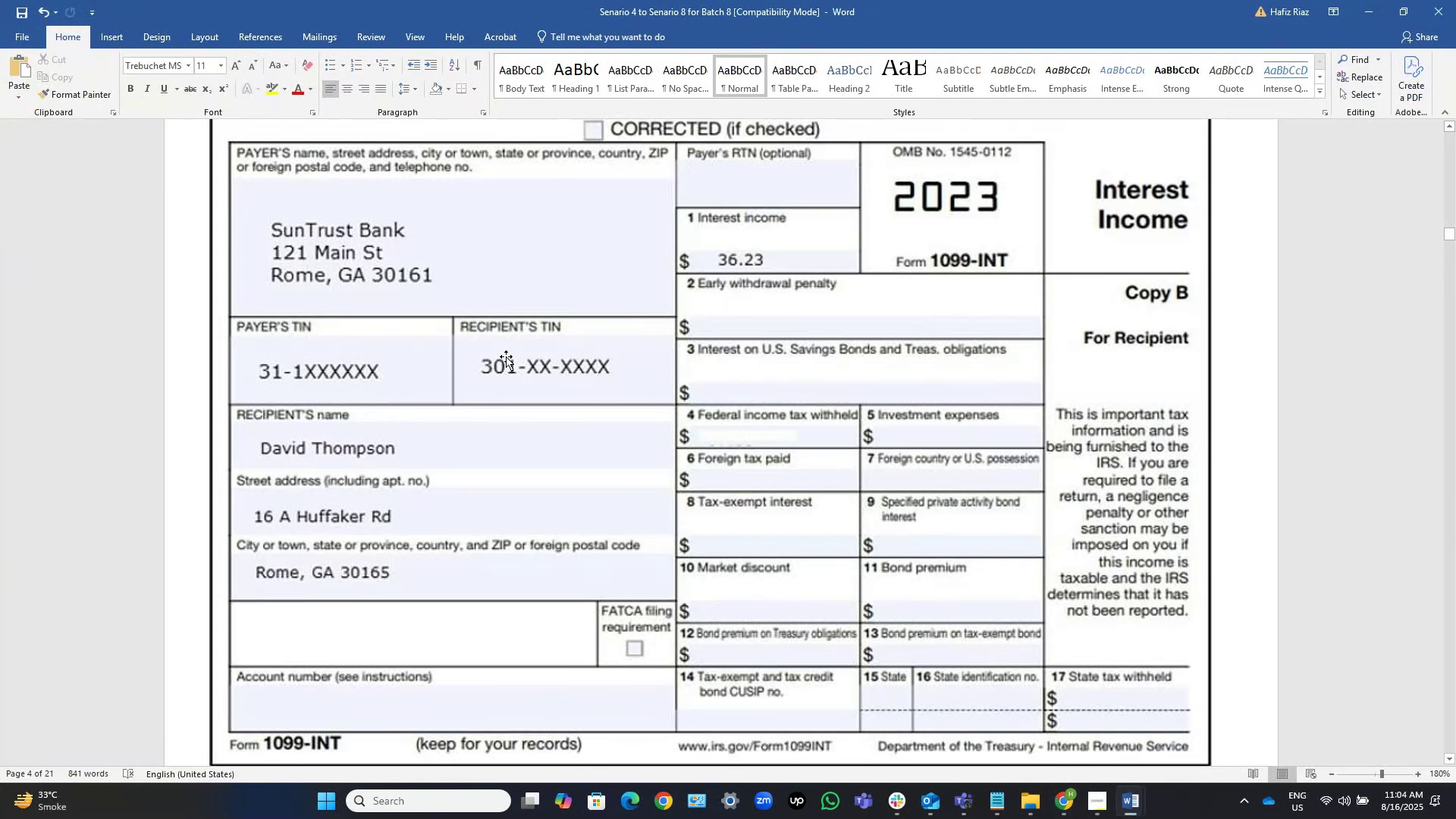 
key(Alt+Tab)
 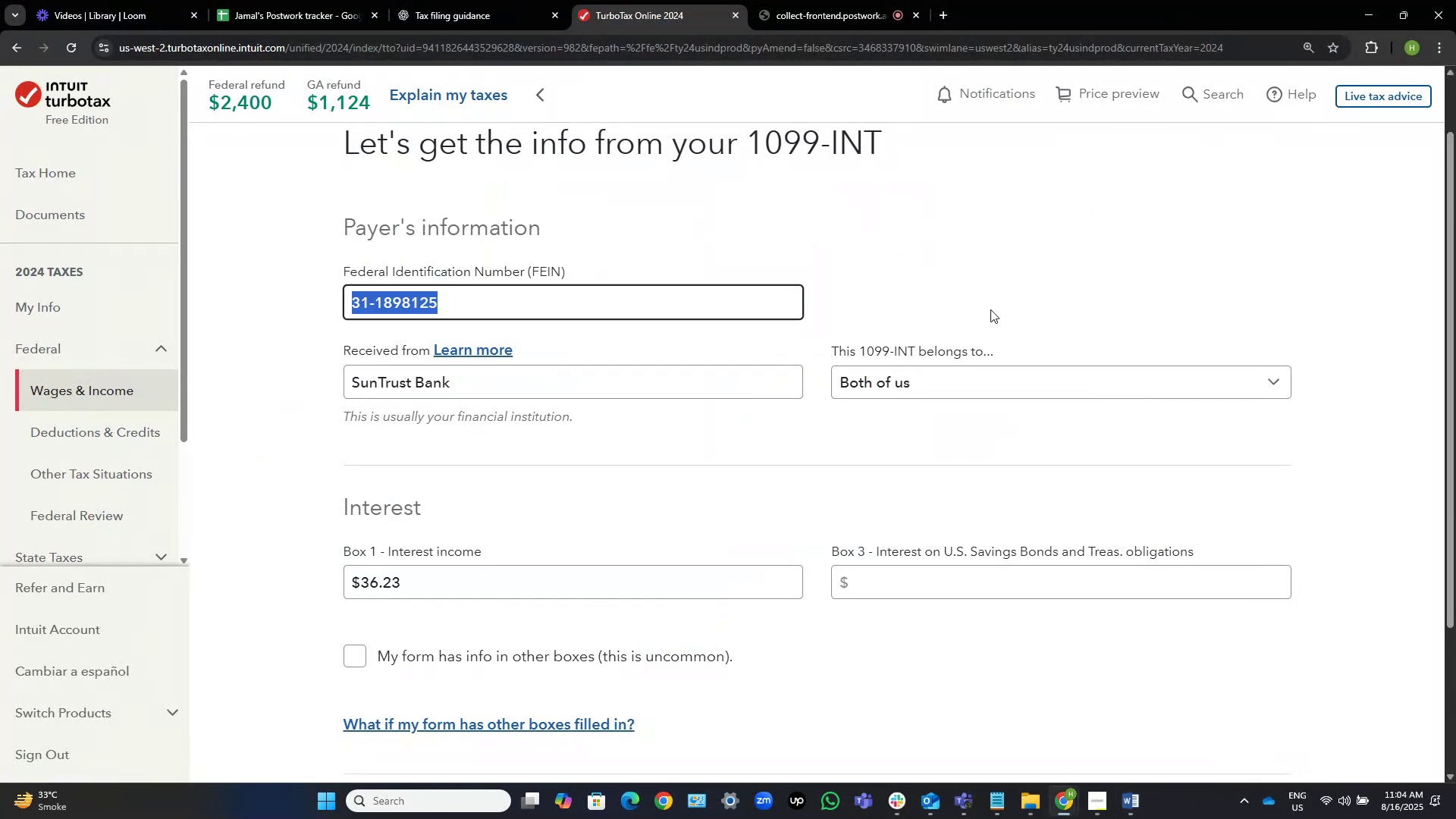 
left_click([1100, 282])
 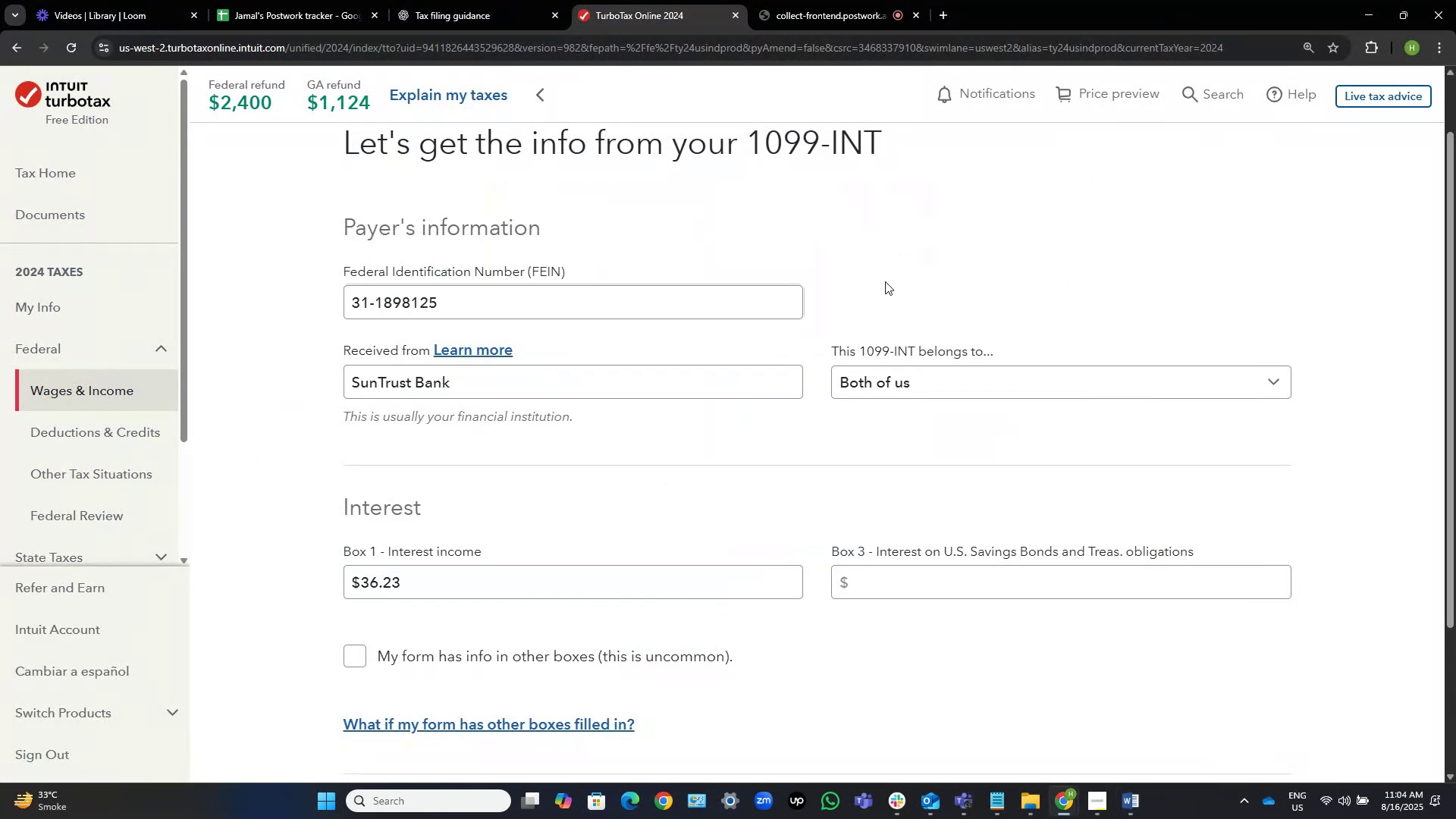 
scroll: coordinate [715, 488], scroll_direction: down, amount: 6.0
 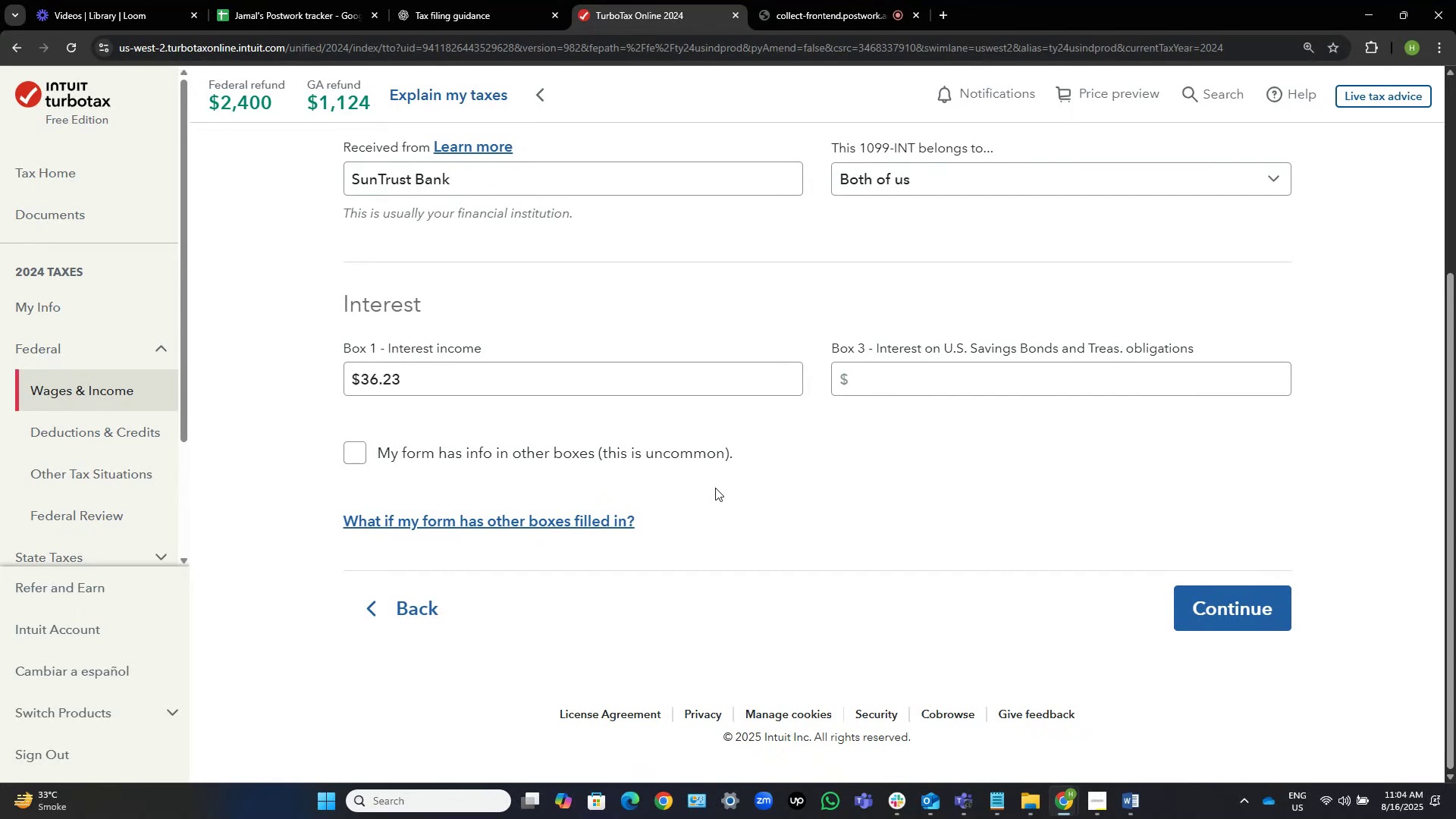 
key(Alt+Tab)
 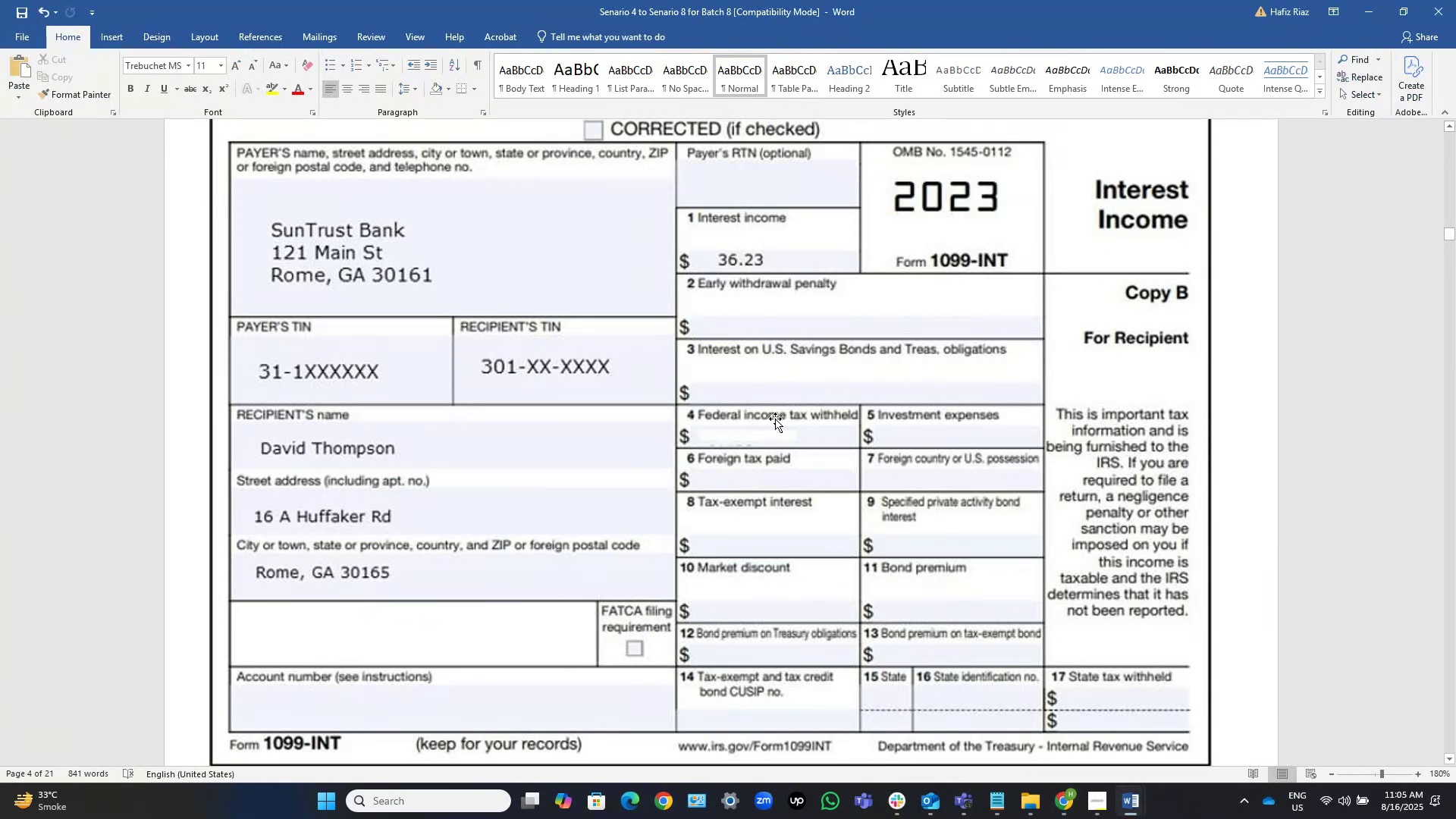 
scroll: coordinate [775, 419], scroll_direction: up, amount: 71.0
 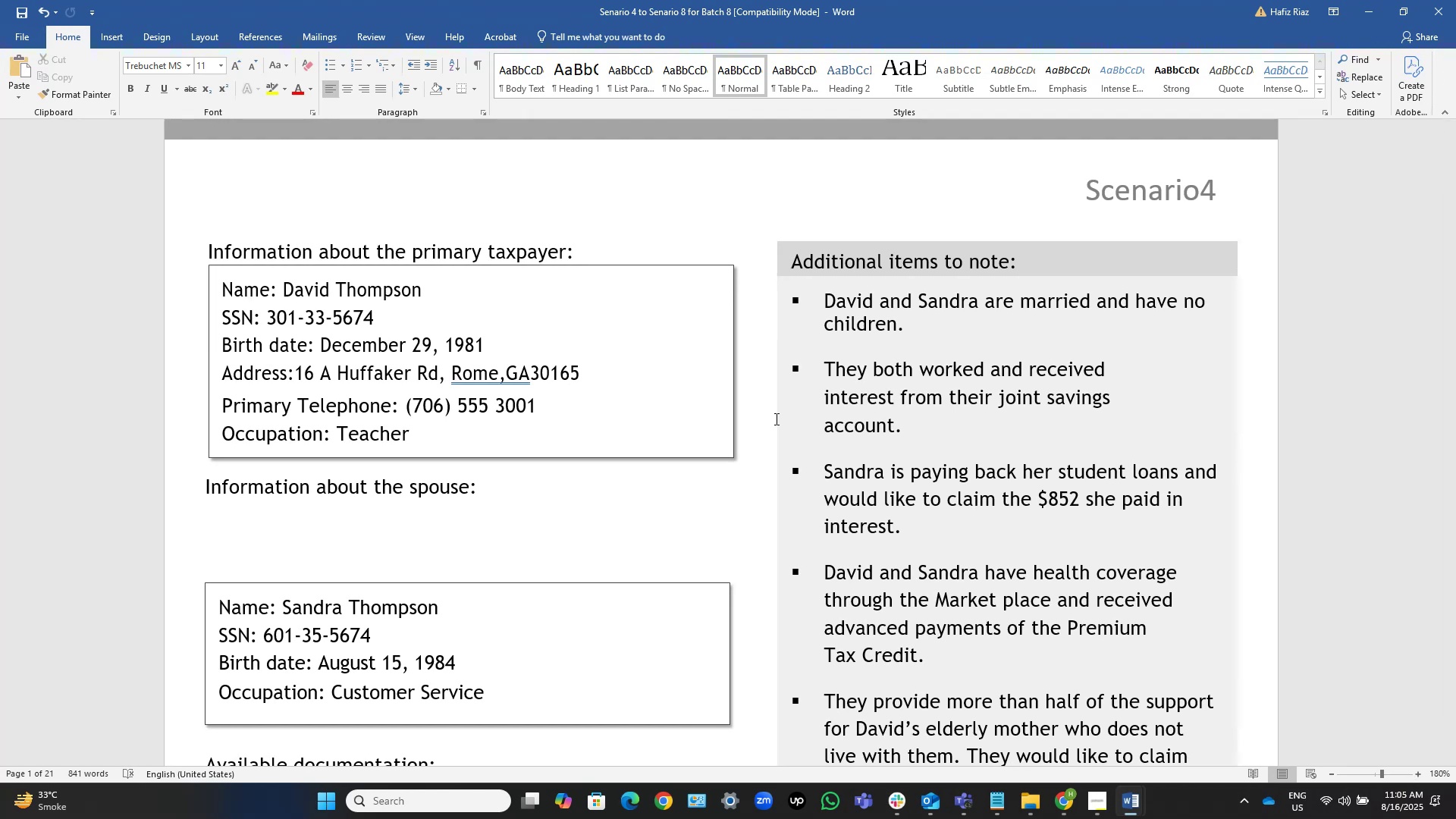 
wait(10.74)
 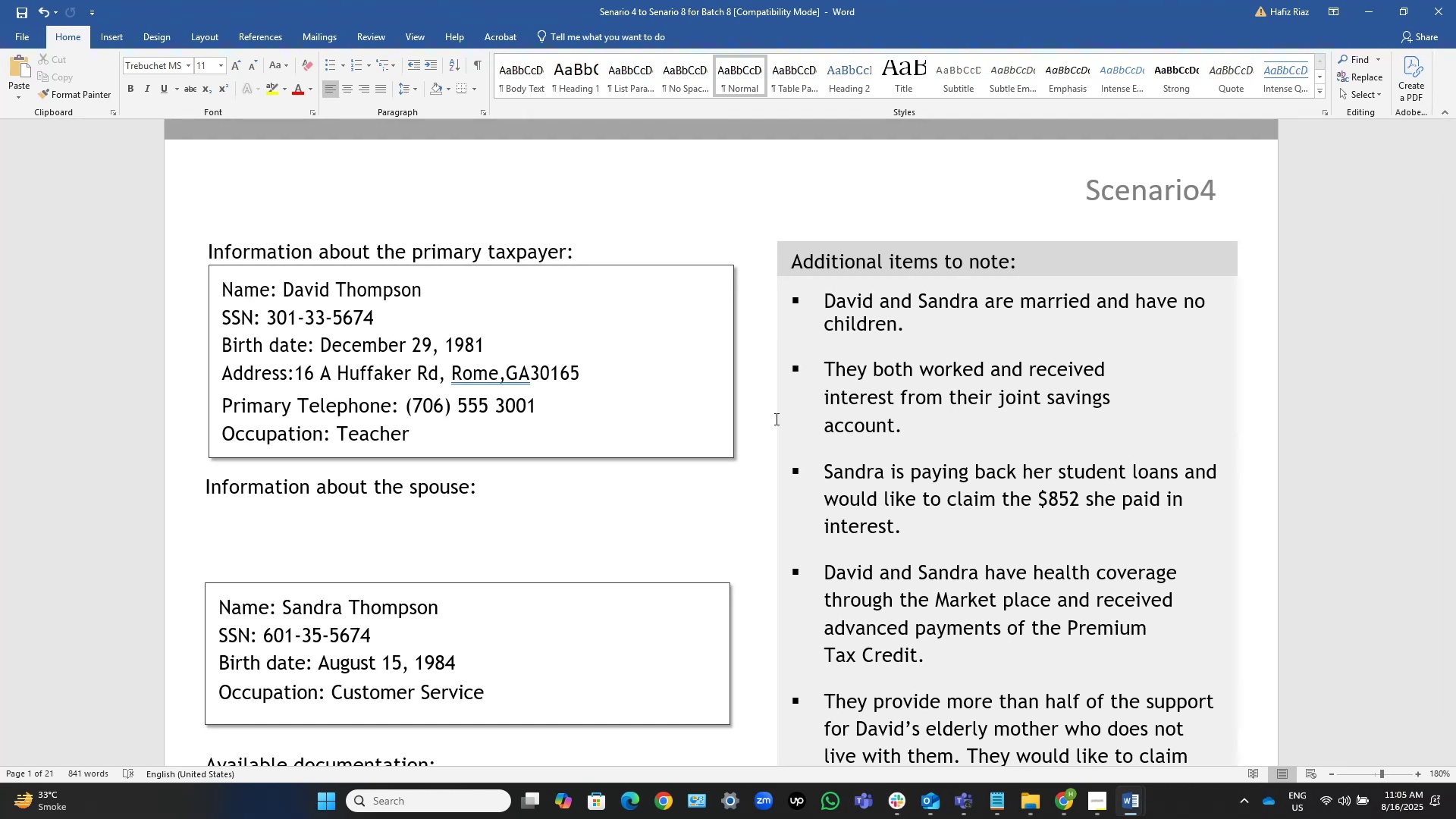 
scroll: coordinate [775, 419], scroll_direction: down, amount: 3.0
 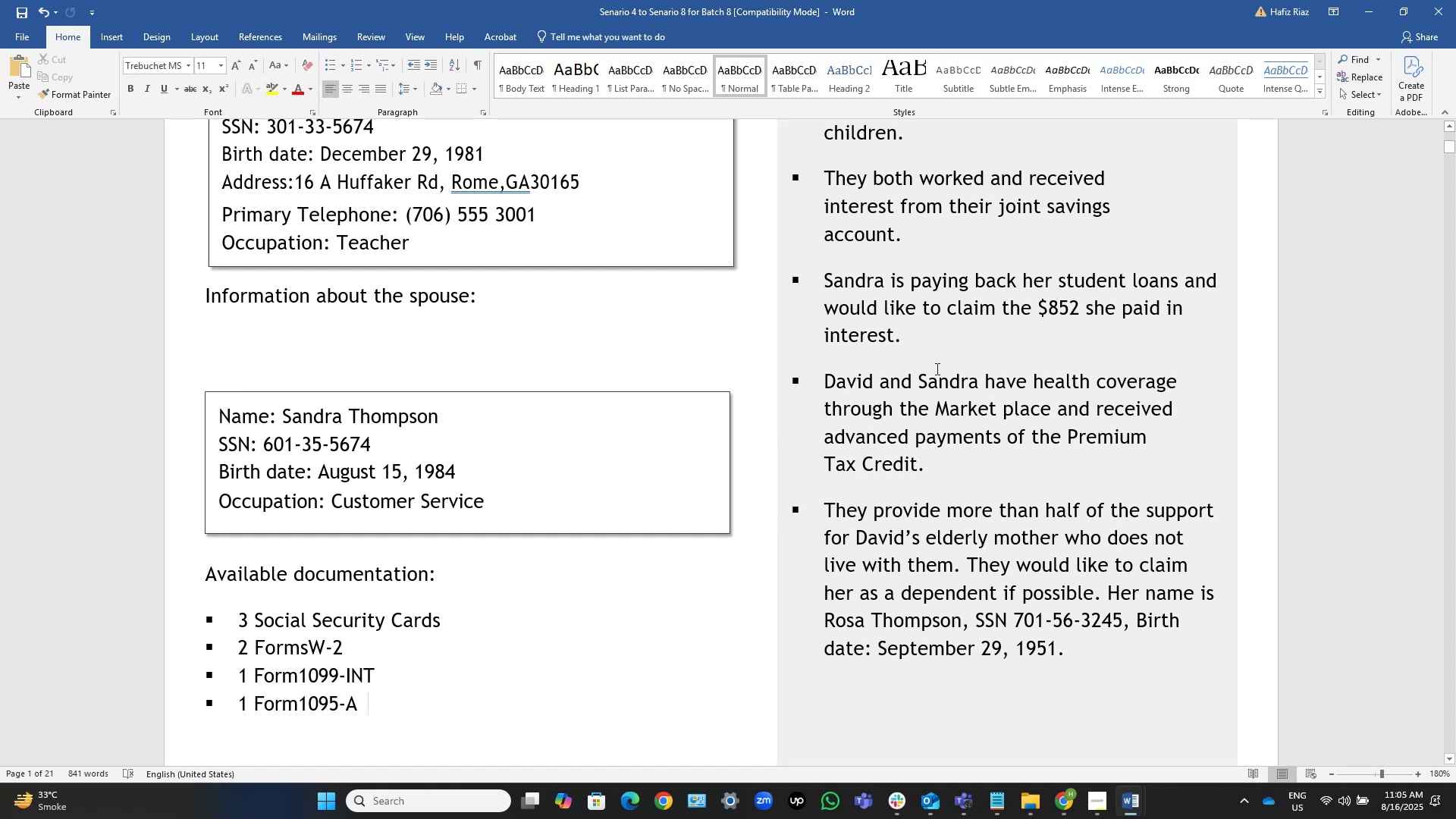 
wait(6.27)
 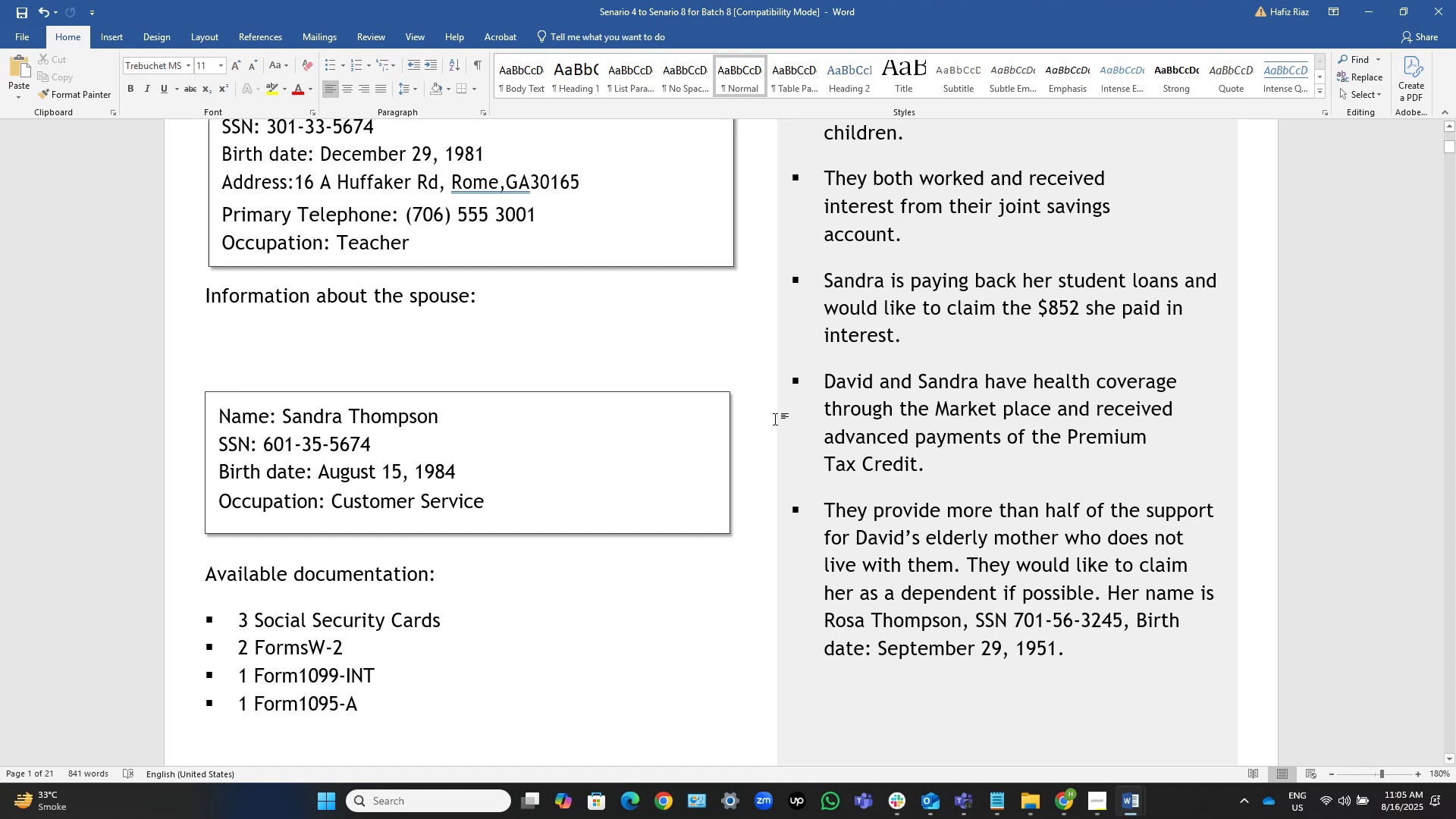 
key(Alt+AltLeft)
 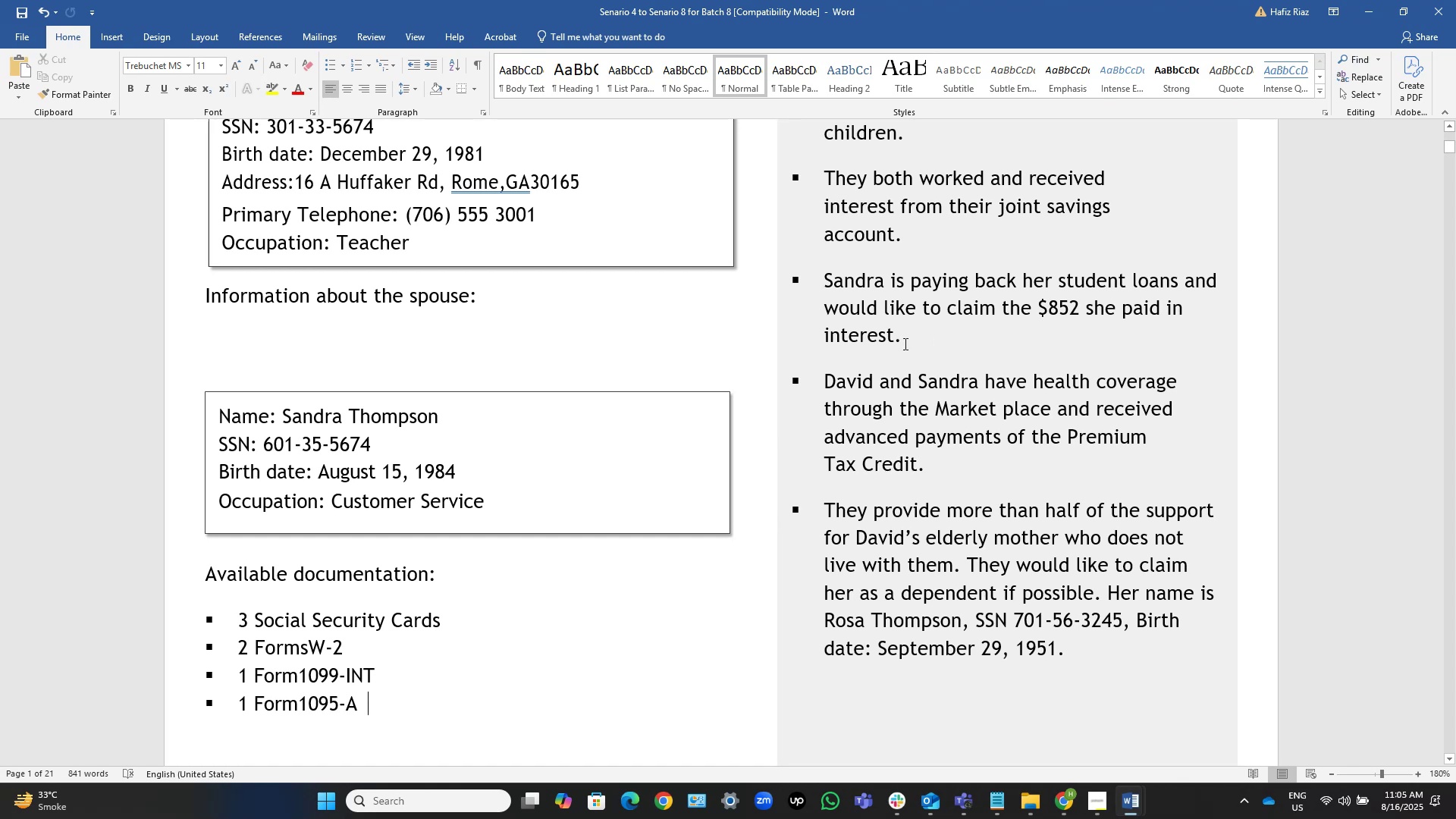 
key(Alt+Tab)
 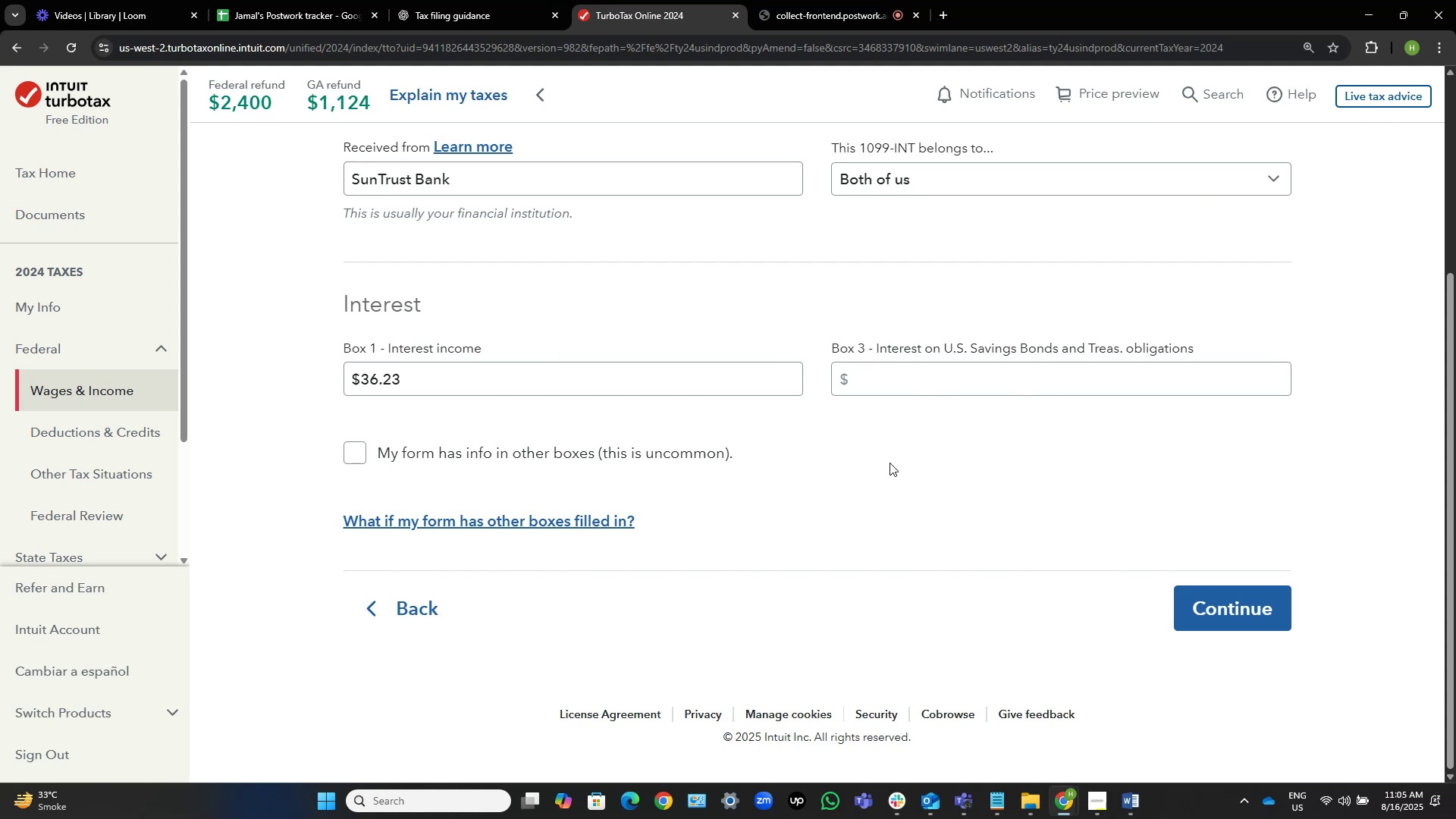 
wait(11.58)
 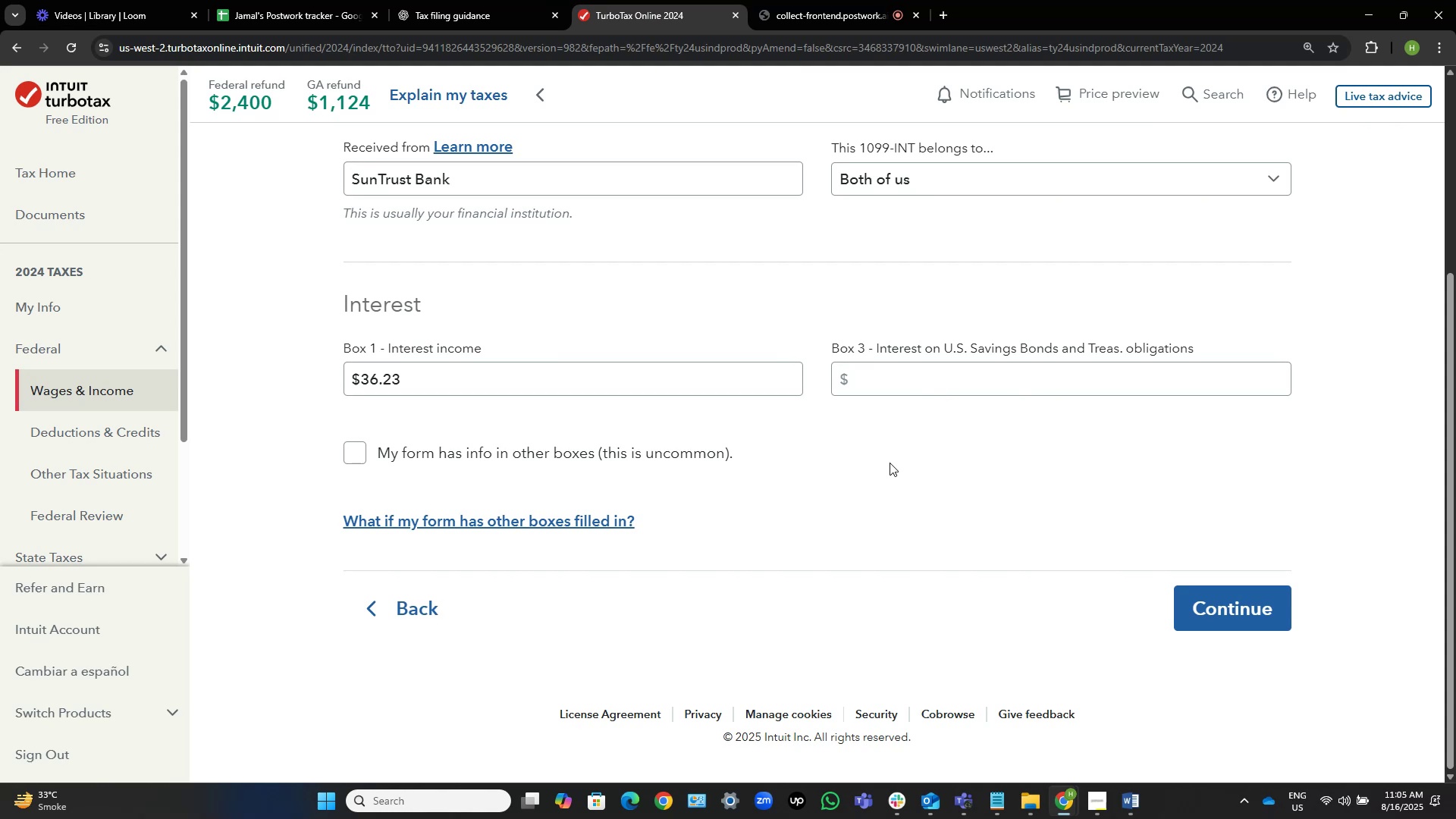 
scroll: coordinate [1025, 446], scroll_direction: none, amount: 0.0
 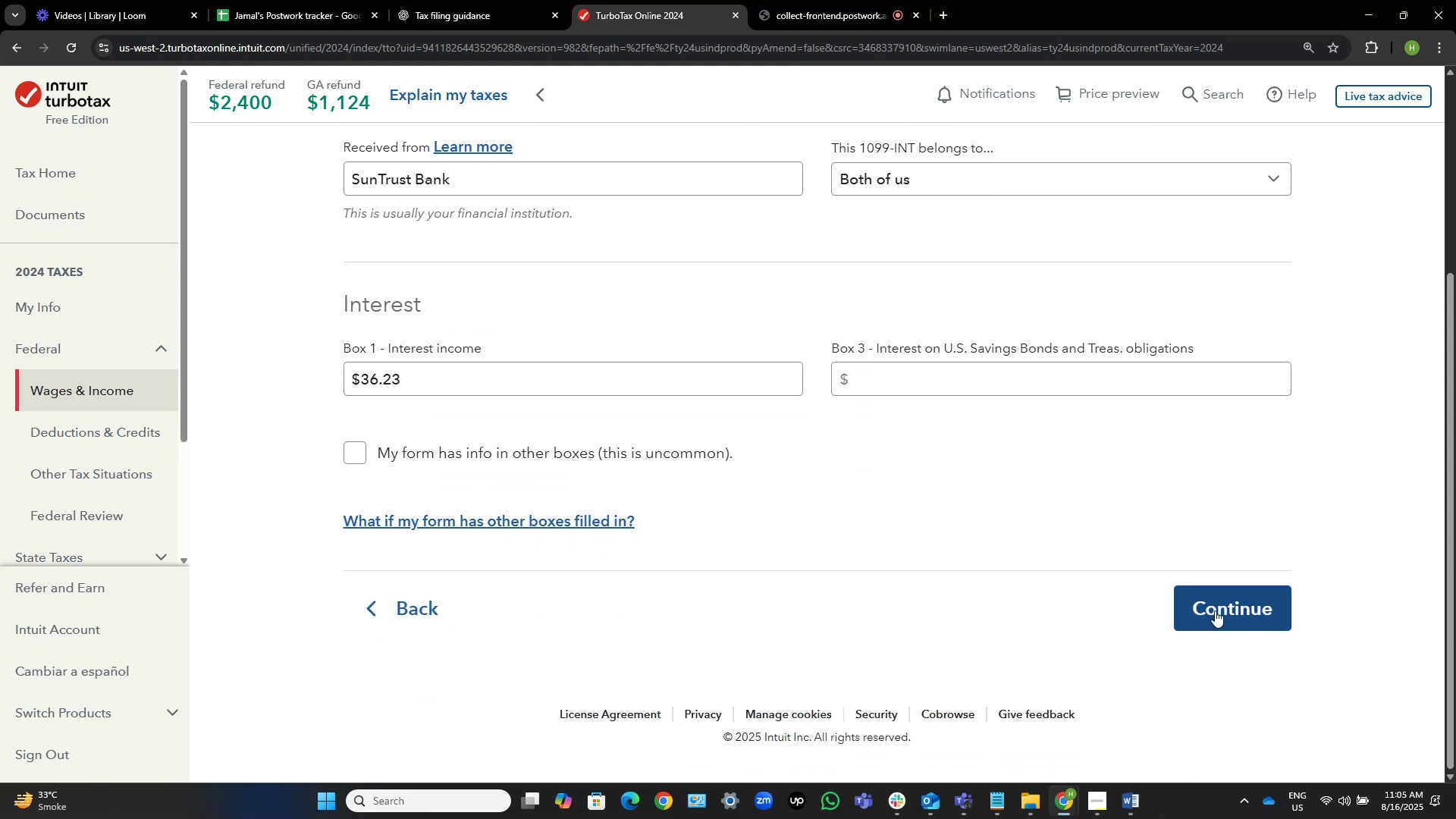 
left_click([1223, 616])
 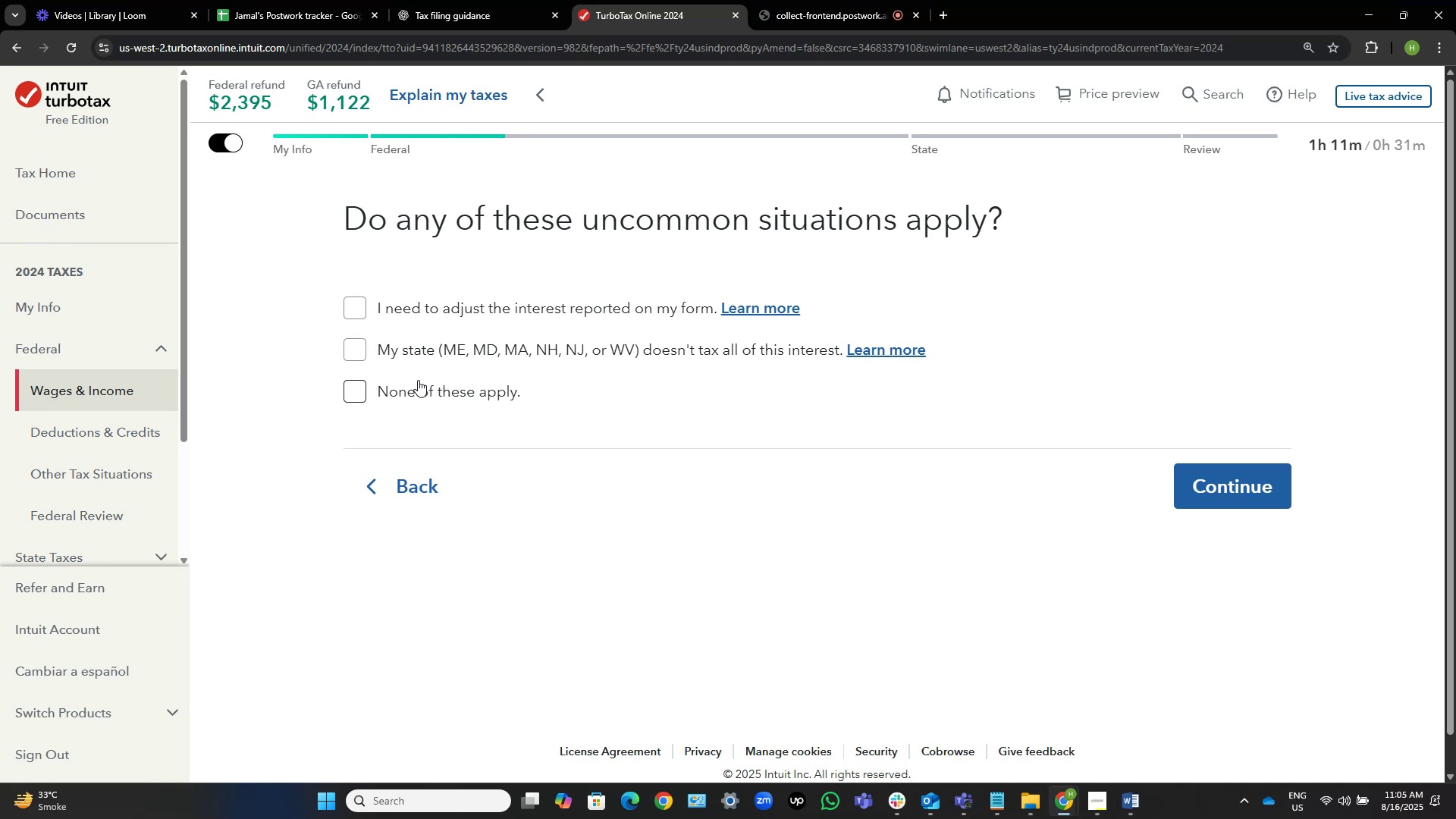 
wait(28.51)
 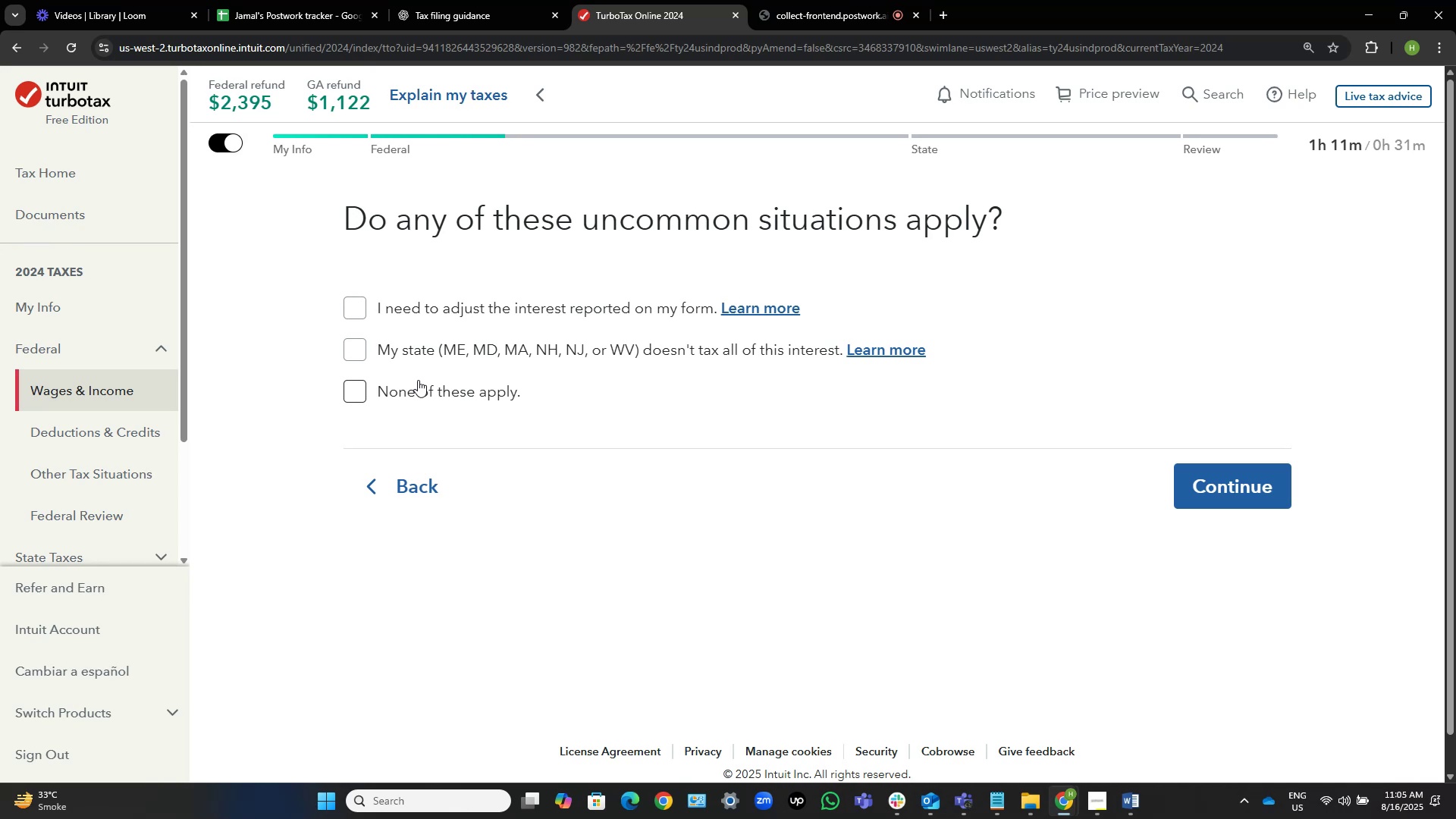 
left_click([441, 401])
 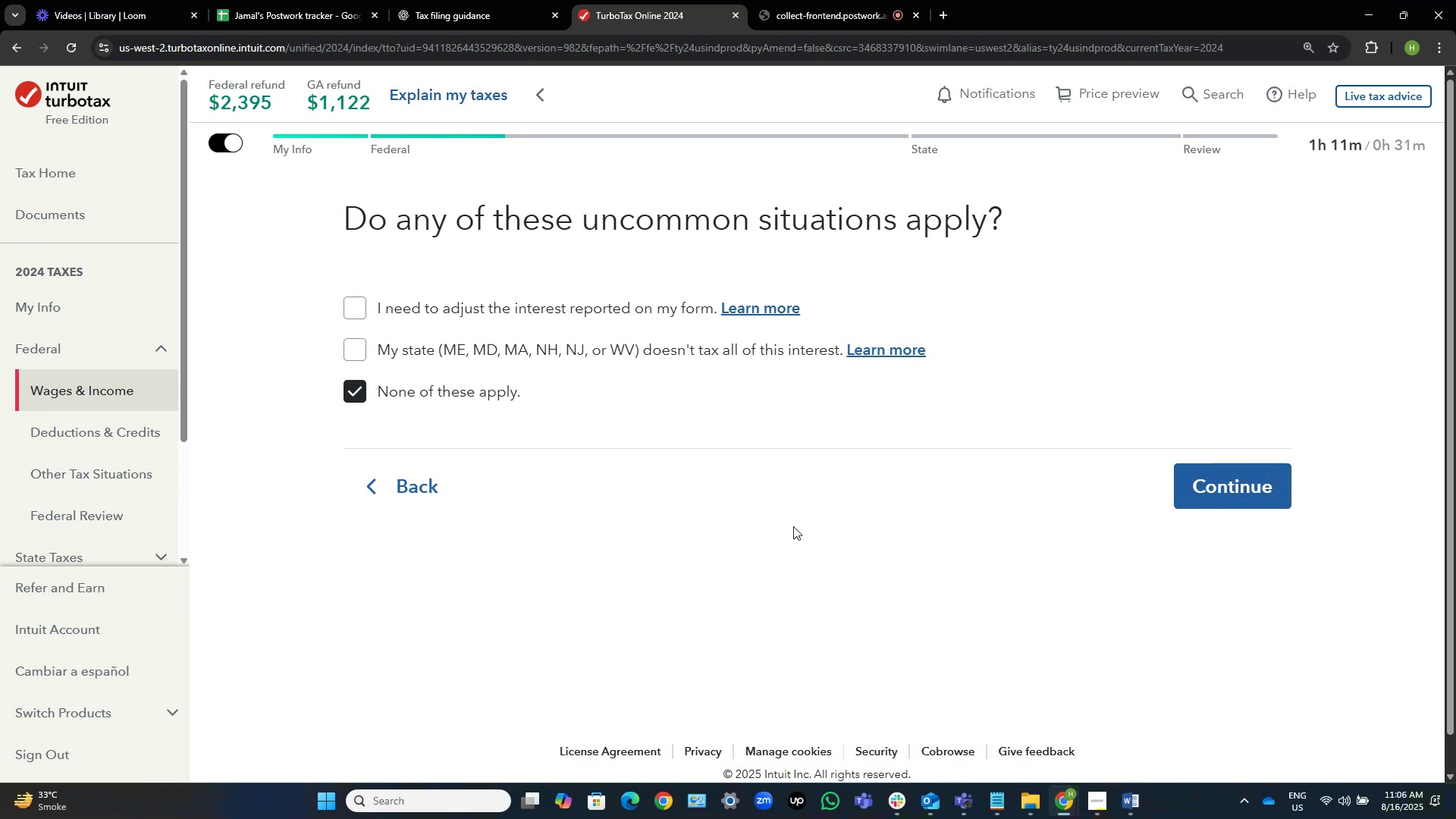 
key(Alt+AltLeft)
 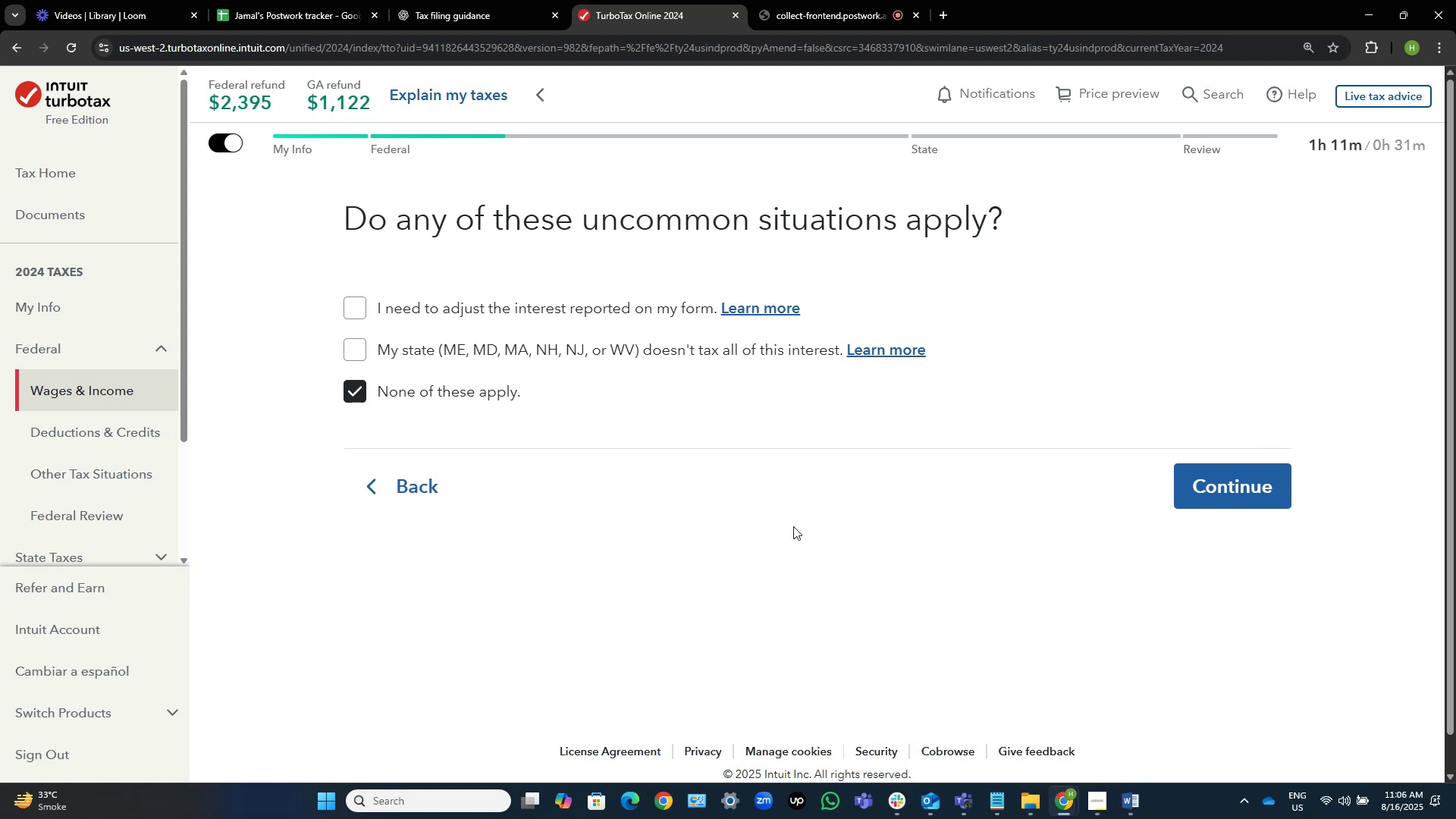 
key(Alt+Tab)
 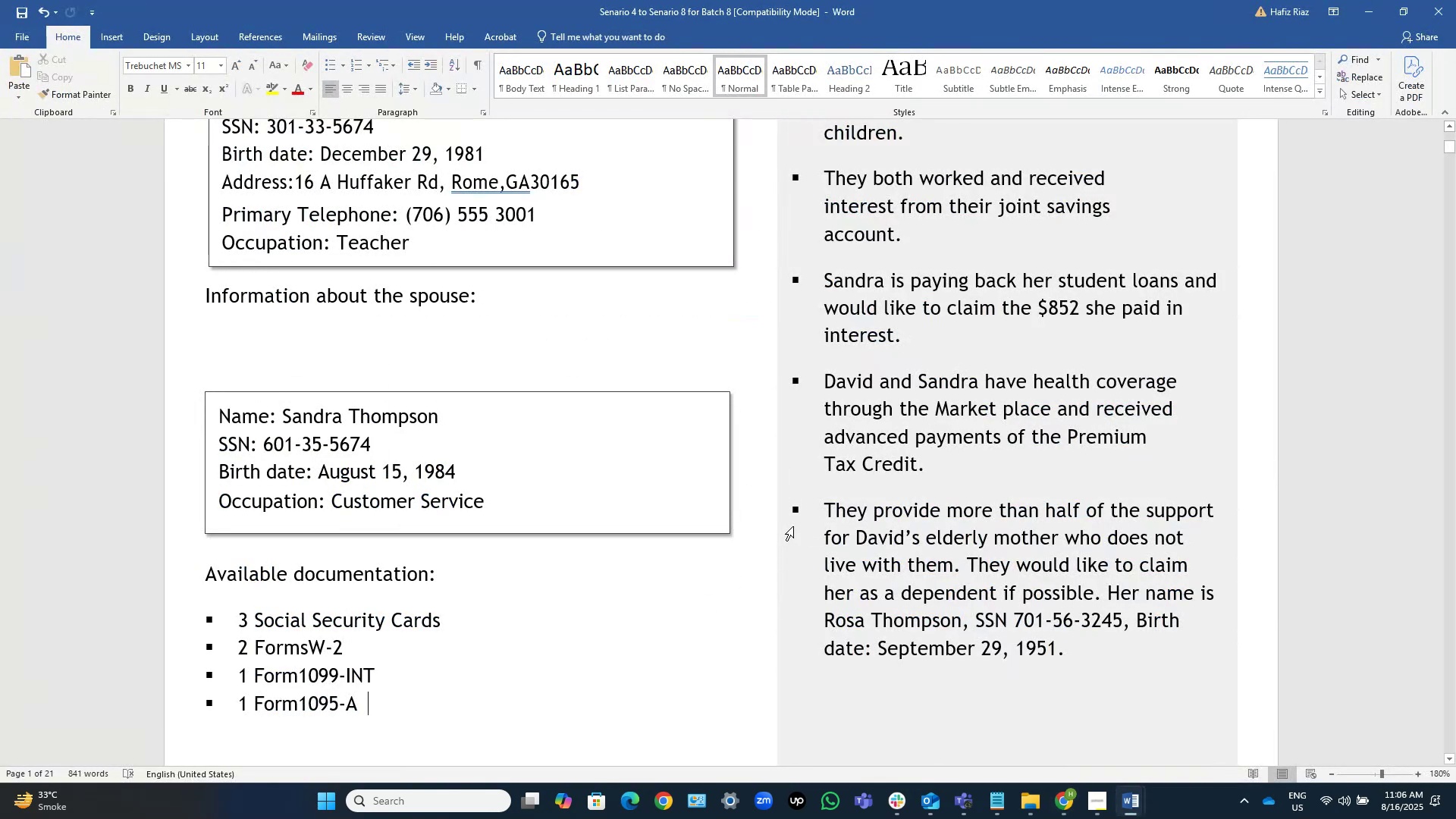 
key(Alt+AltLeft)
 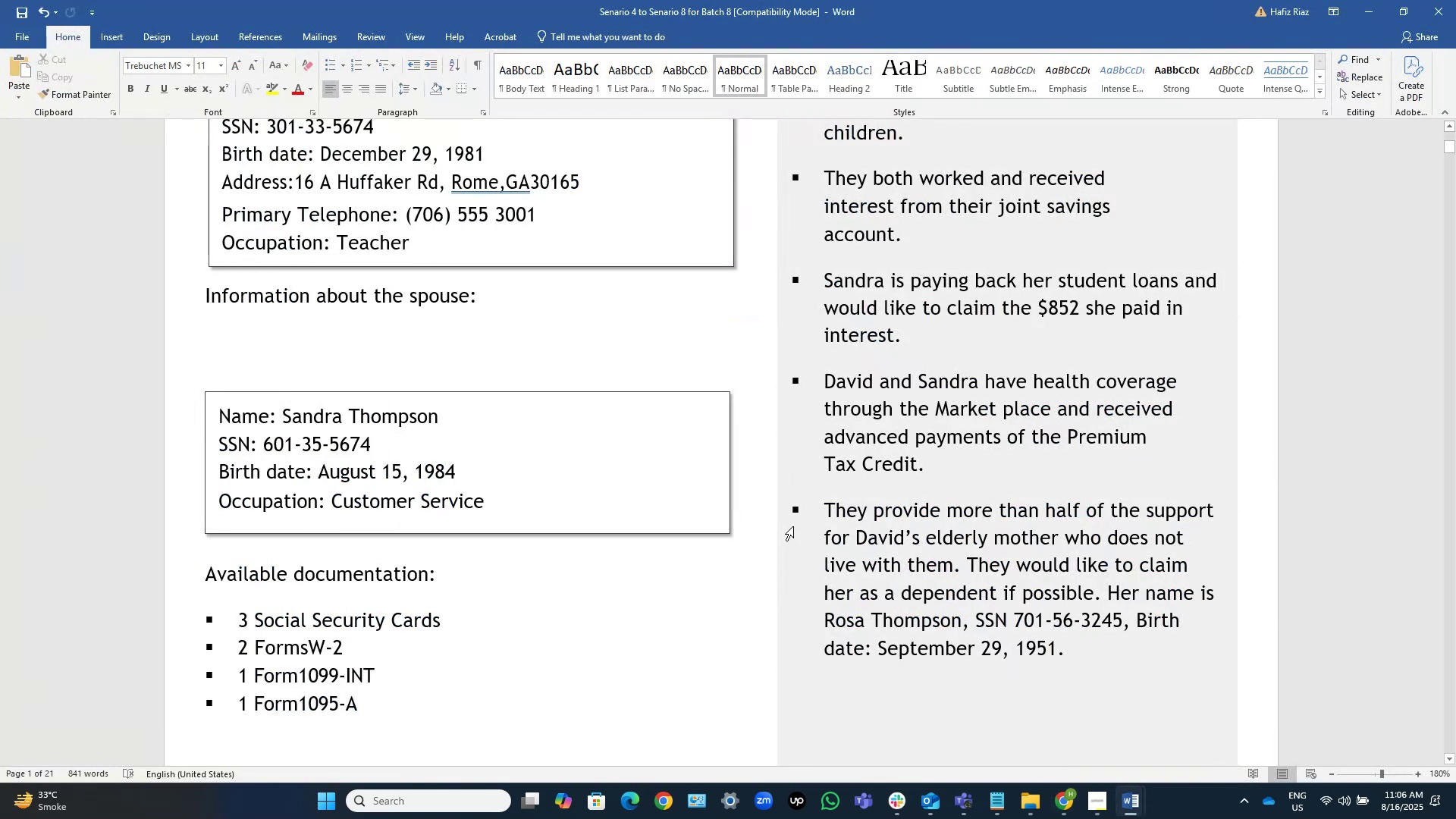 
key(Alt+Tab)
 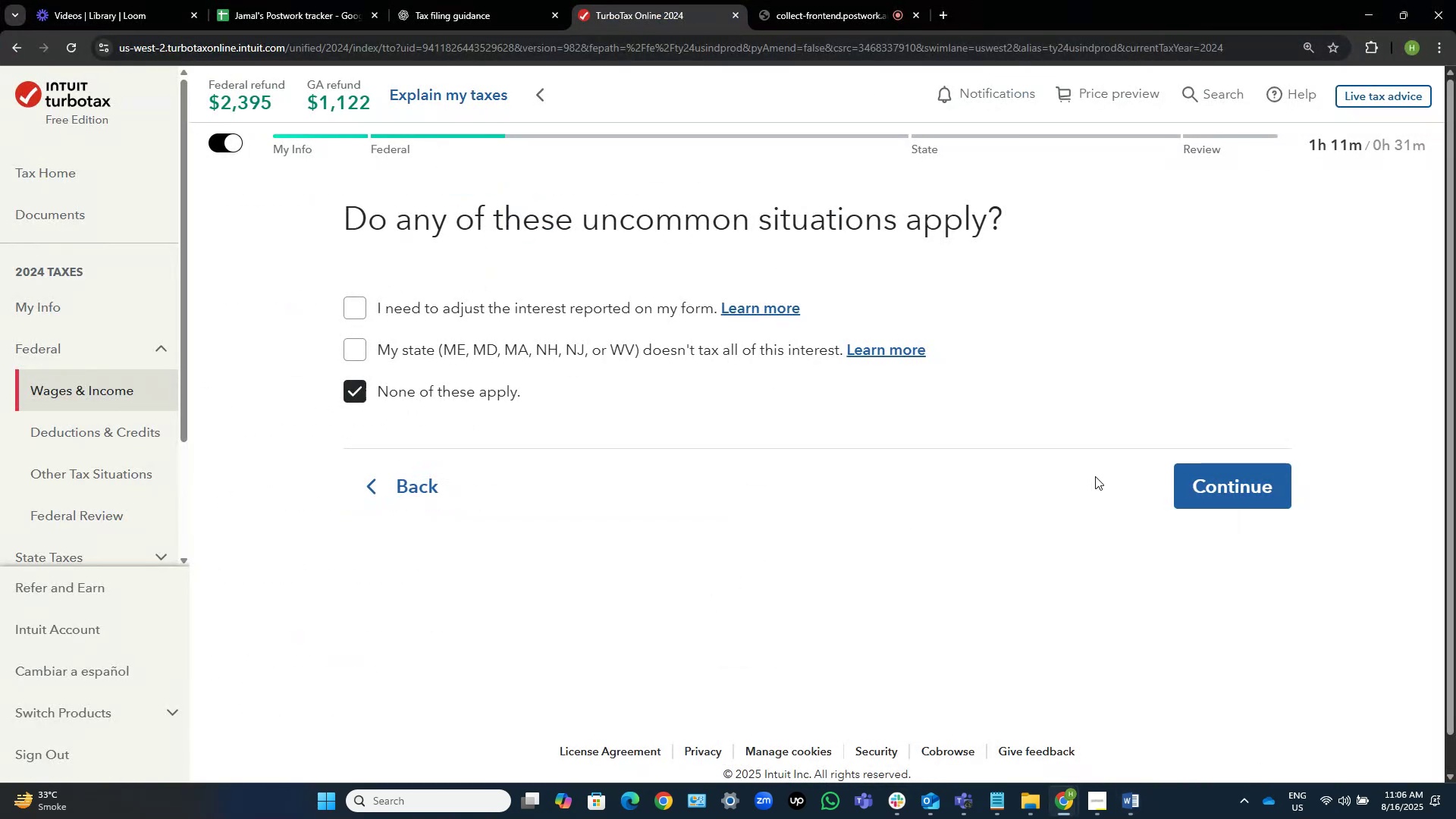 
left_click([1234, 473])
 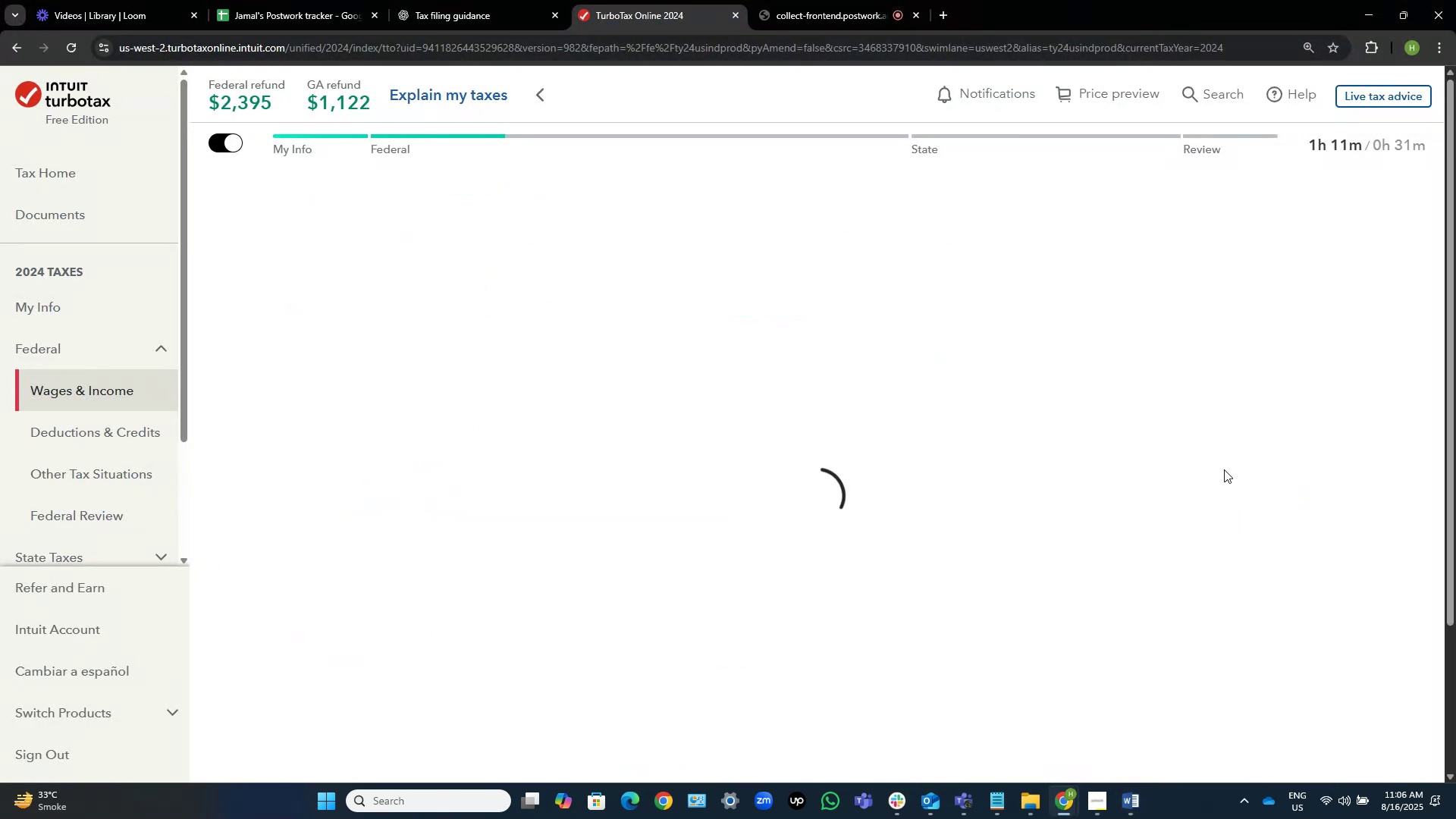 
wait(8.44)
 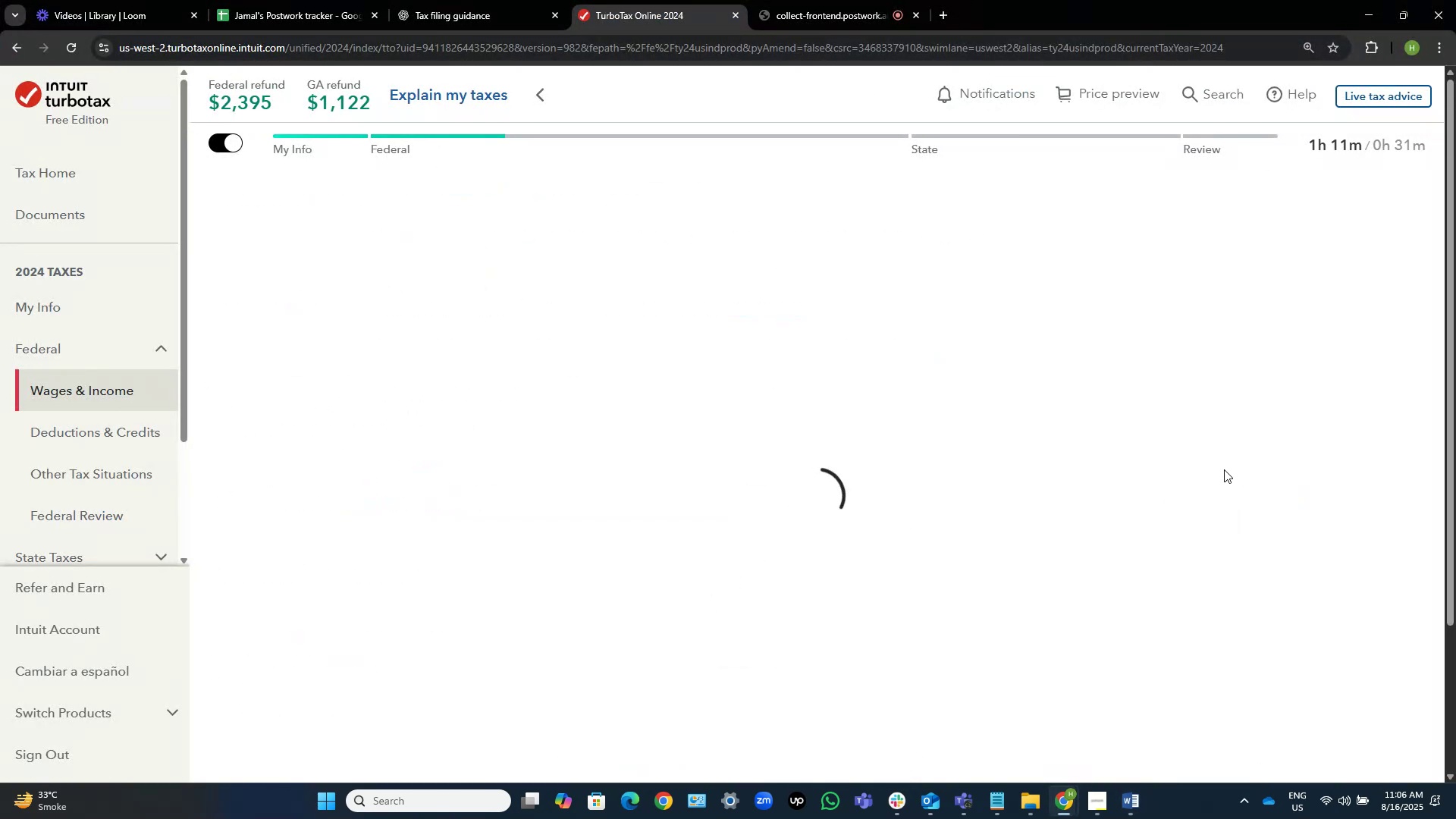 
scroll: coordinate [668, 391], scroll_direction: down, amount: 6.0
 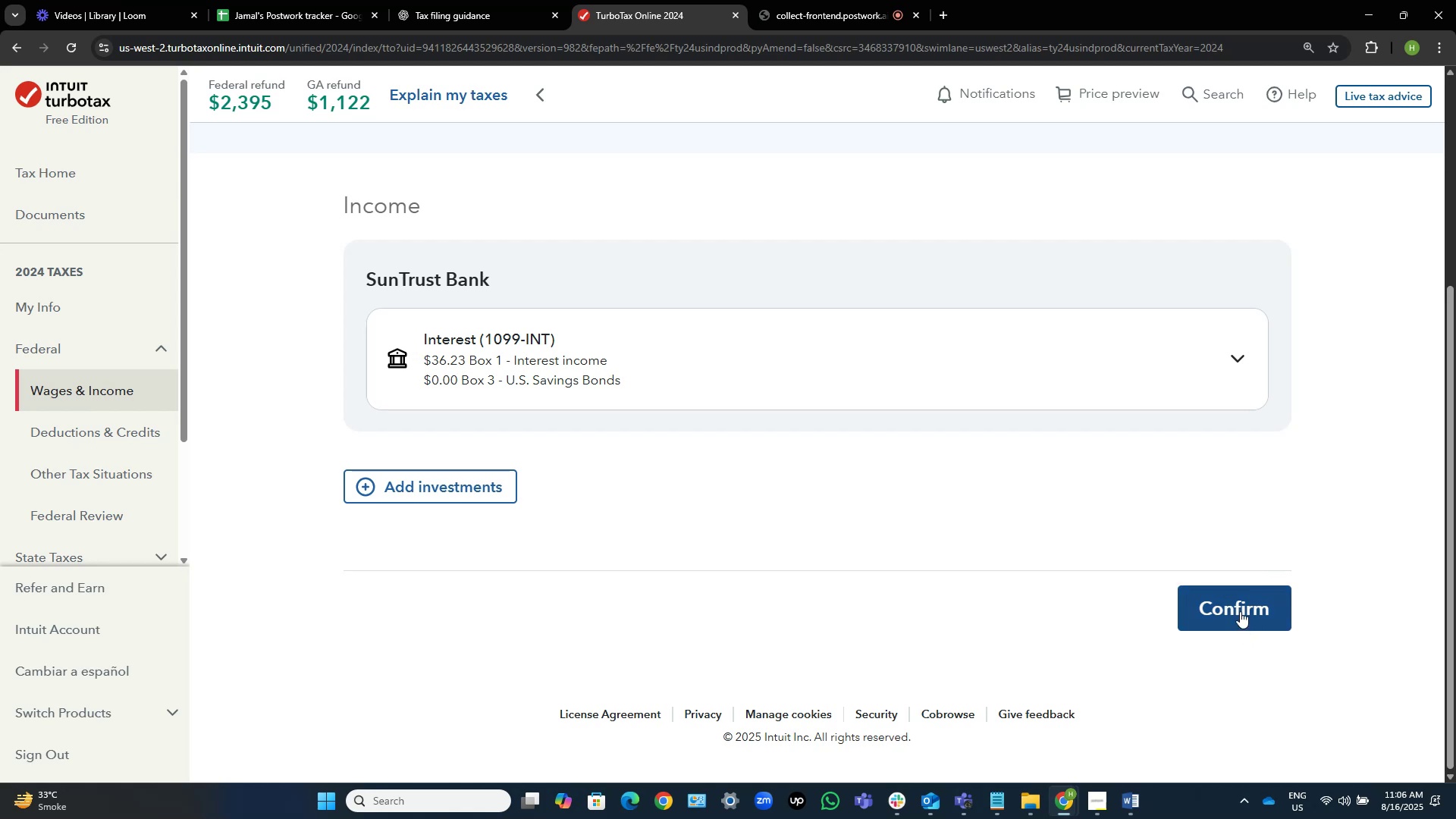 
left_click([1240, 611])
 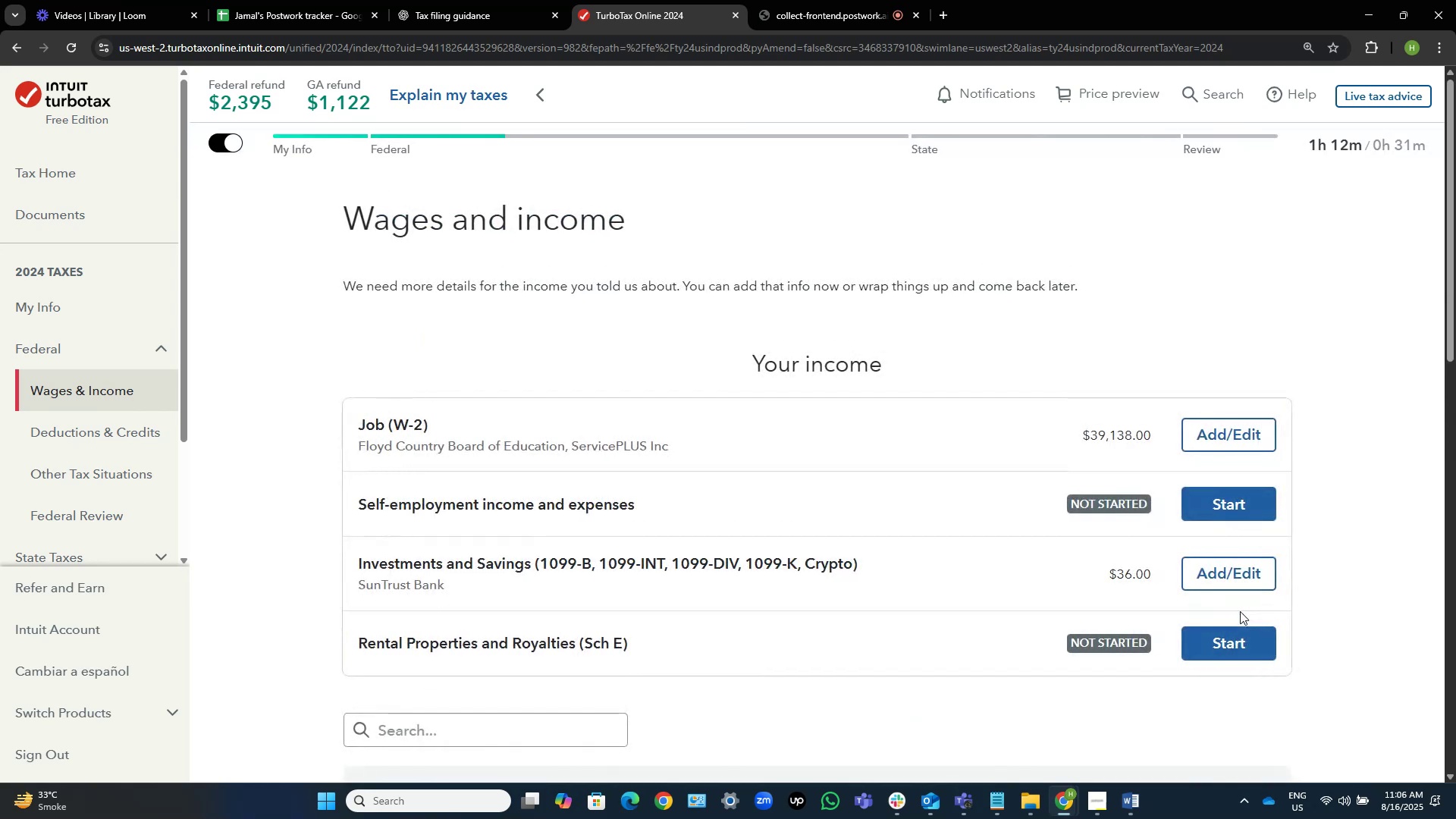 
wait(5.13)
 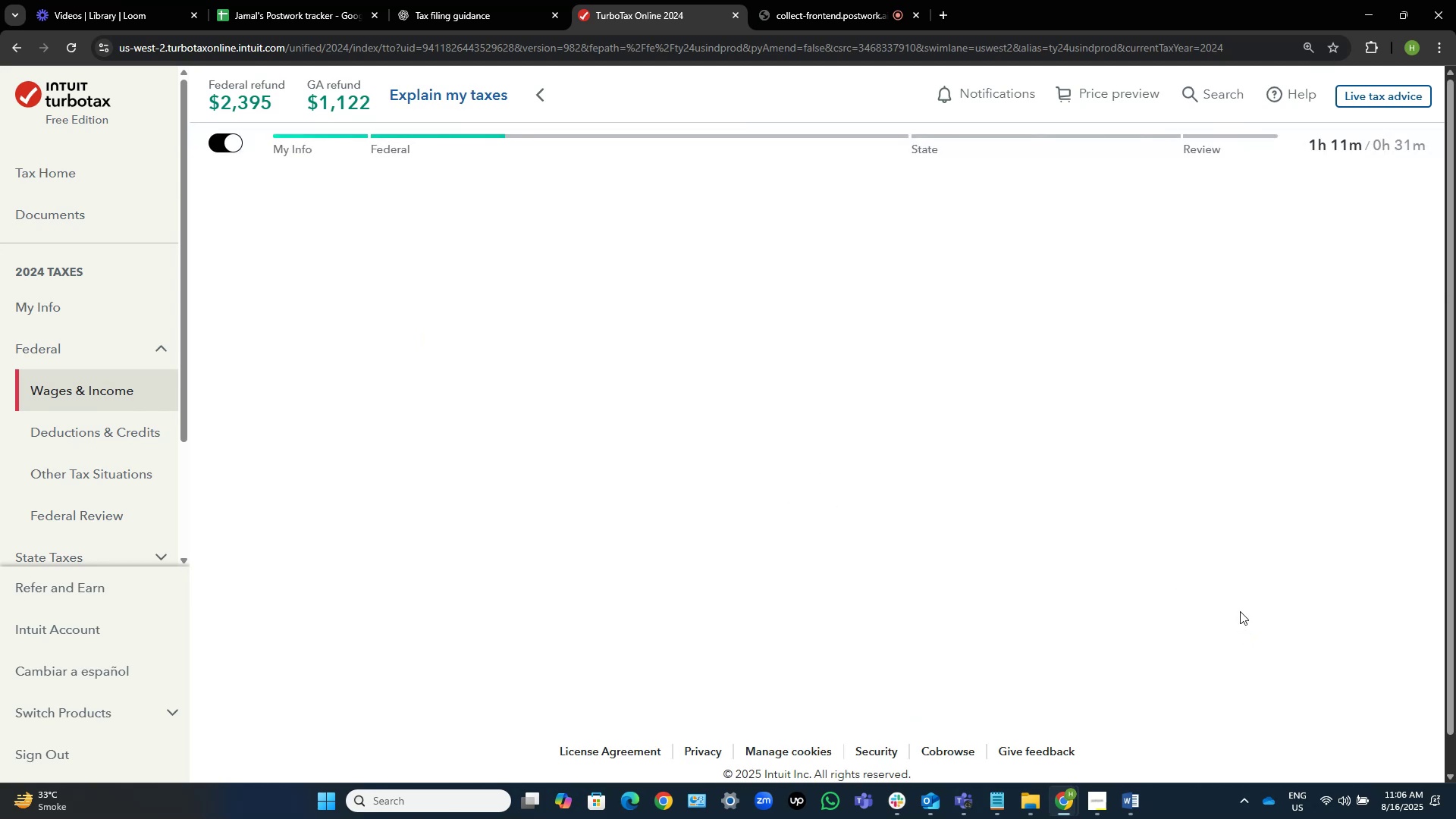 
scroll: coordinate [908, 366], scroll_direction: down, amount: 4.0
 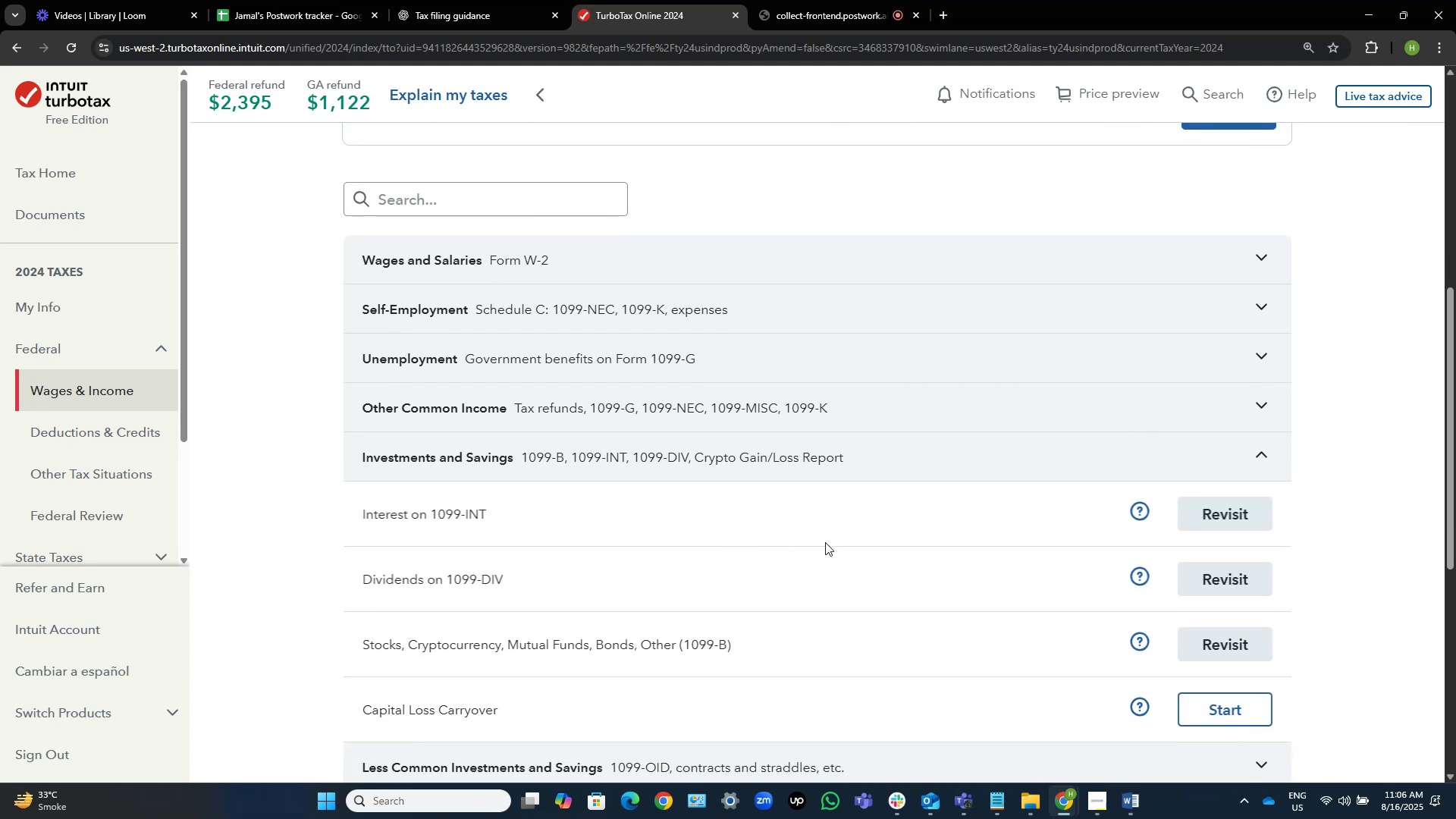 
left_click([1266, 453])
 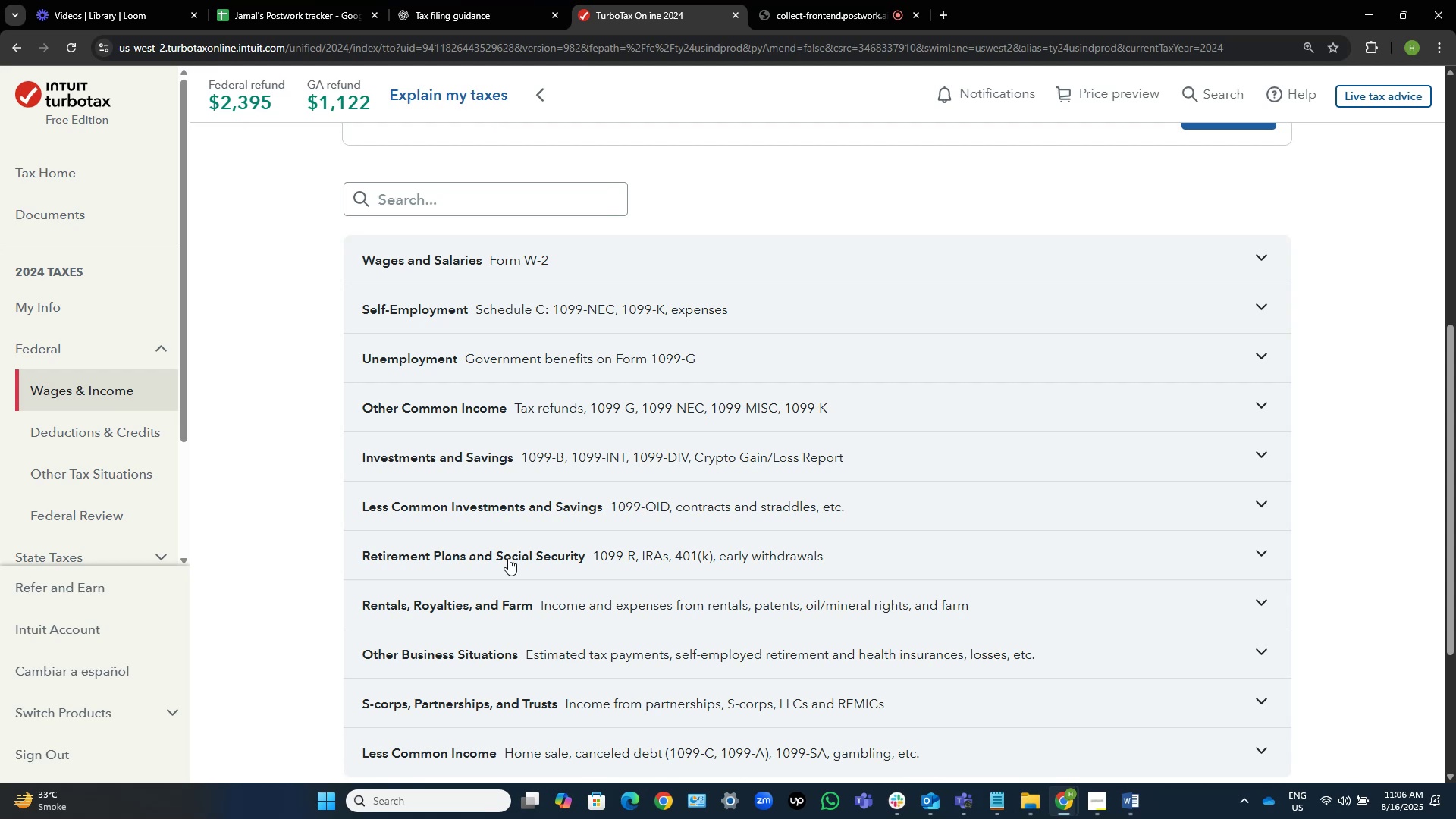 
wait(11.9)
 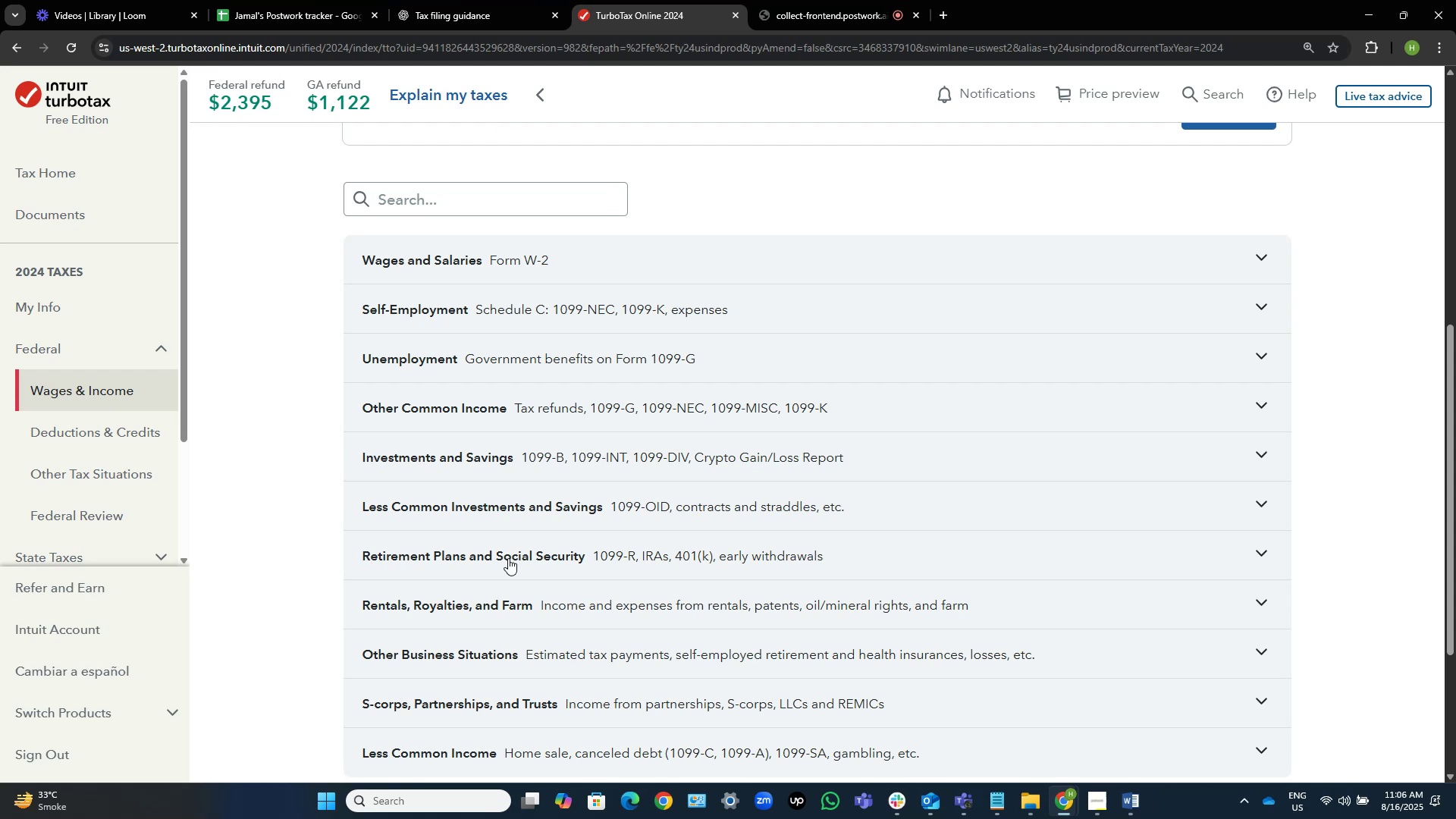 
scroll: coordinate [537, 513], scroll_direction: down, amount: 1.0
 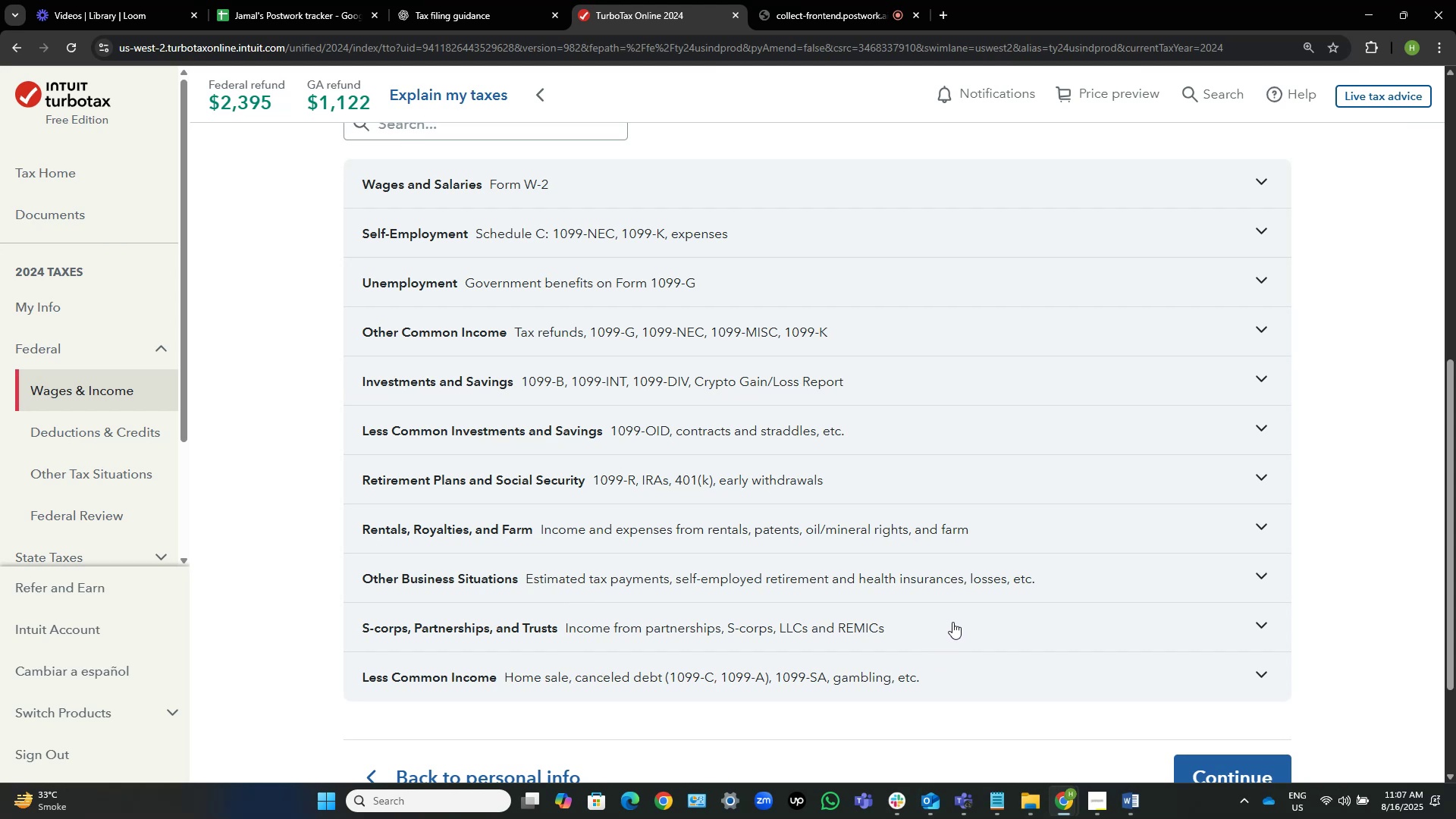 
wait(35.18)
 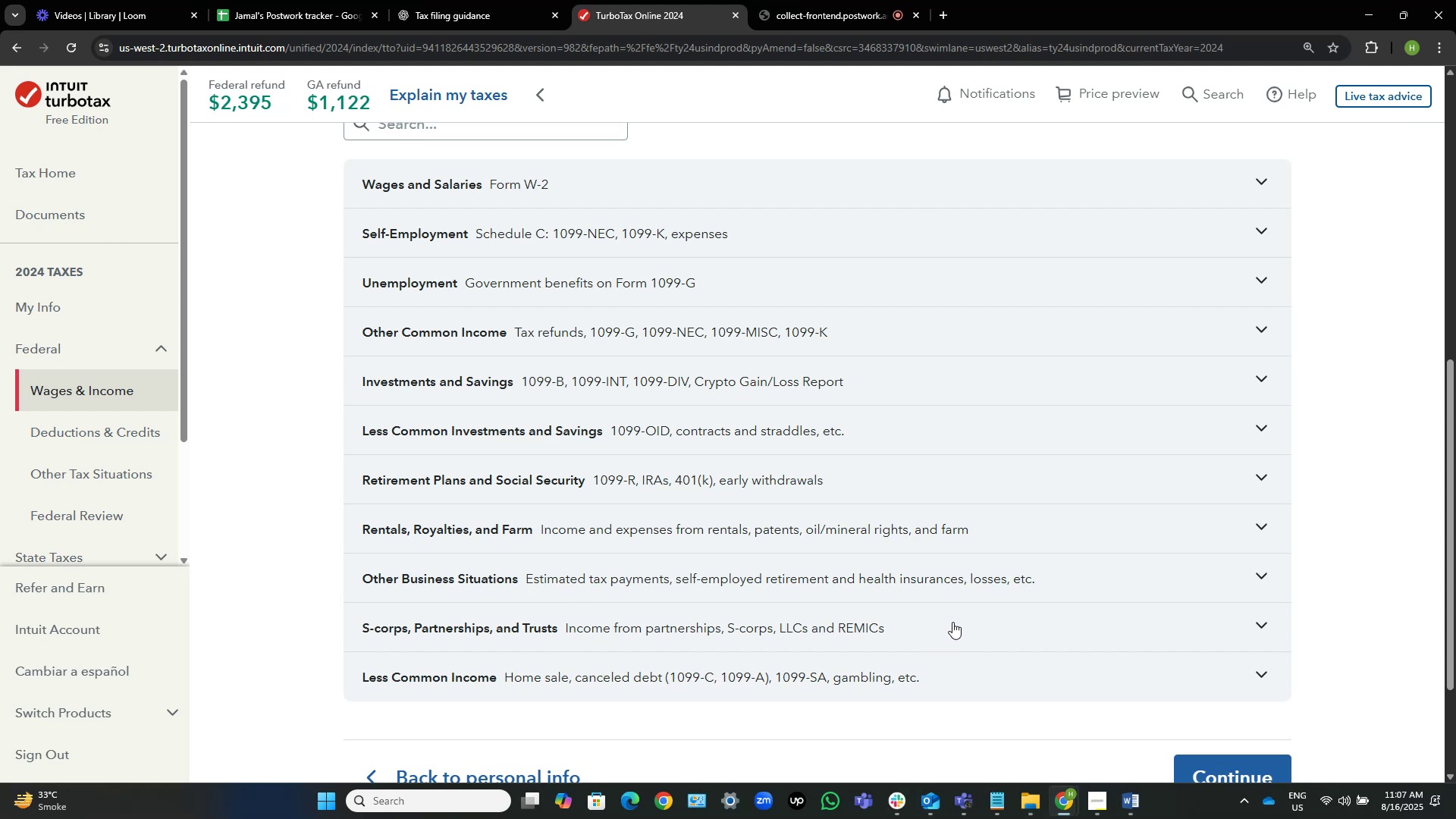 
scroll: coordinate [933, 529], scroll_direction: down, amount: 3.0
 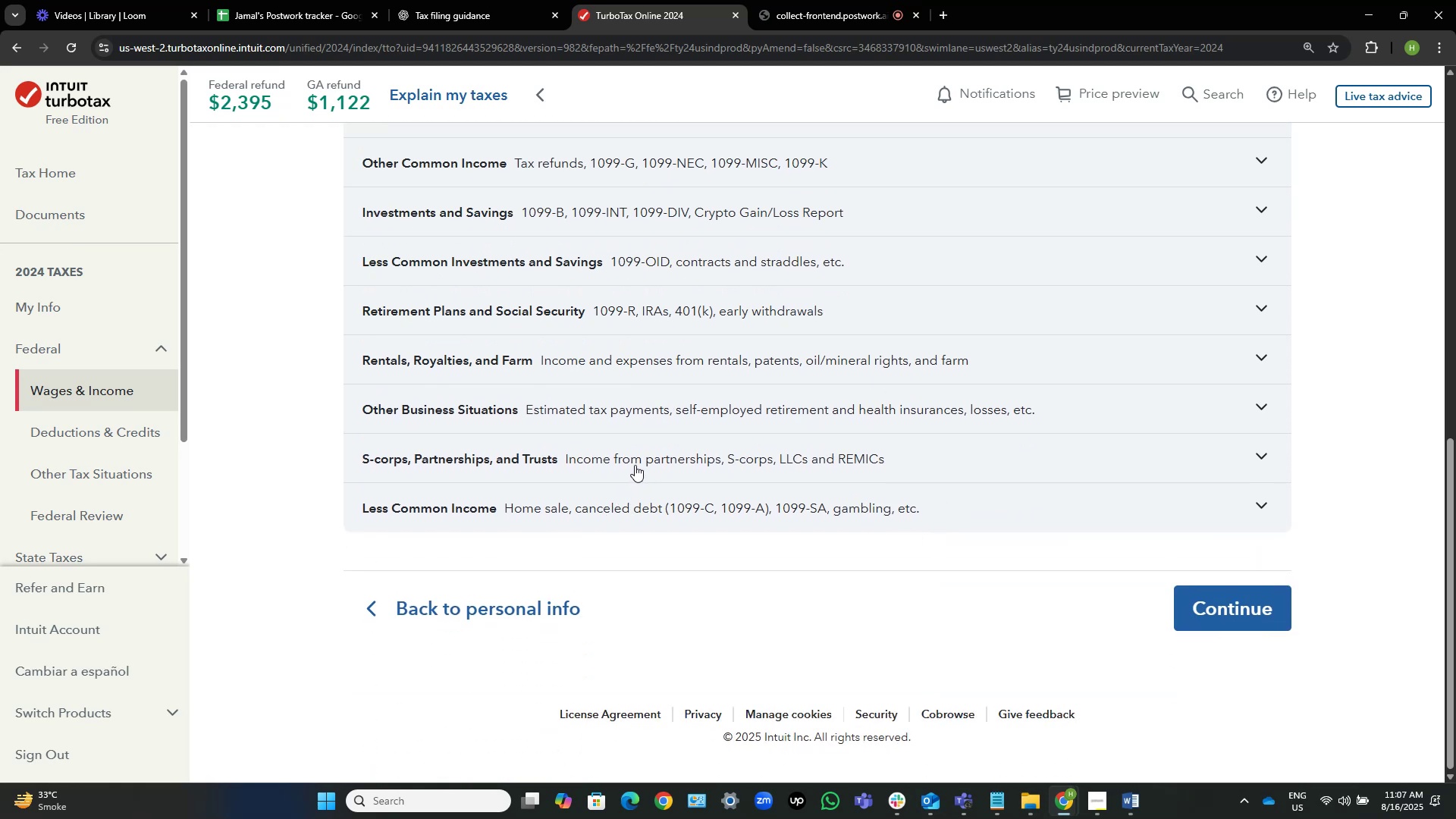 
wait(5.61)
 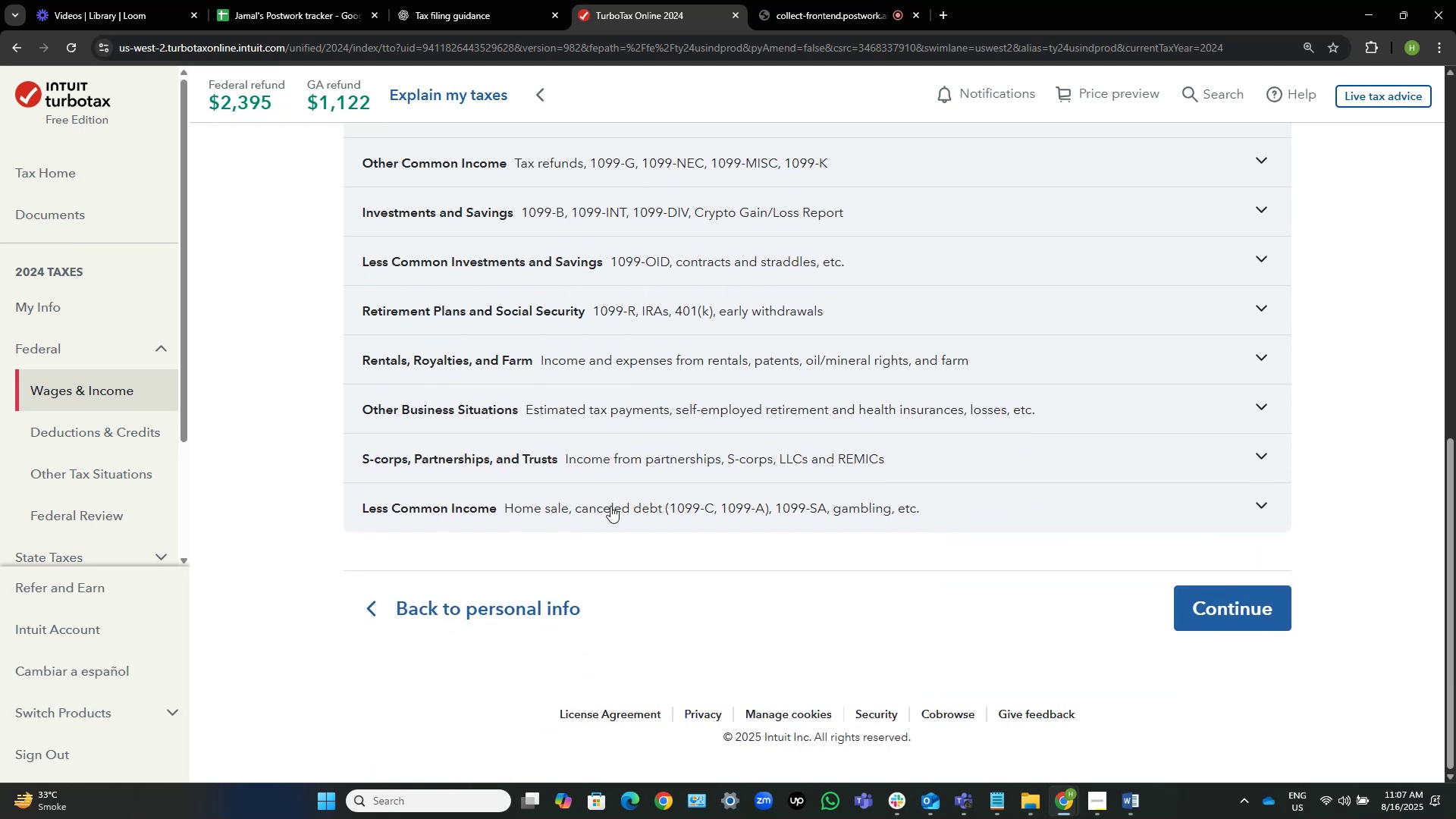 
scroll: coordinate [635, 465], scroll_direction: up, amount: 3.0
 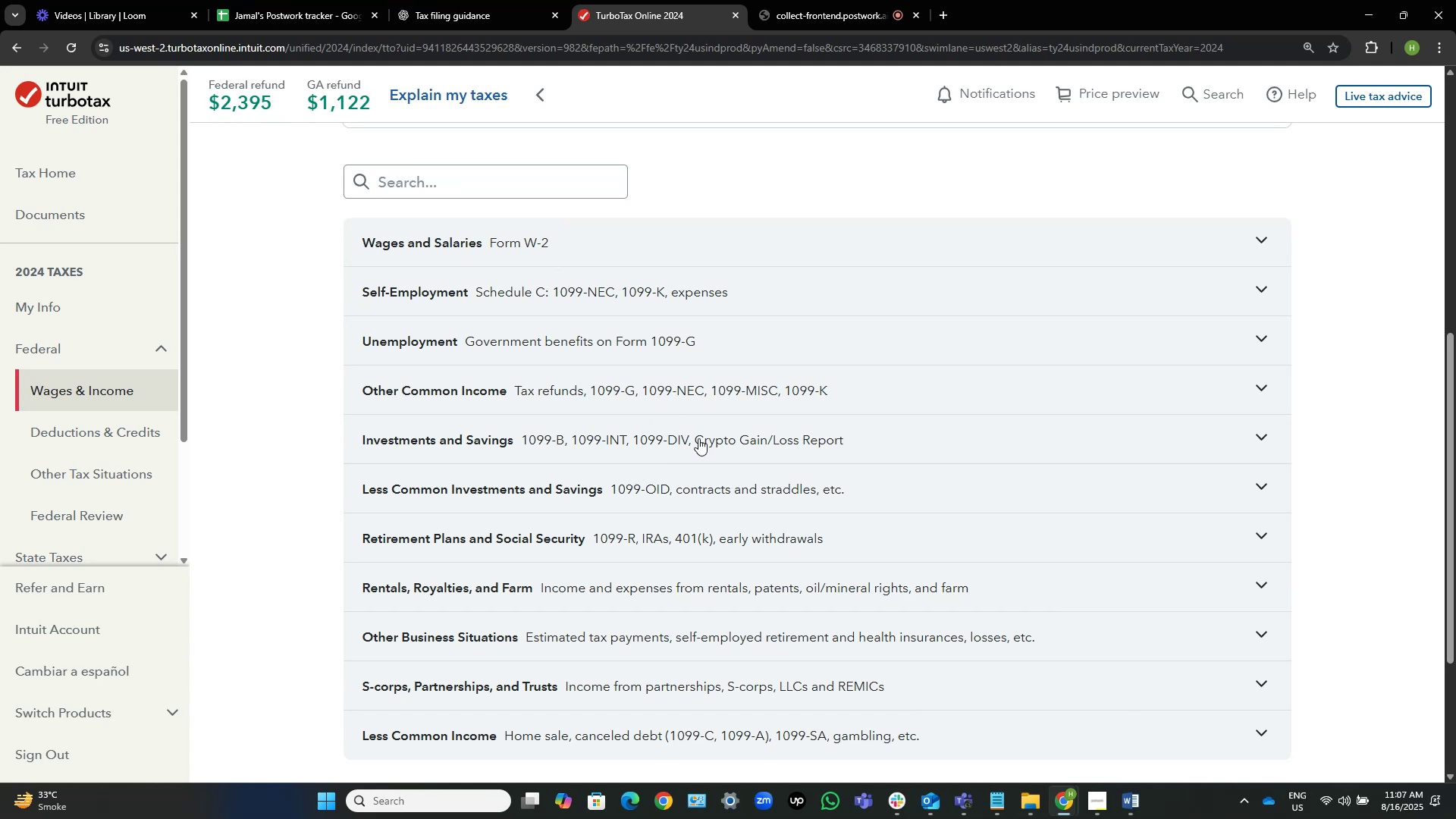 
wait(13.57)
 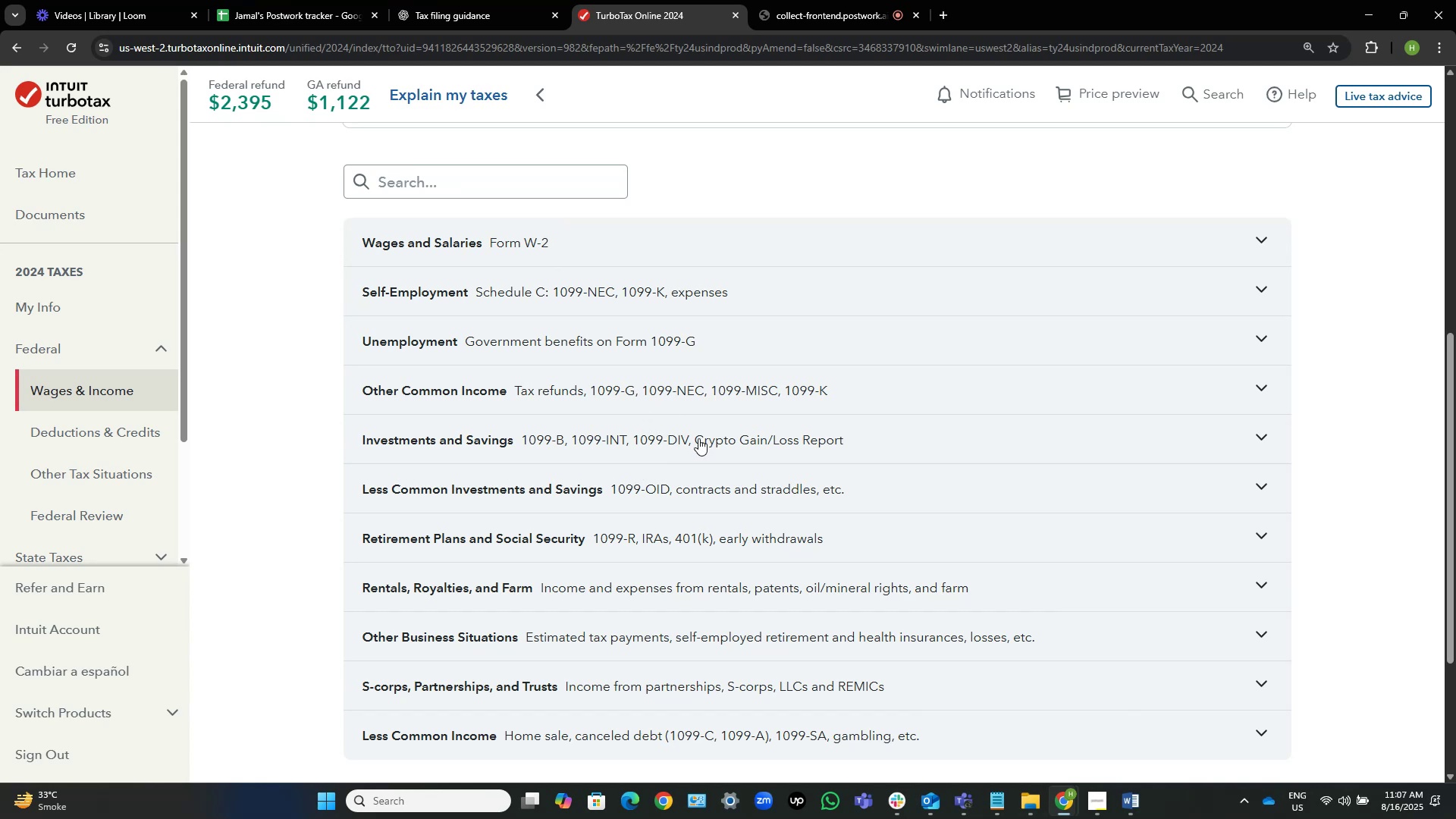 
scroll: coordinate [814, 451], scroll_direction: down, amount: 5.0
 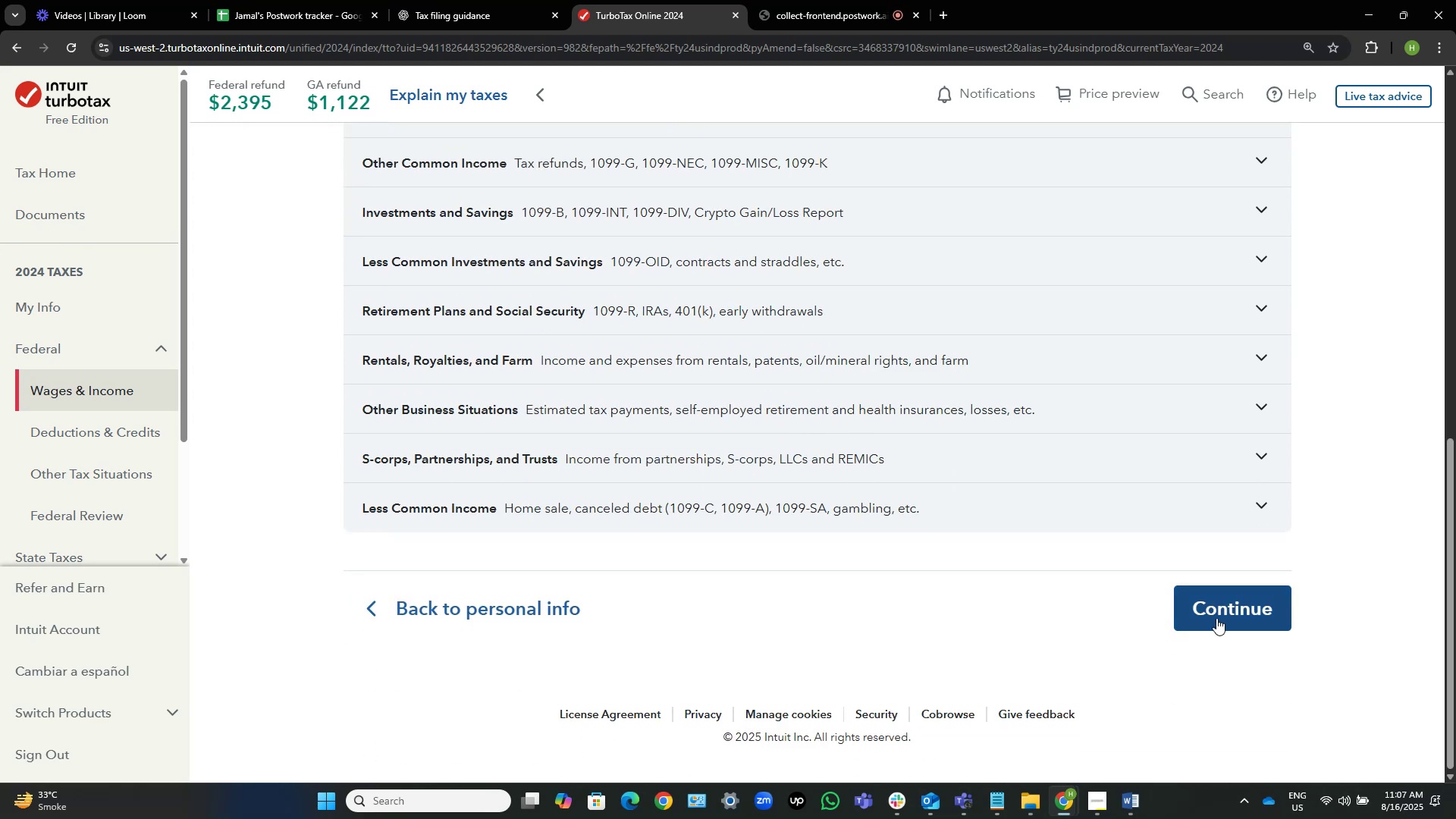 
left_click([1218, 618])
 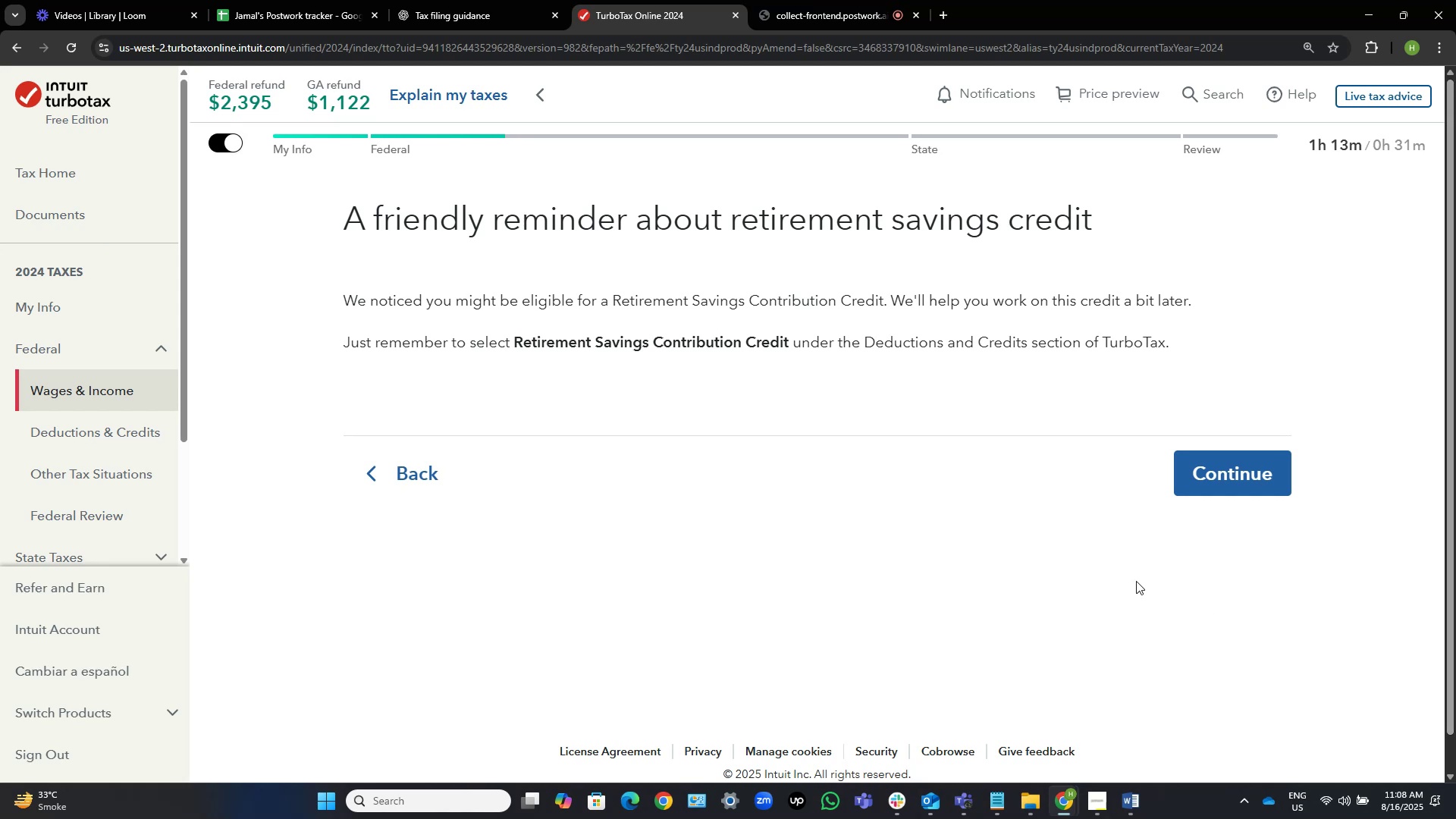 
wait(25.14)
 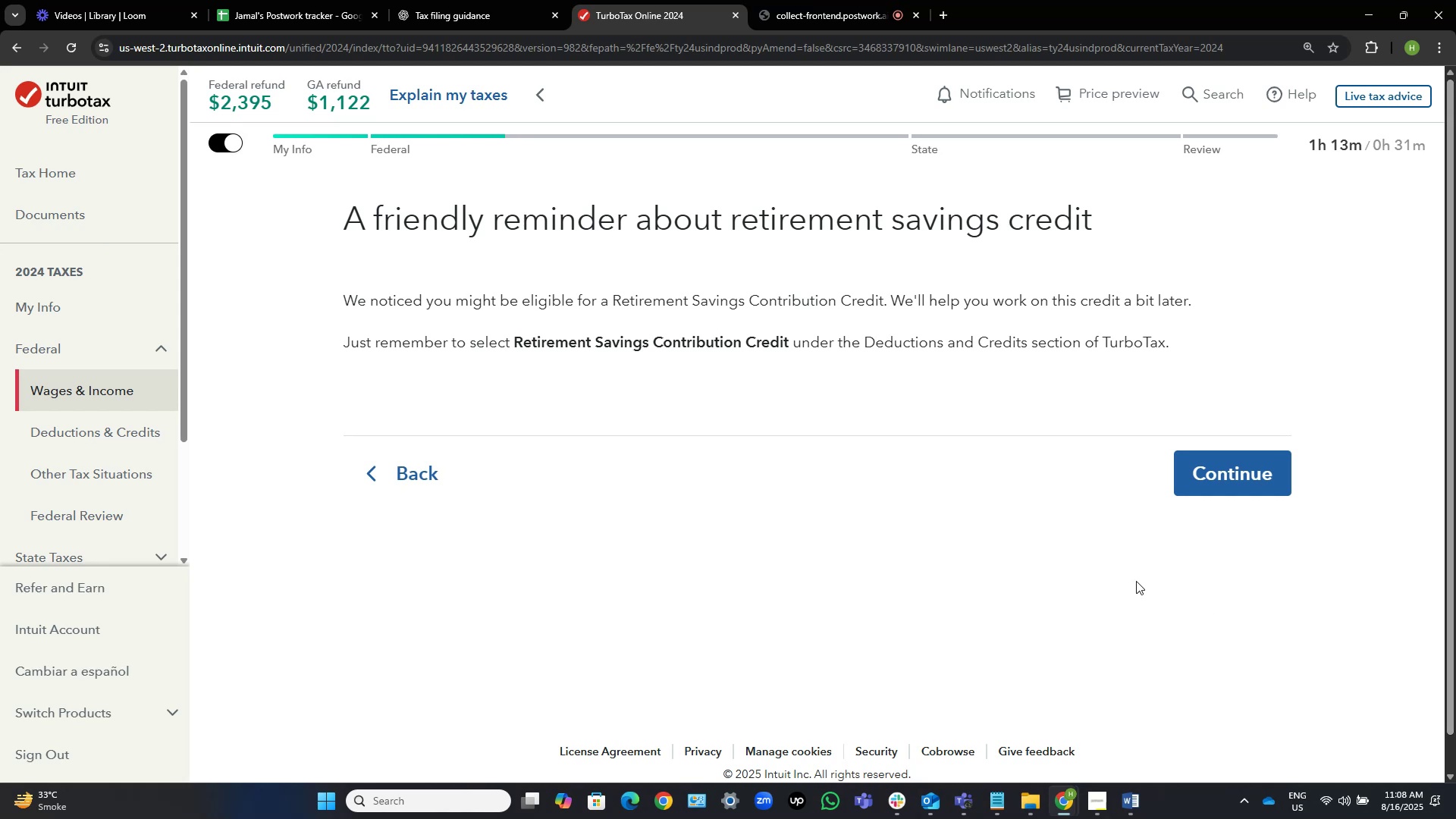 
left_click([1197, 494])
 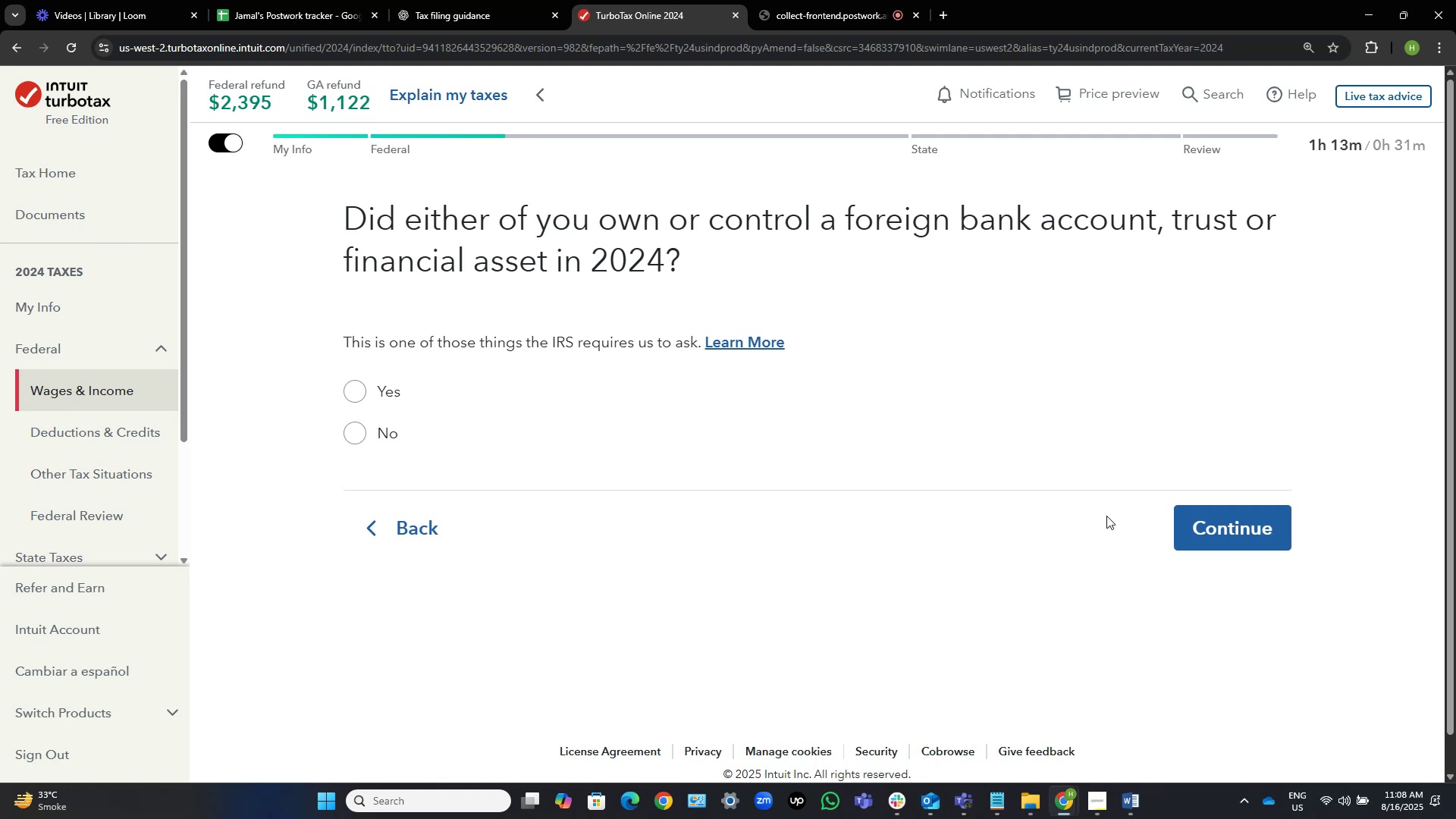 
wait(5.15)
 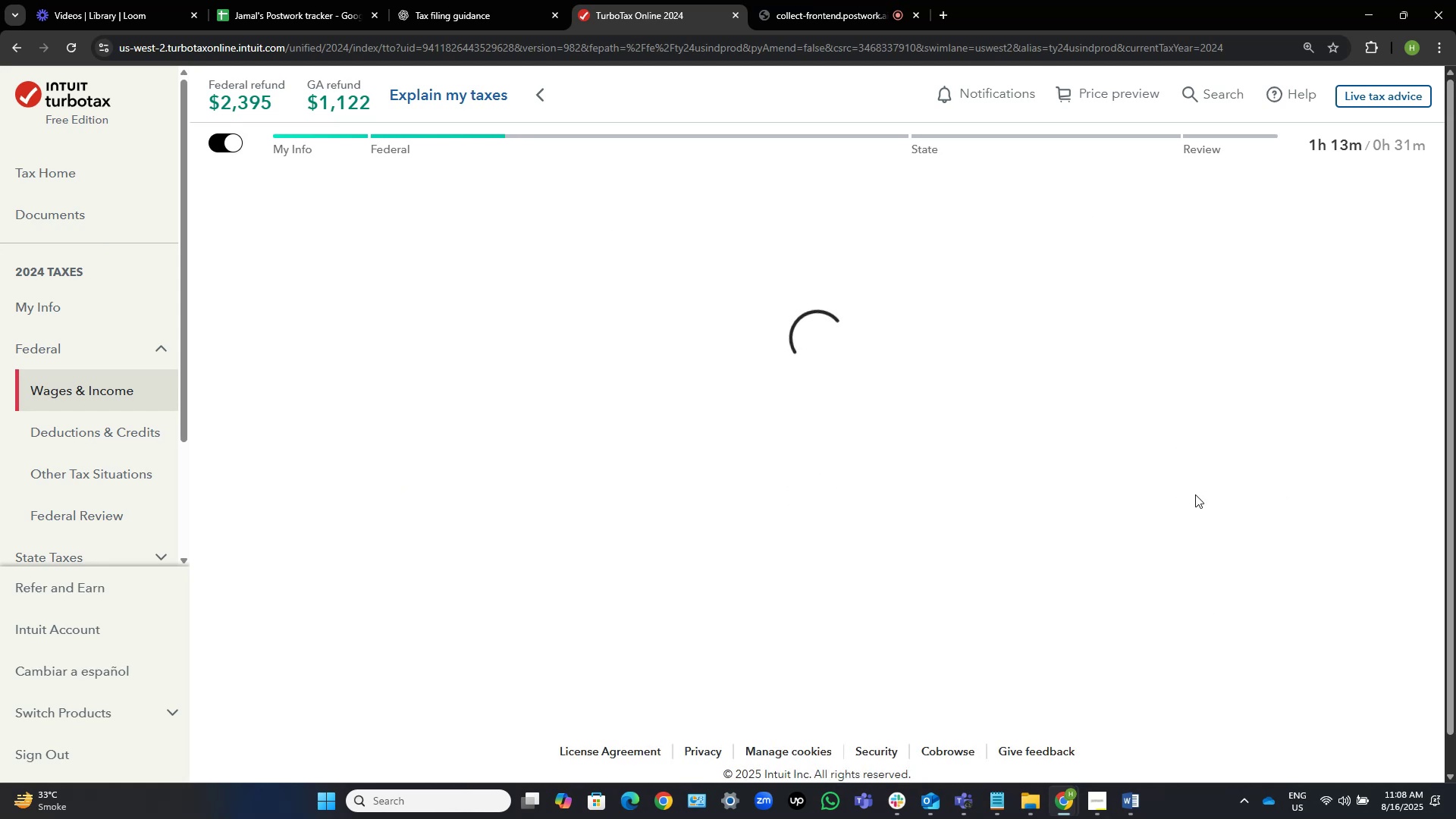 
left_click([370, 434])
 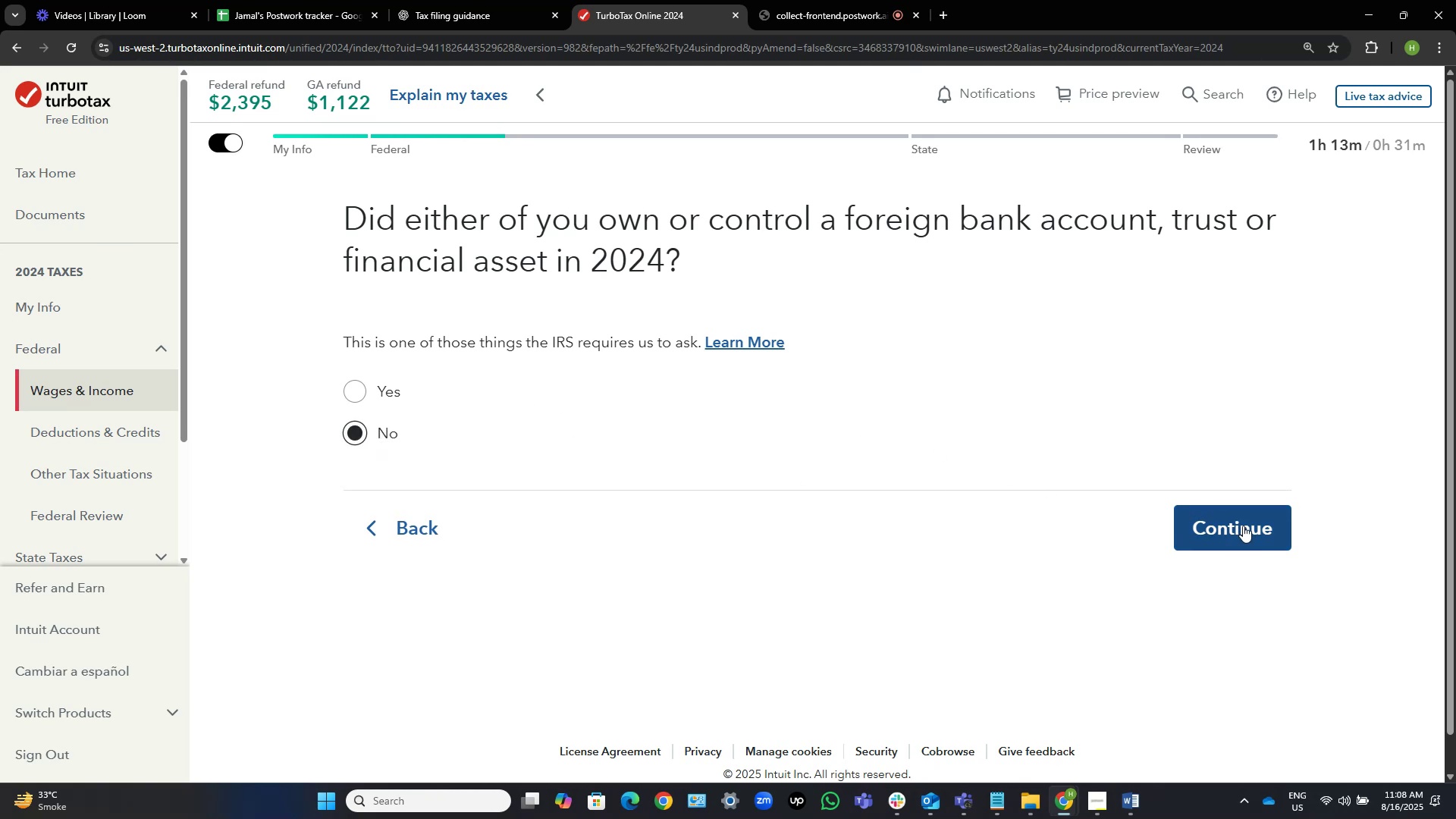 
left_click([1243, 526])
 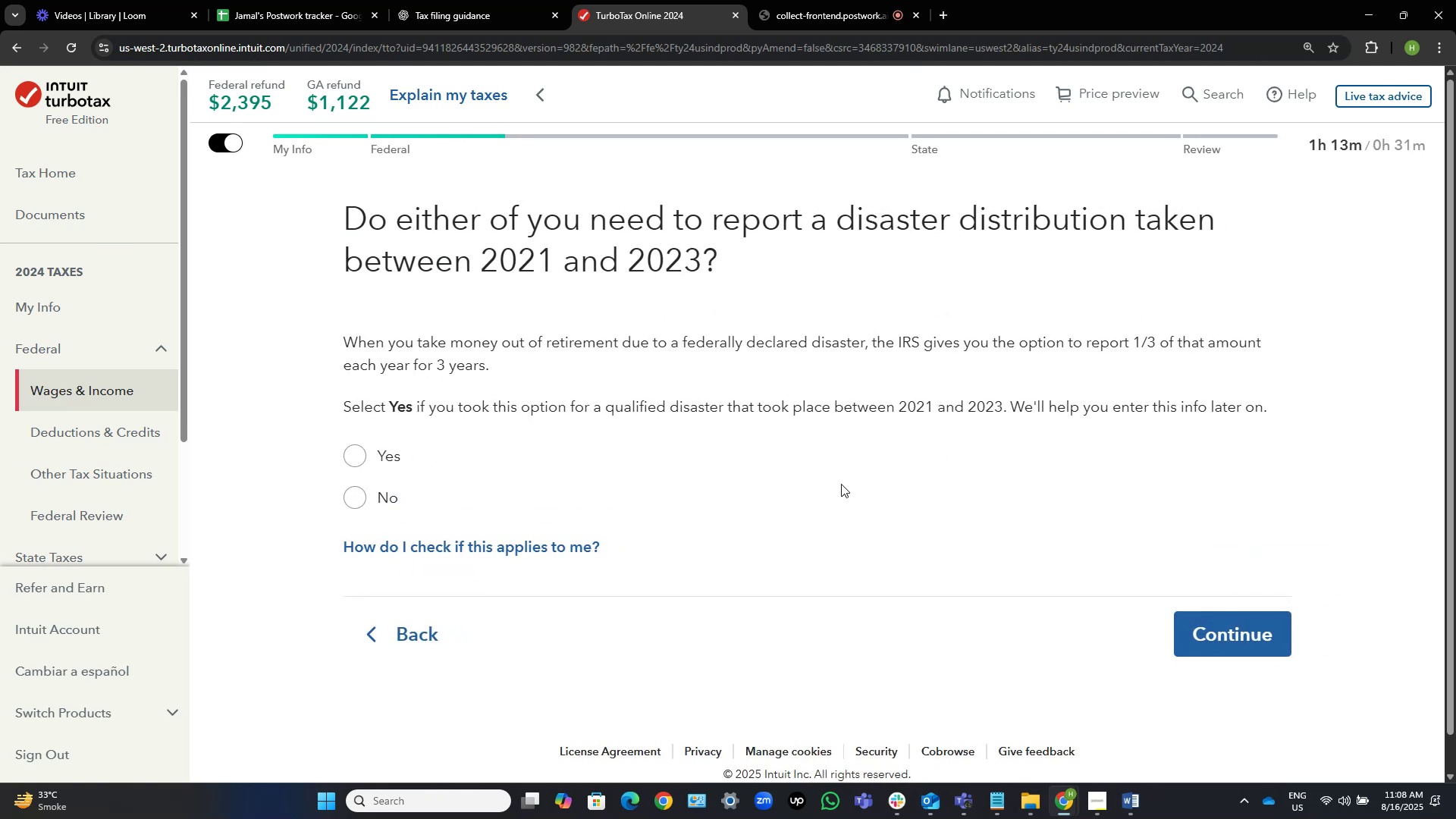 
wait(5.71)
 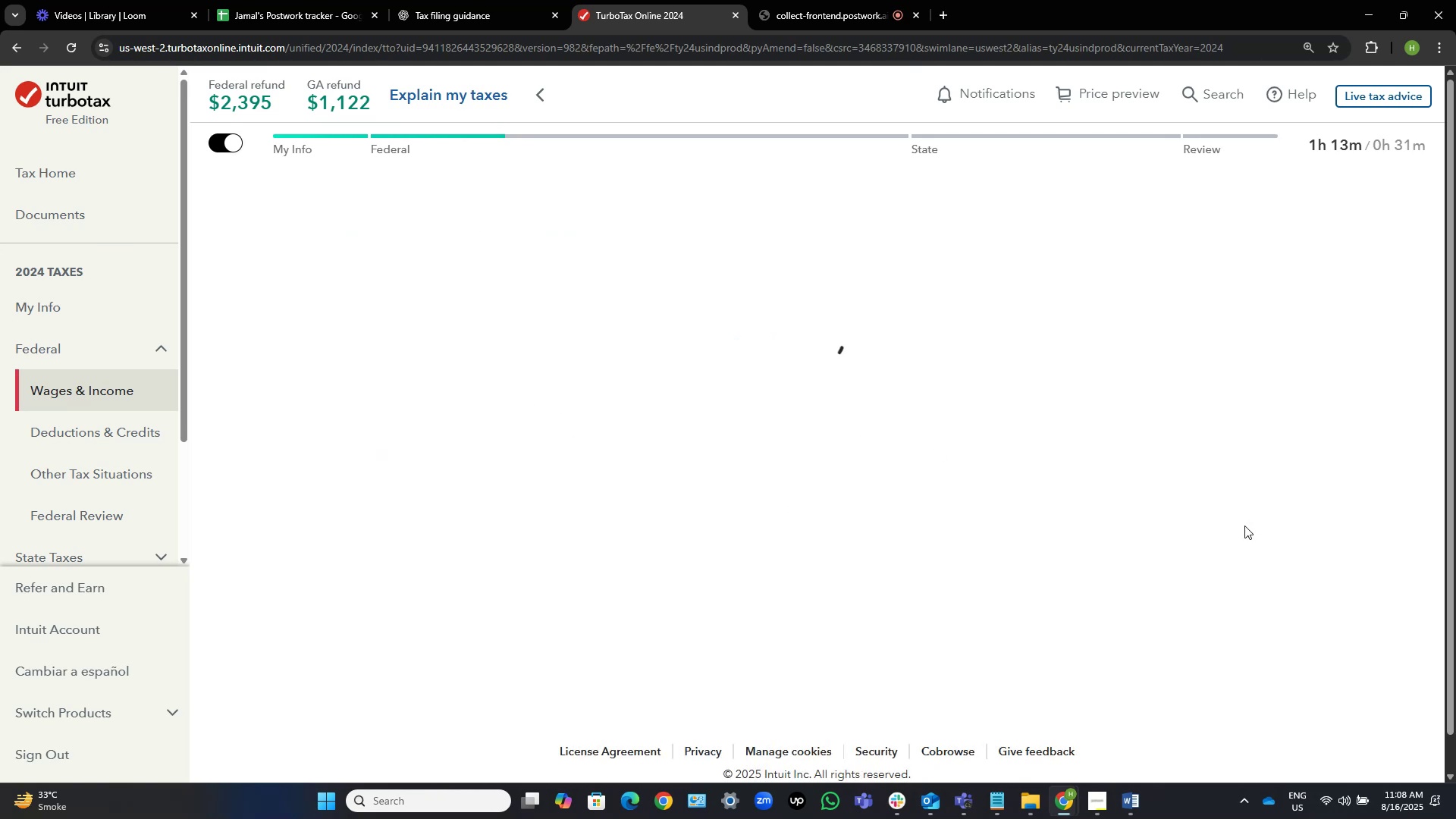 
left_click([355, 493])
 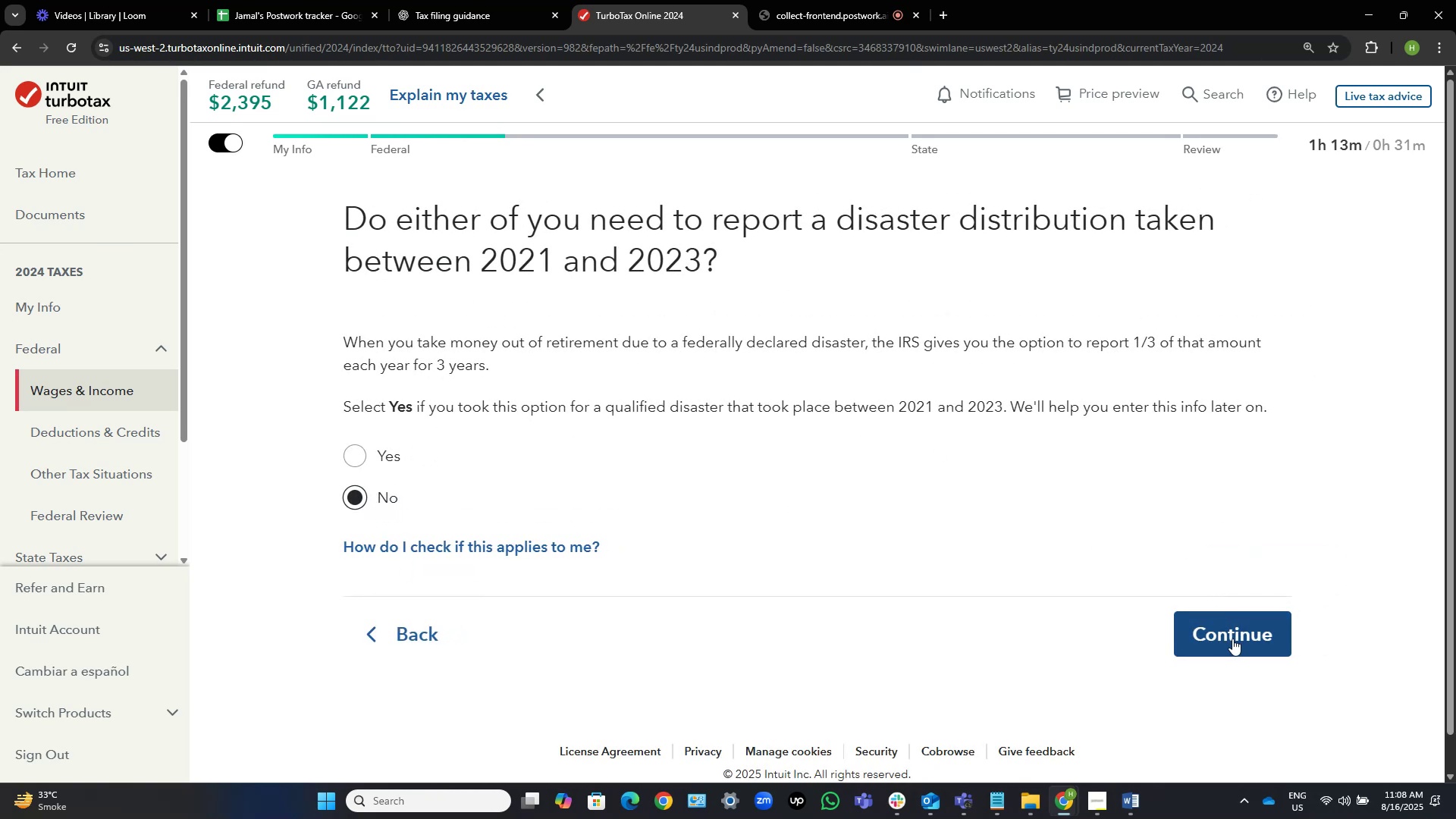 
left_click([1232, 639])
 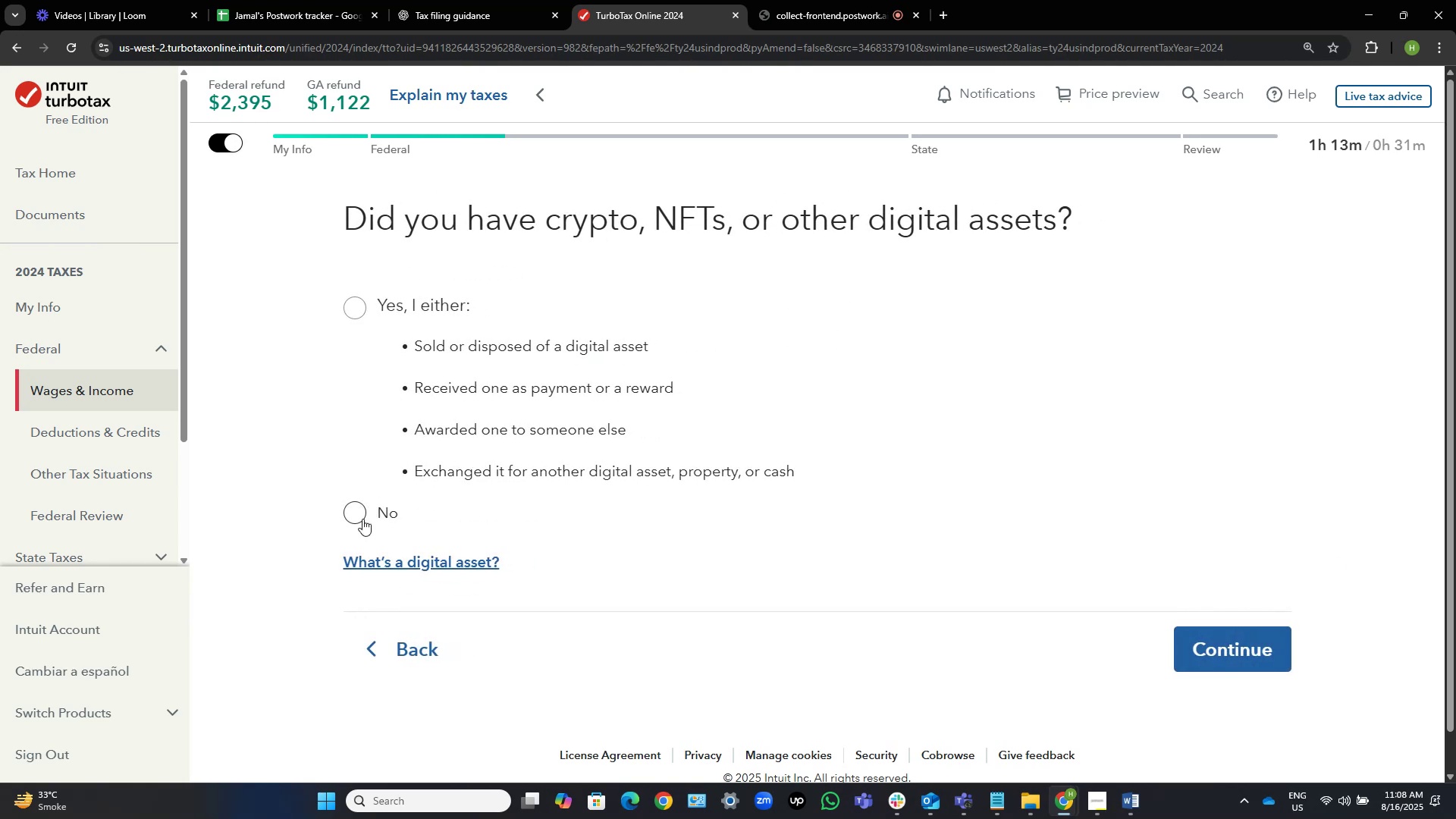 
left_click([364, 515])
 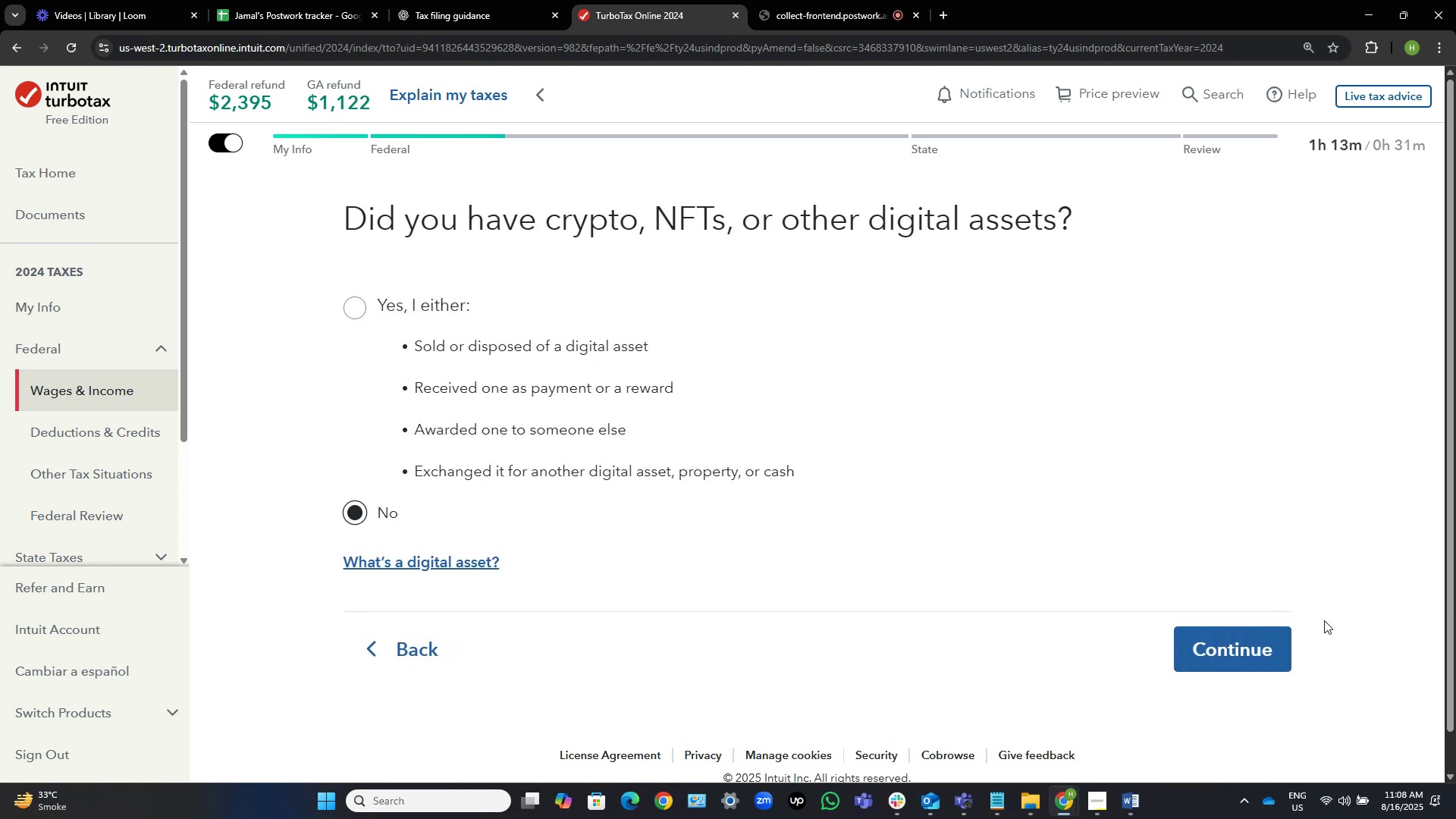 
left_click([1233, 627])
 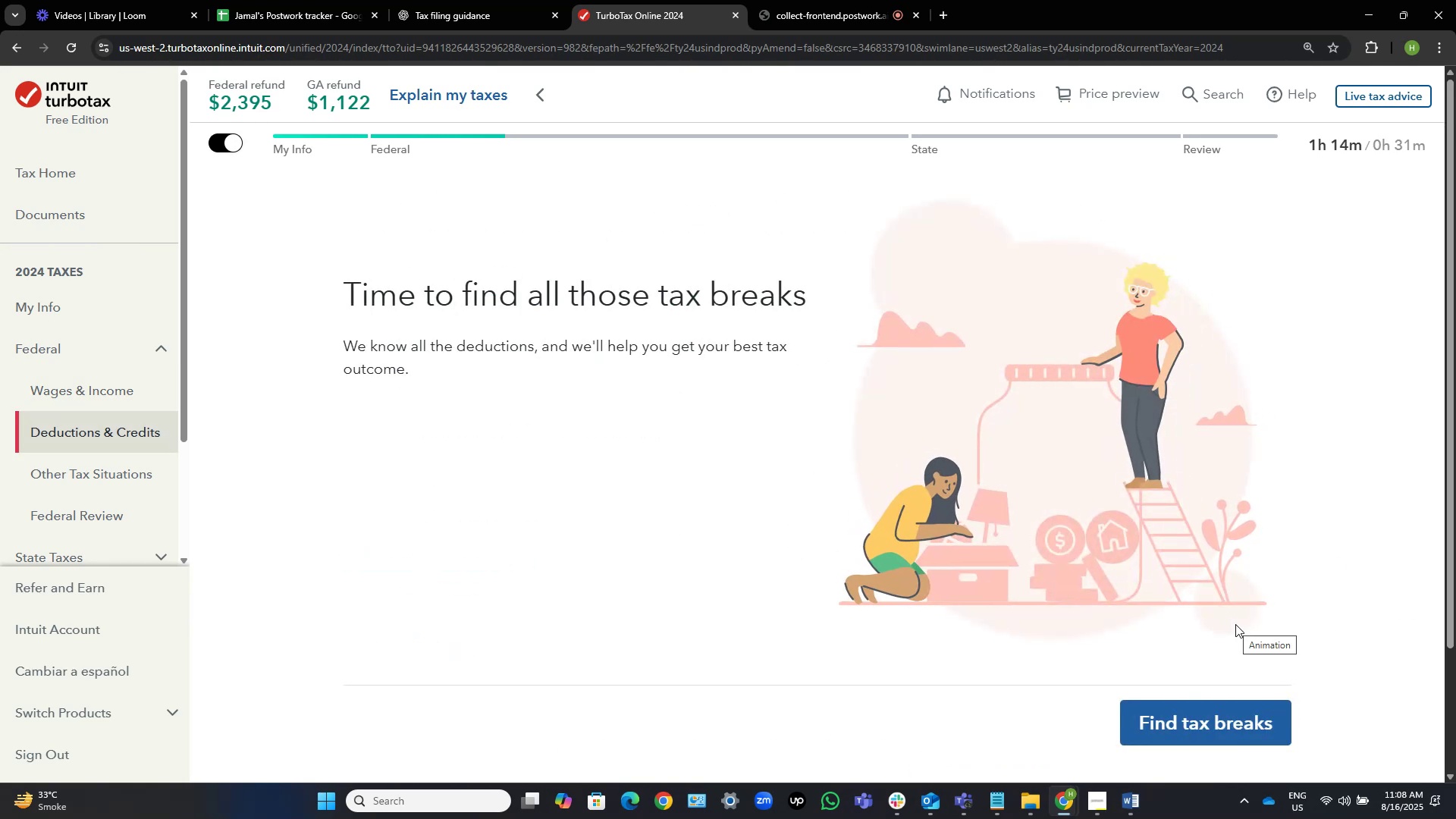 
wait(9.49)
 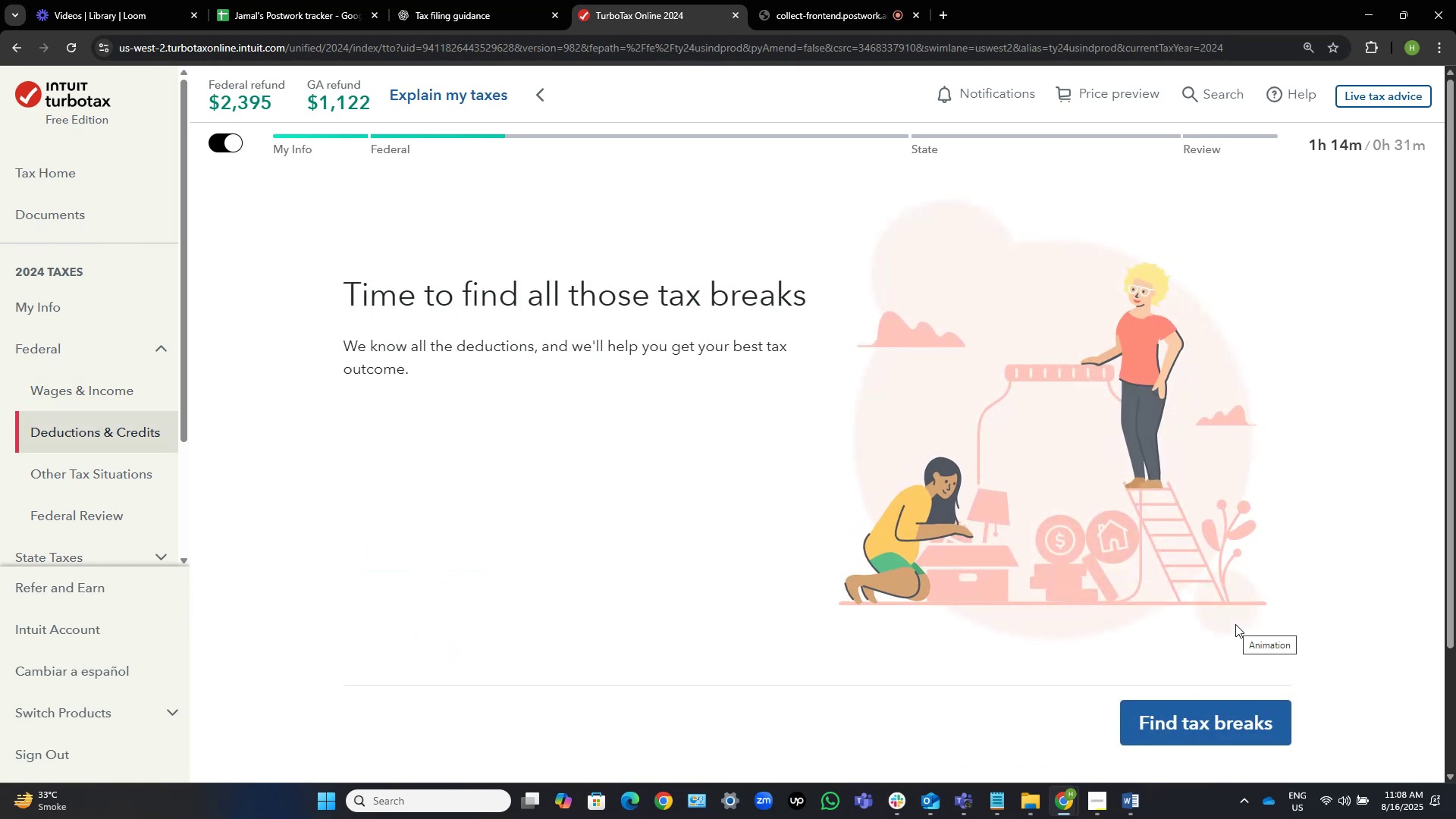 
left_click([1191, 713])
 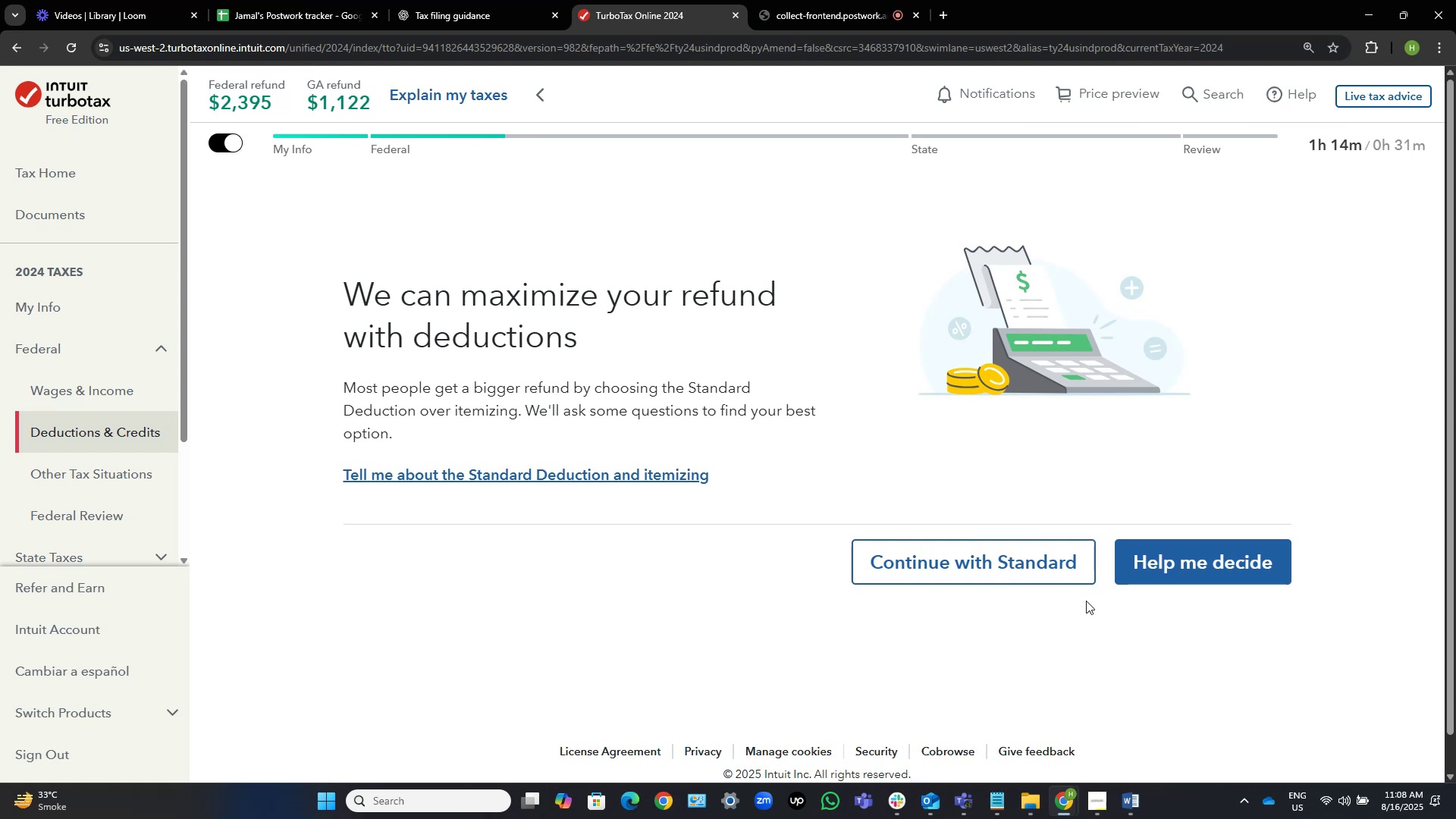 
wait(13.23)
 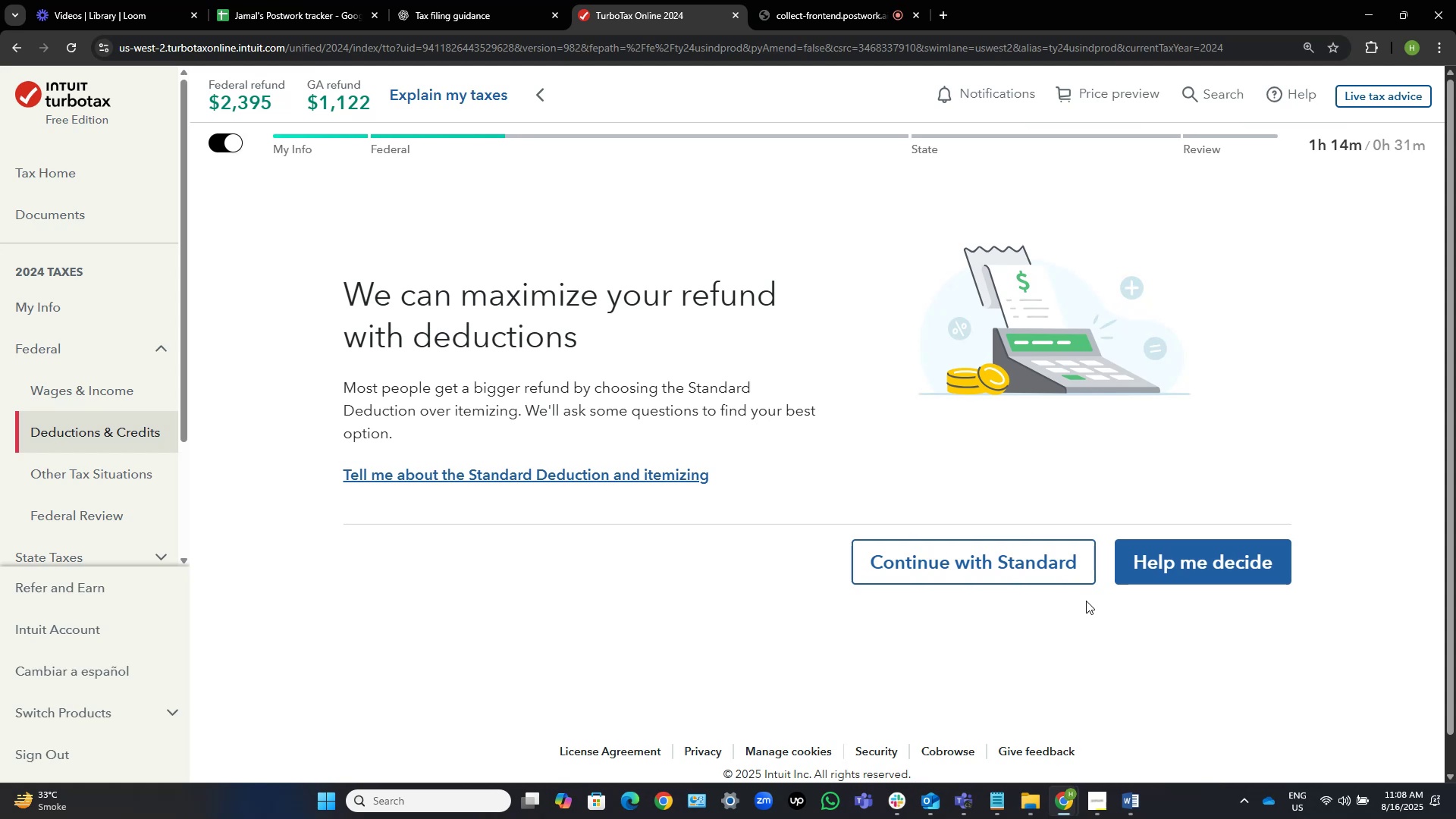 
left_click([1028, 561])
 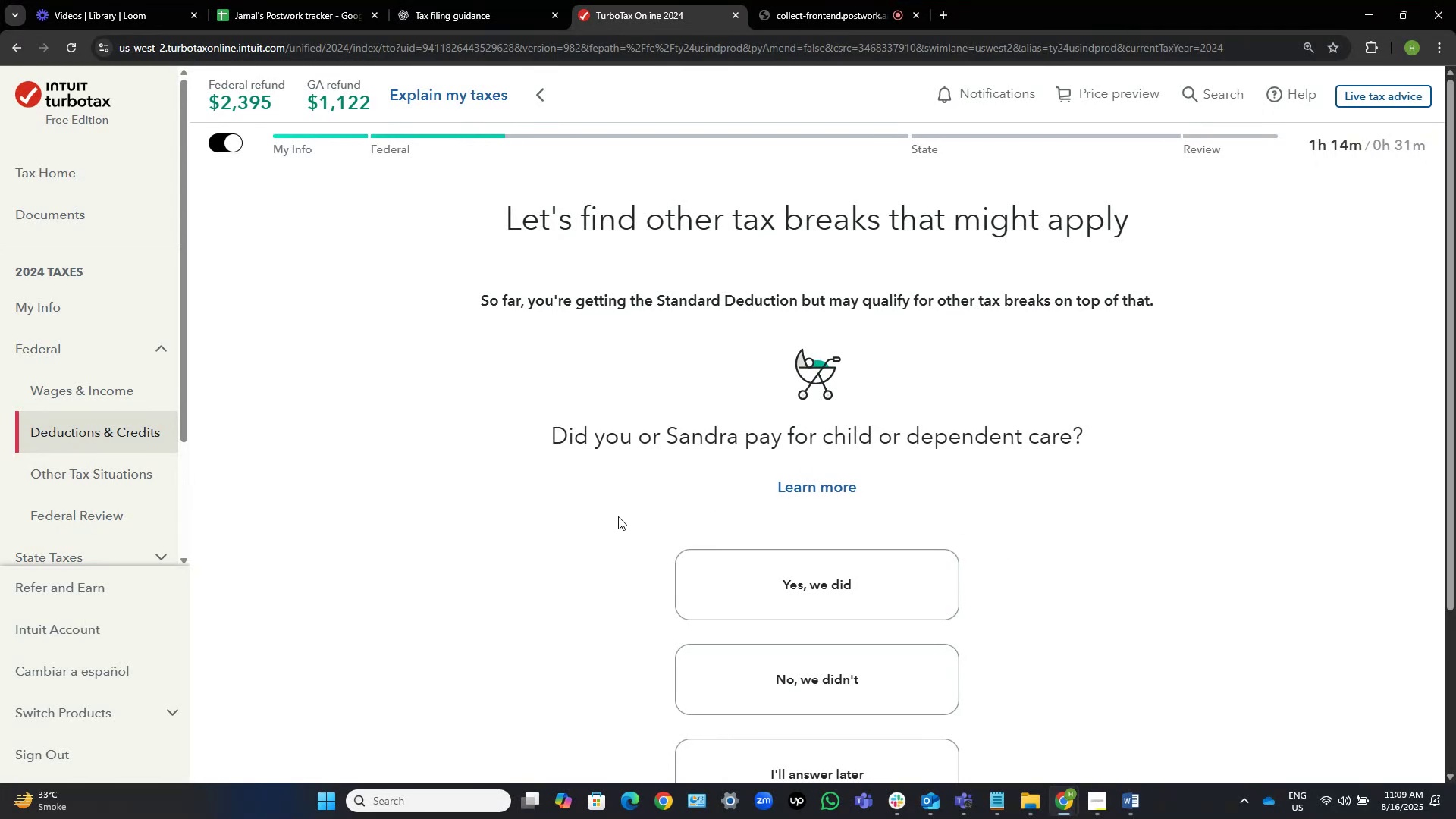 
wait(12.13)
 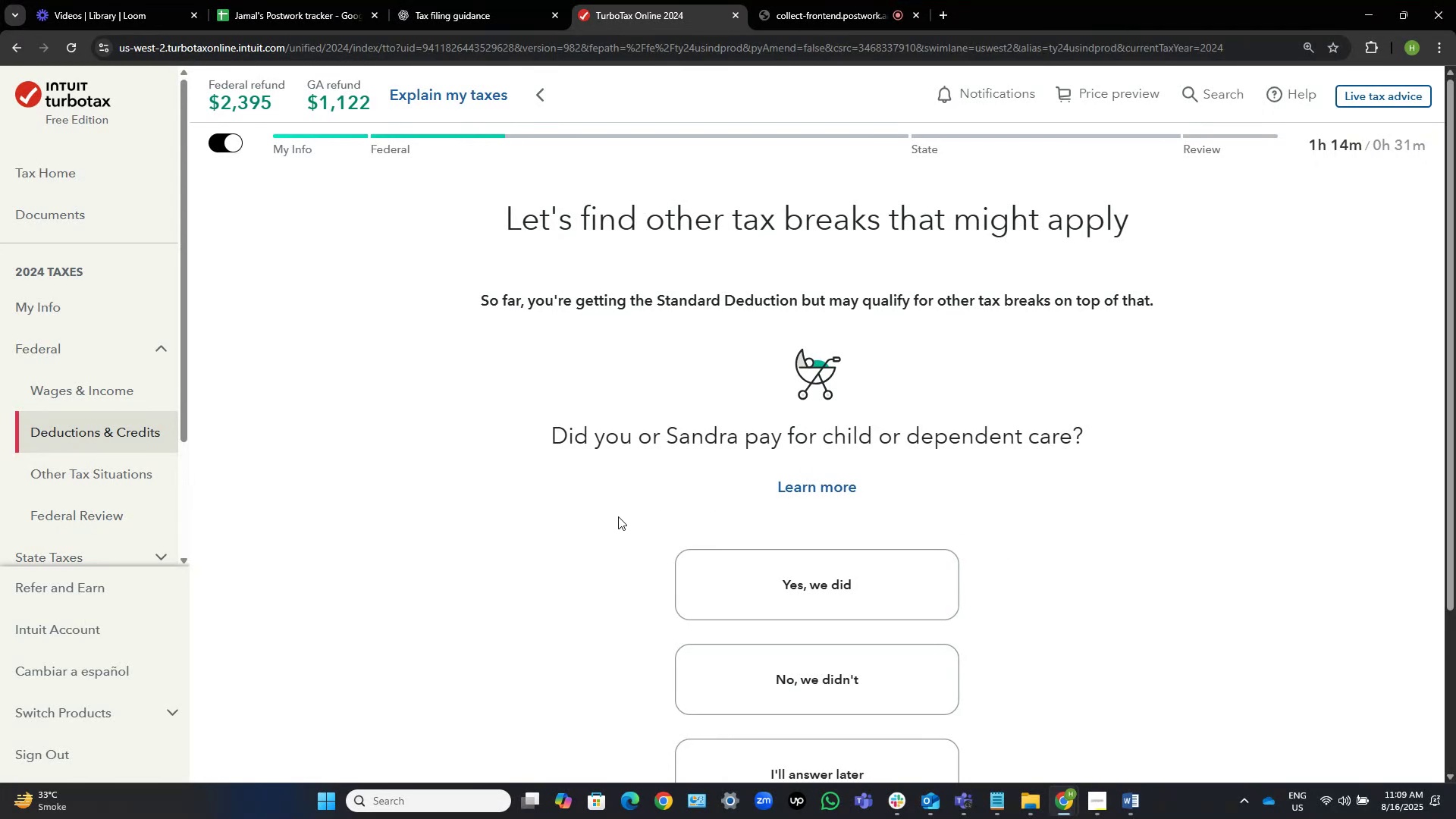 
scroll: coordinate [618, 516], scroll_direction: down, amount: 2.0
 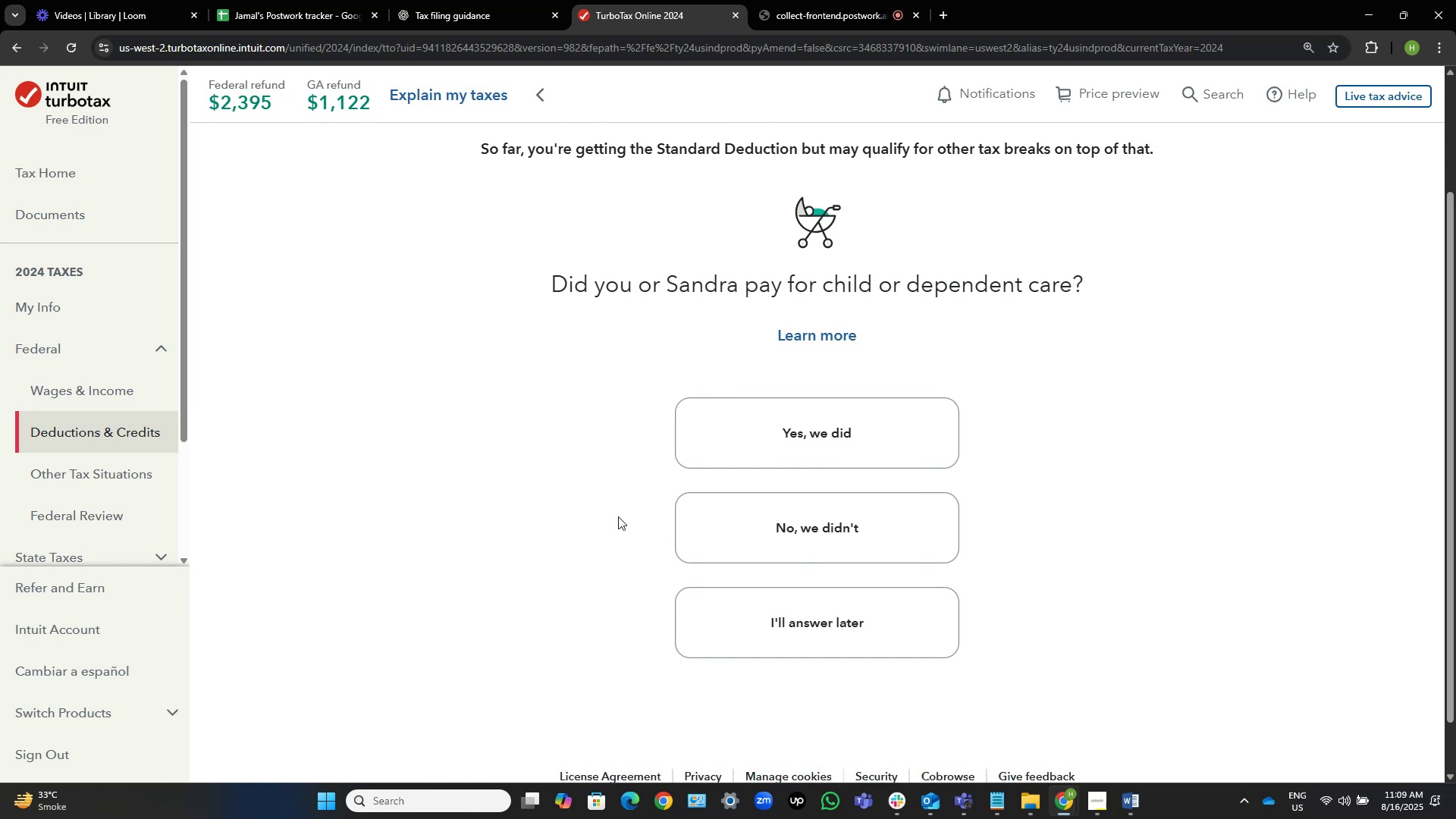 
wait(15.2)
 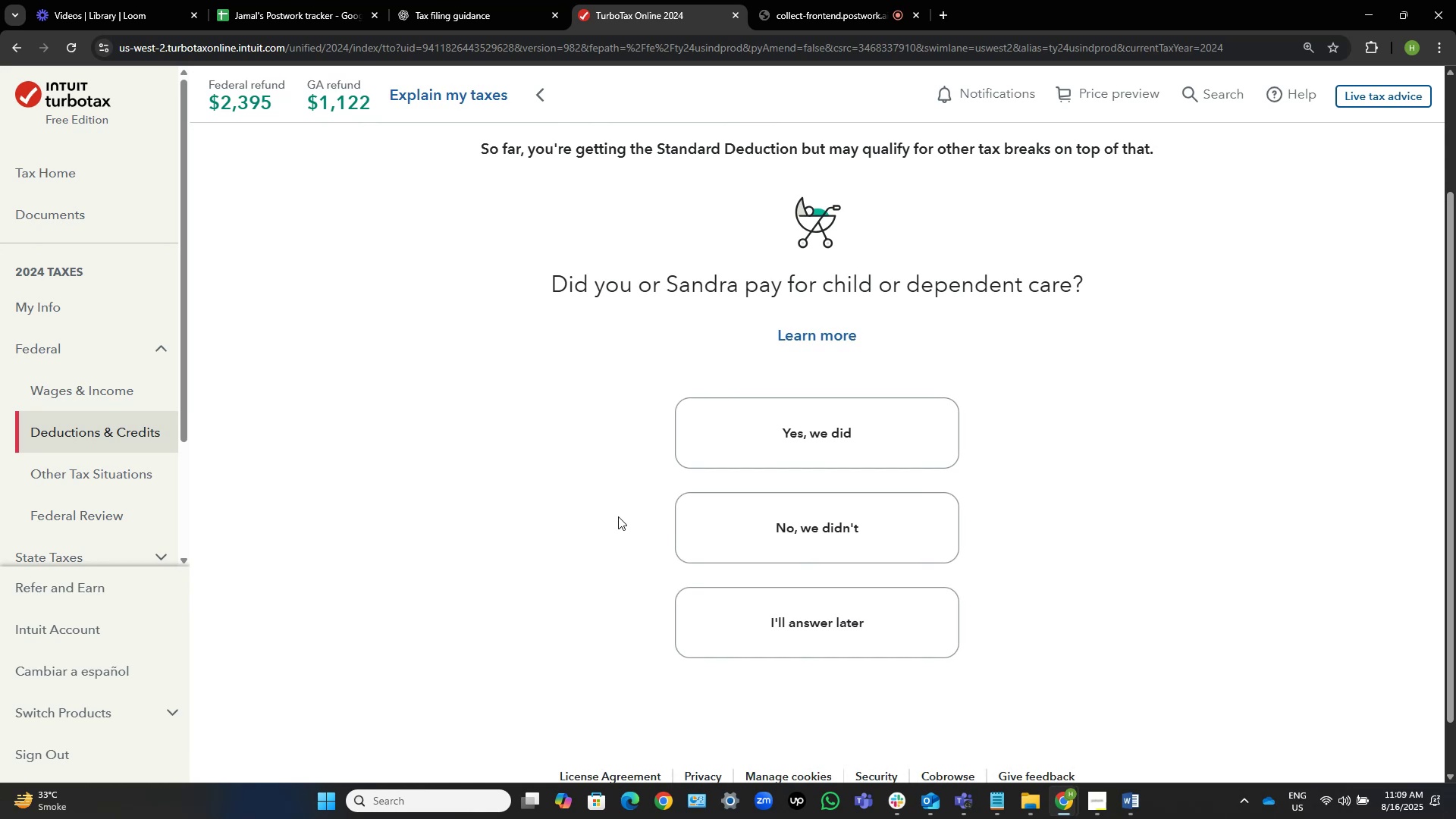 
left_click([1122, 808])
 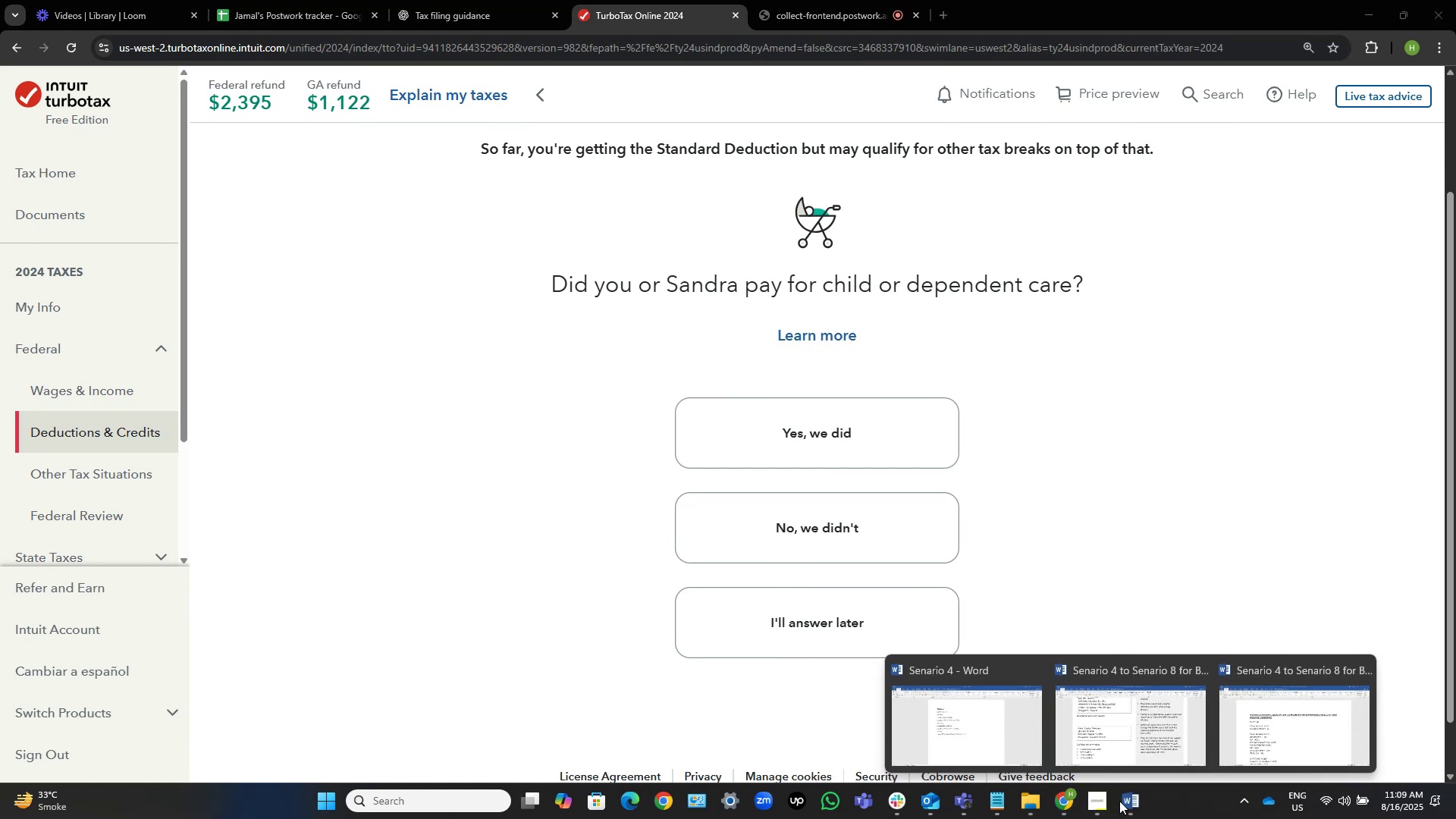 
mouse_move([1122, 733])
 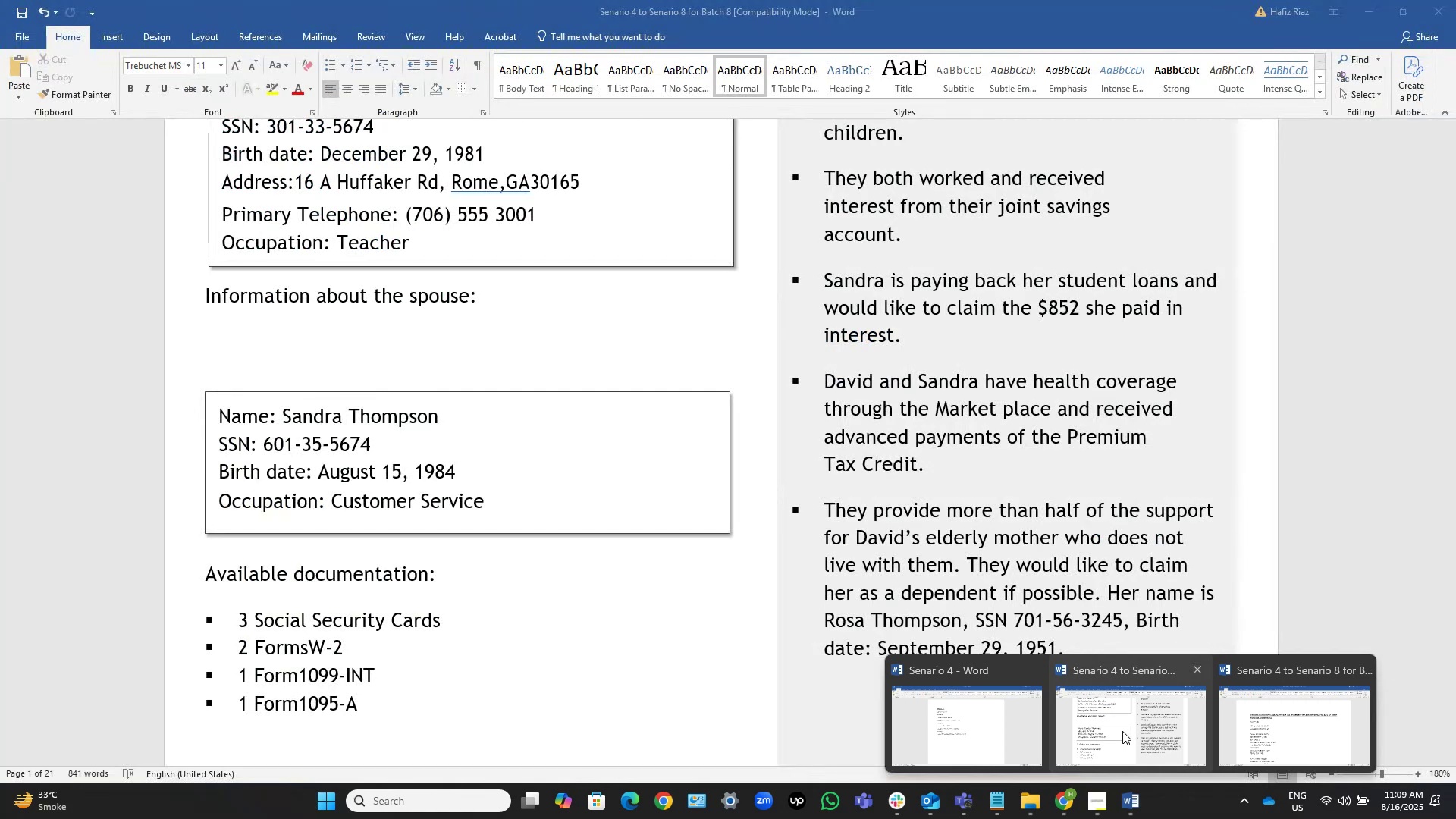 
wait(7.52)
 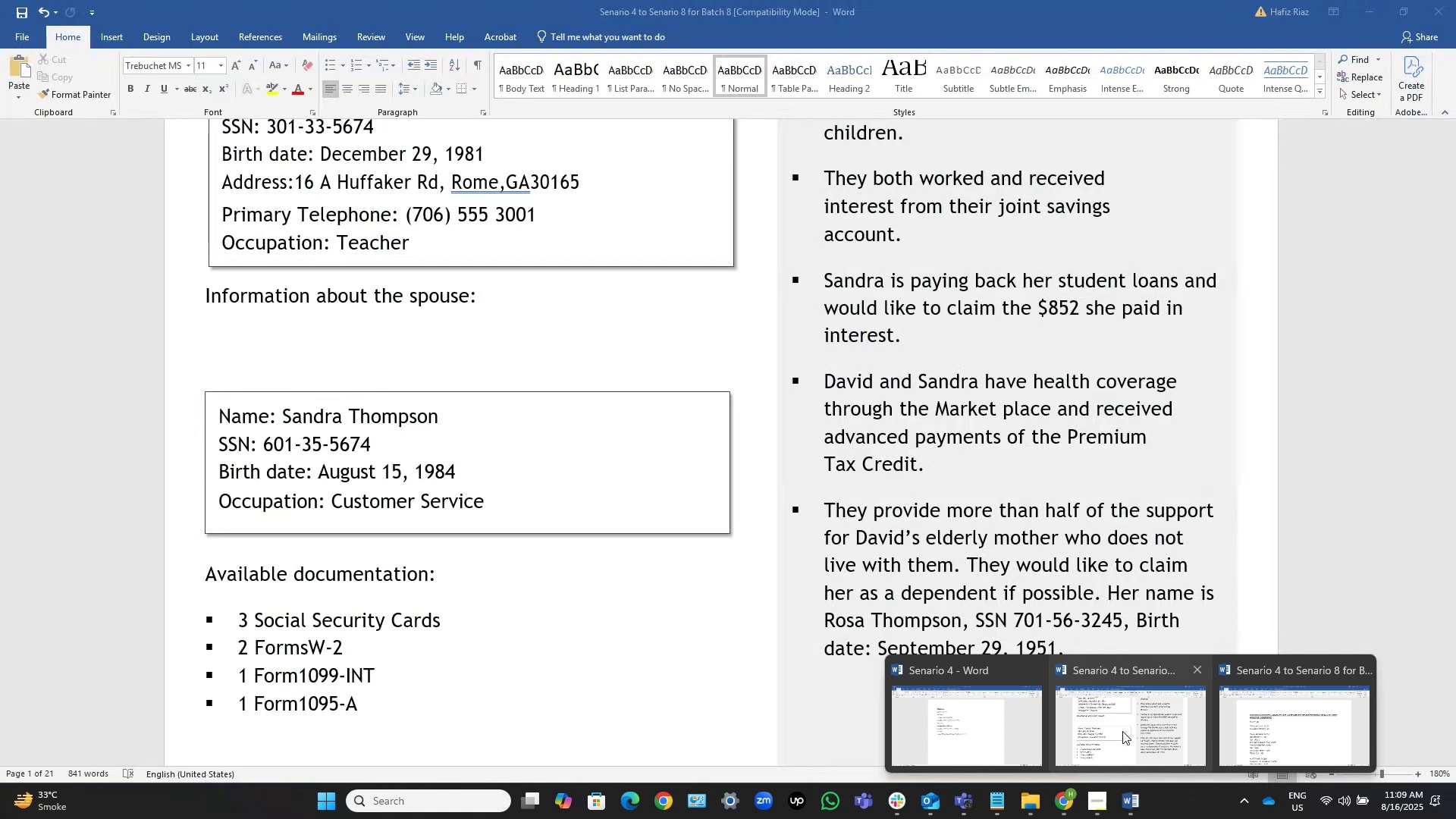 
left_click([1122, 731])
 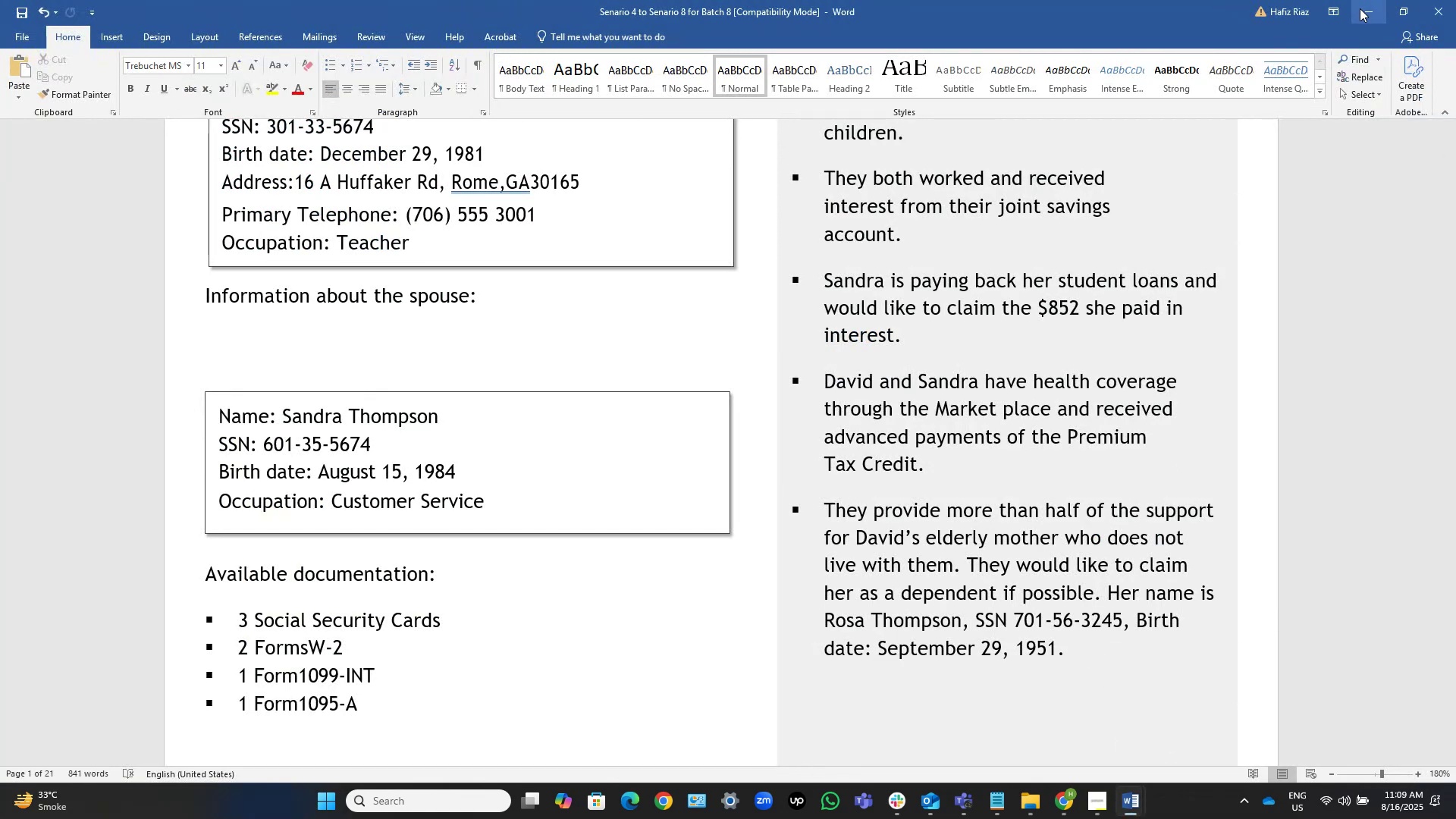 
left_click([1360, 8])
 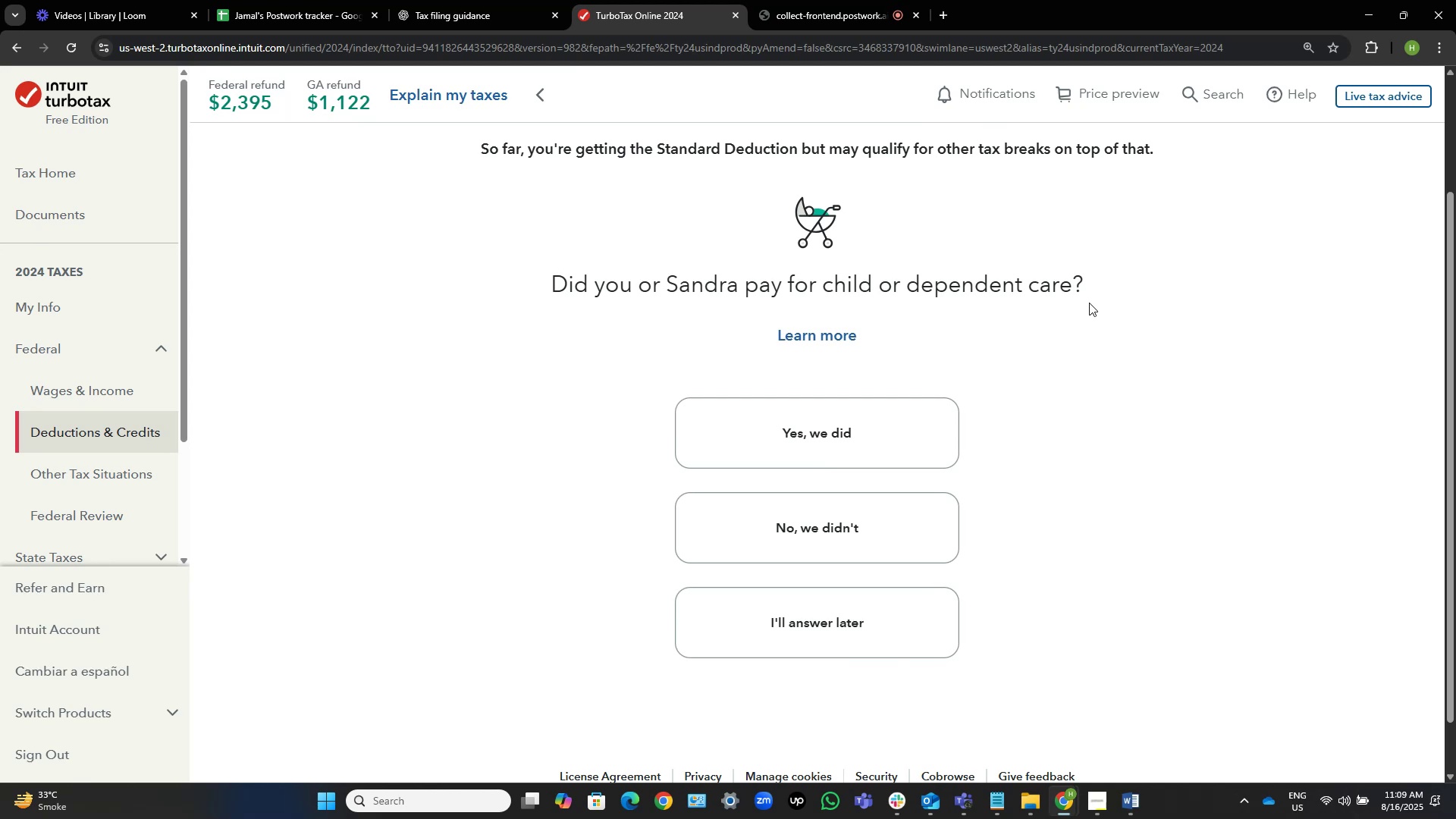 
wait(15.38)
 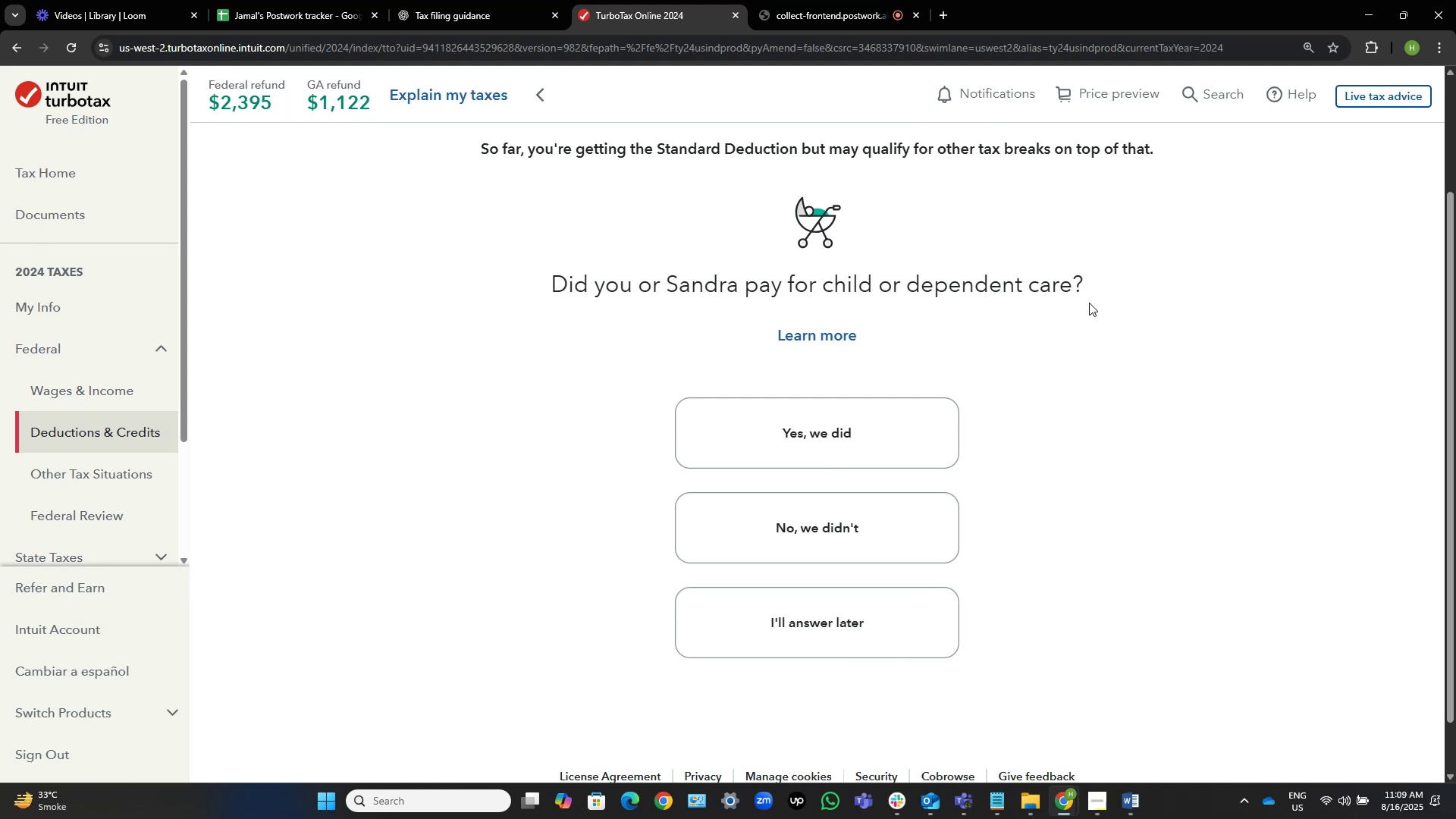 
scroll: coordinate [1089, 303], scroll_direction: down, amount: 6.0
 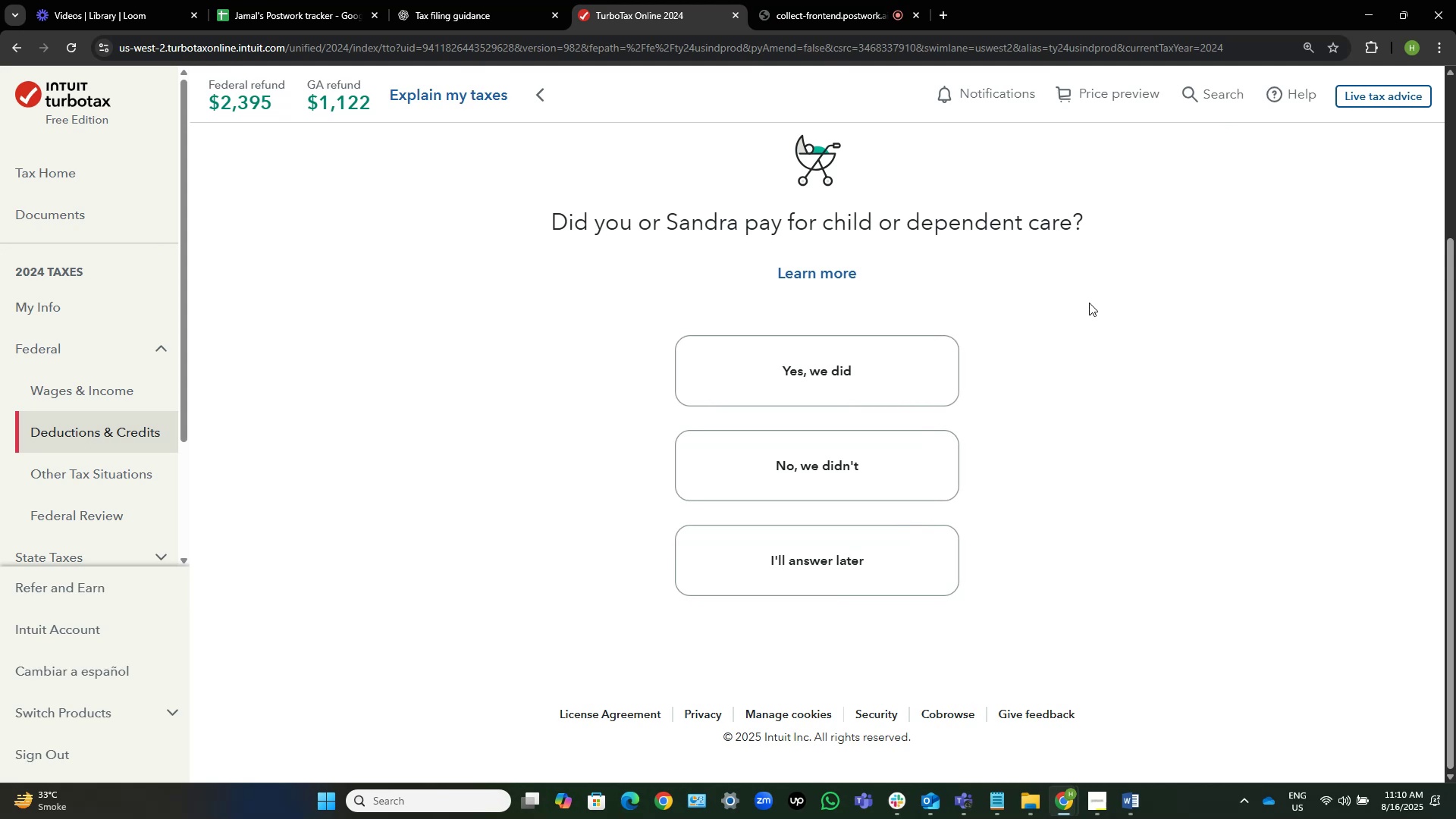 
wait(26.88)
 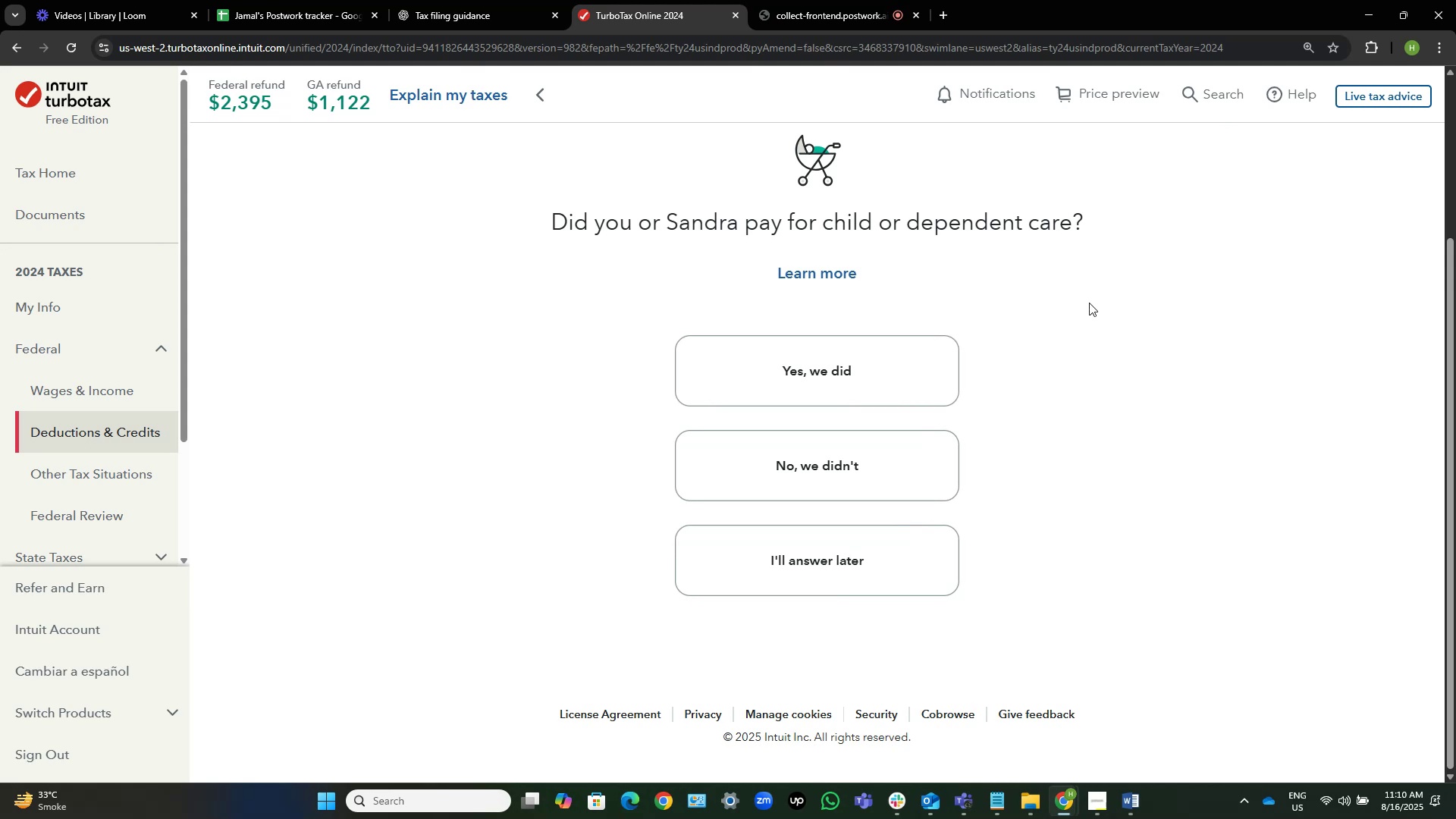 
left_click([913, 360])
 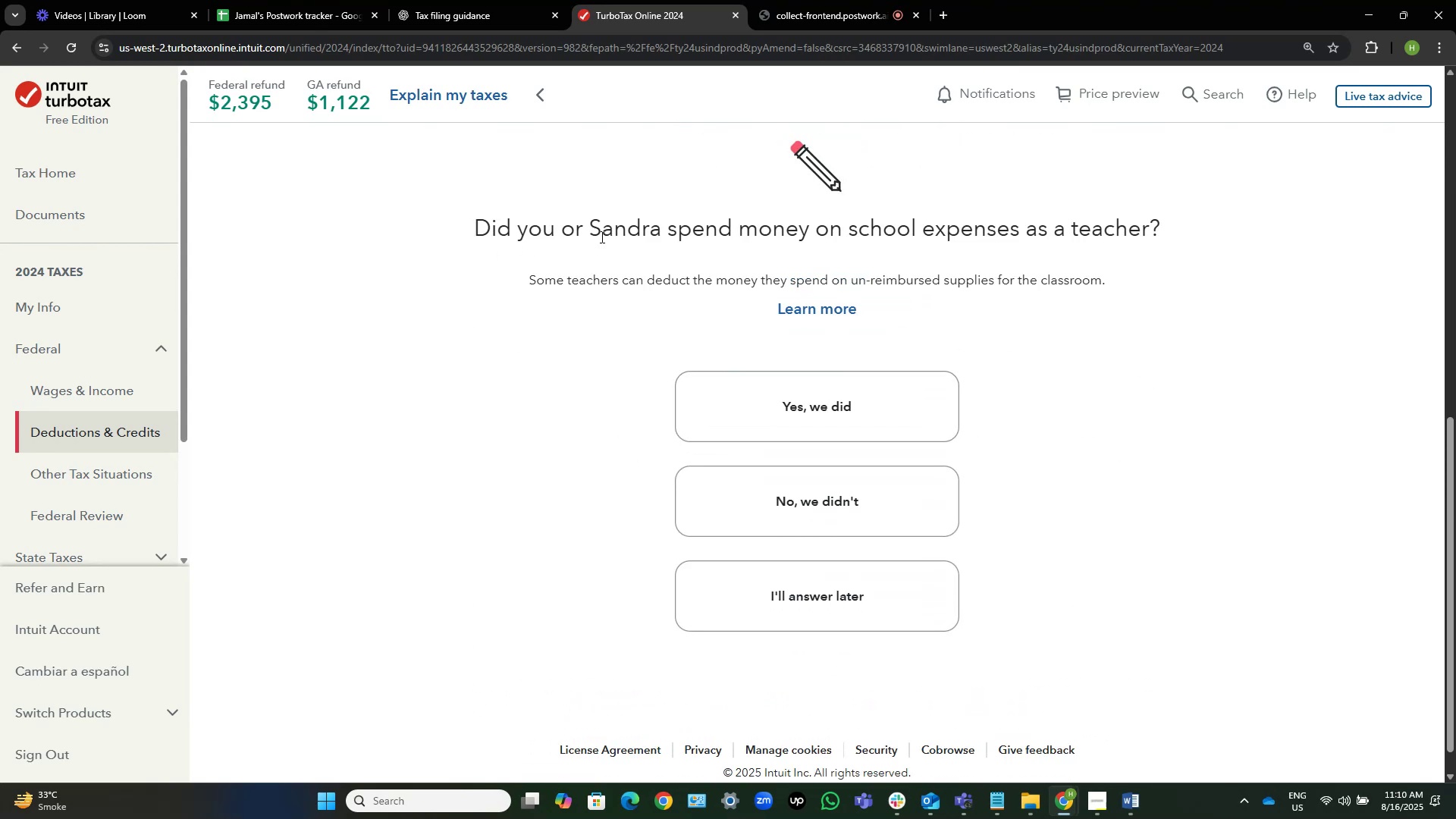 
wait(11.73)
 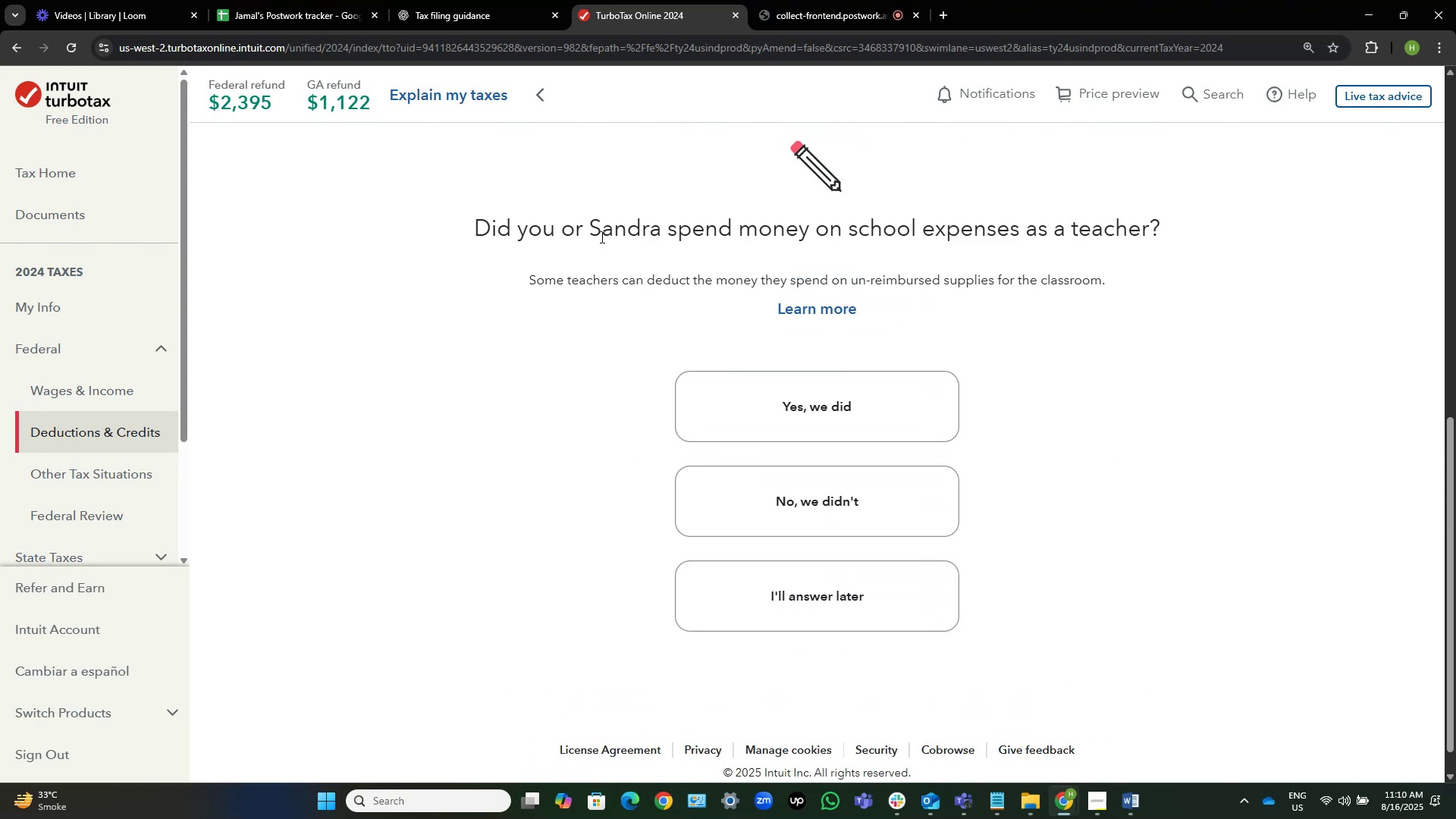 
left_click([1141, 794])
 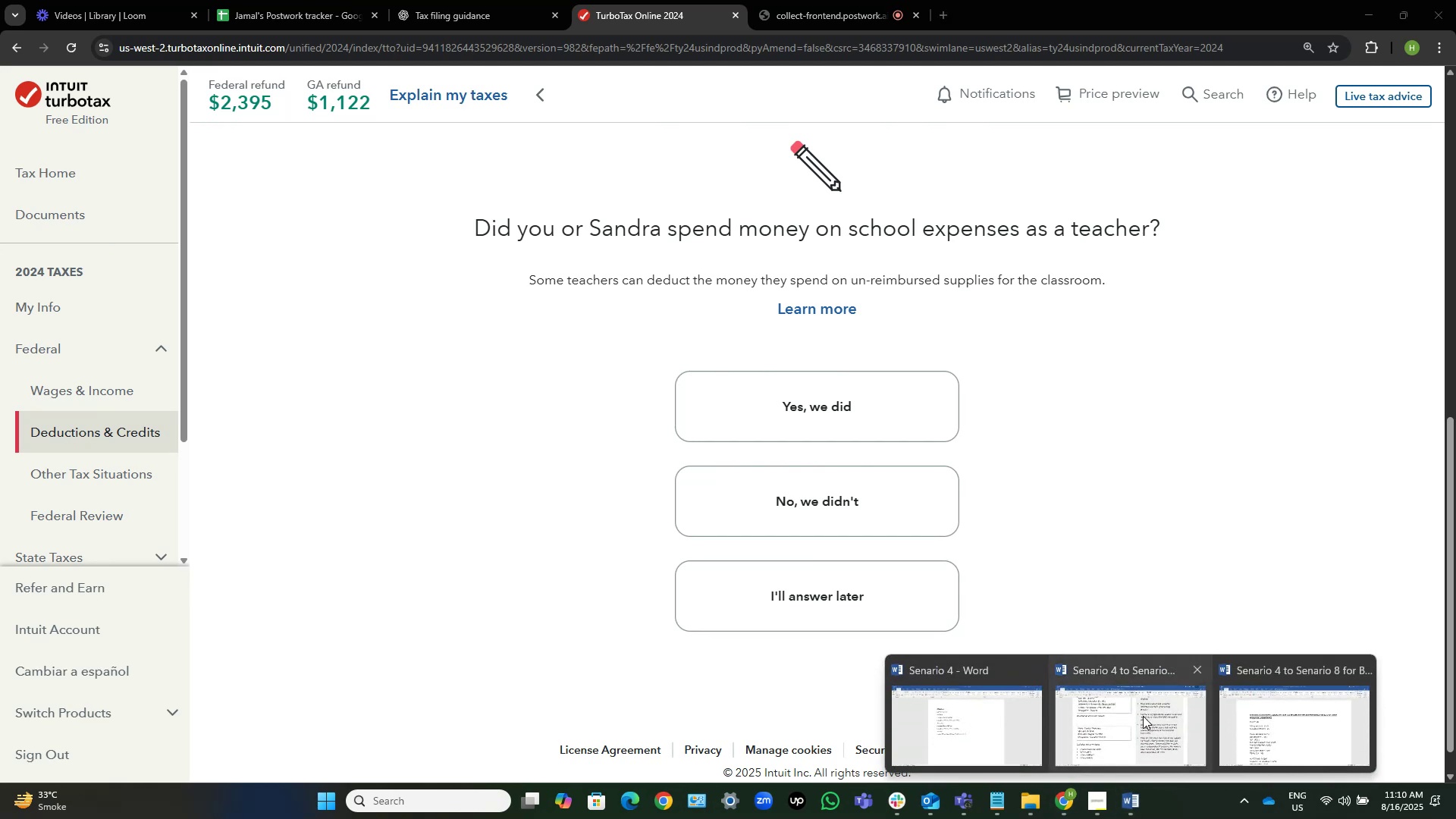 
left_click([1143, 714])
 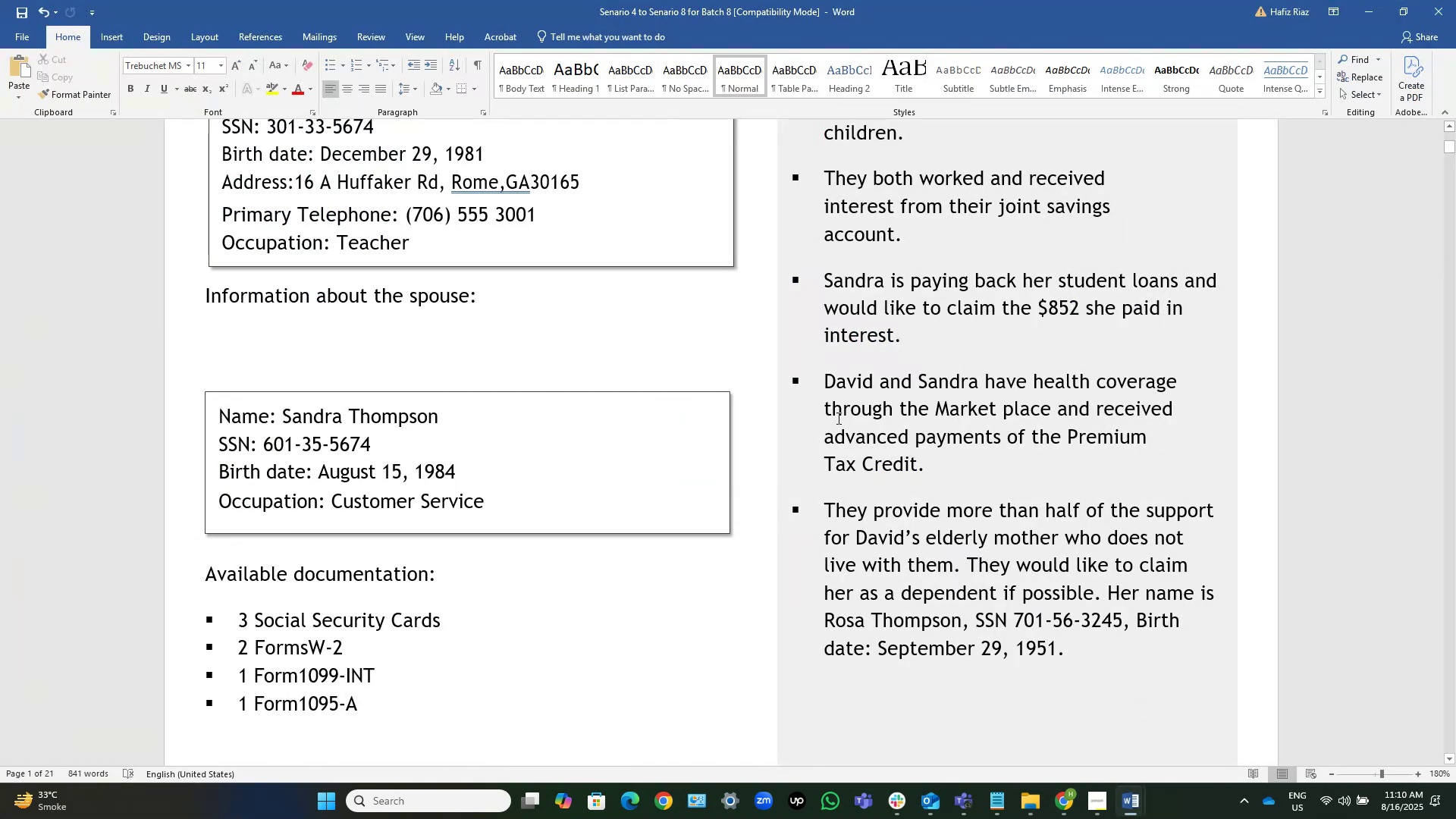 
wait(9.09)
 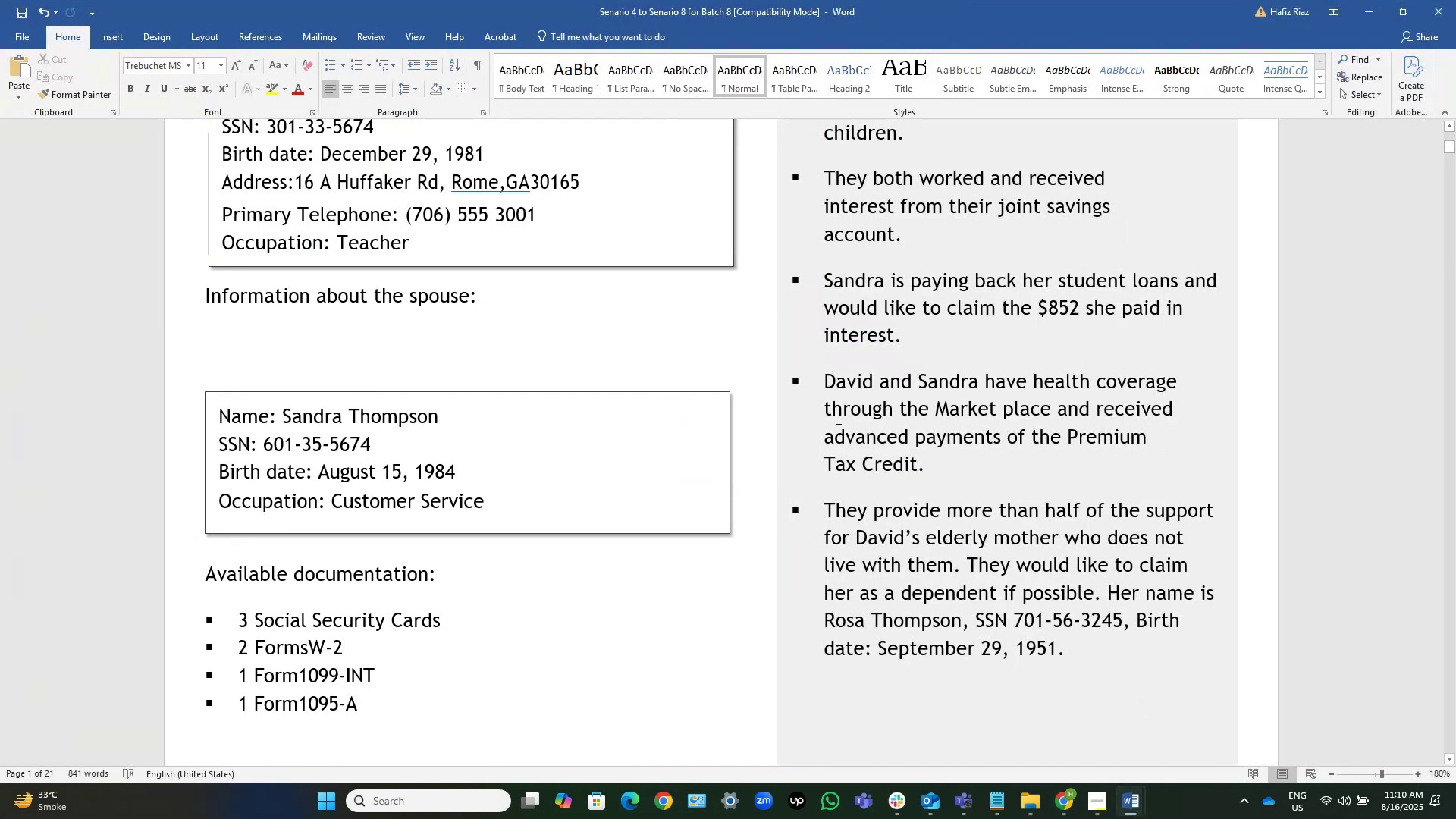 
scroll: coordinate [1012, 397], scroll_direction: up, amount: 2.0
 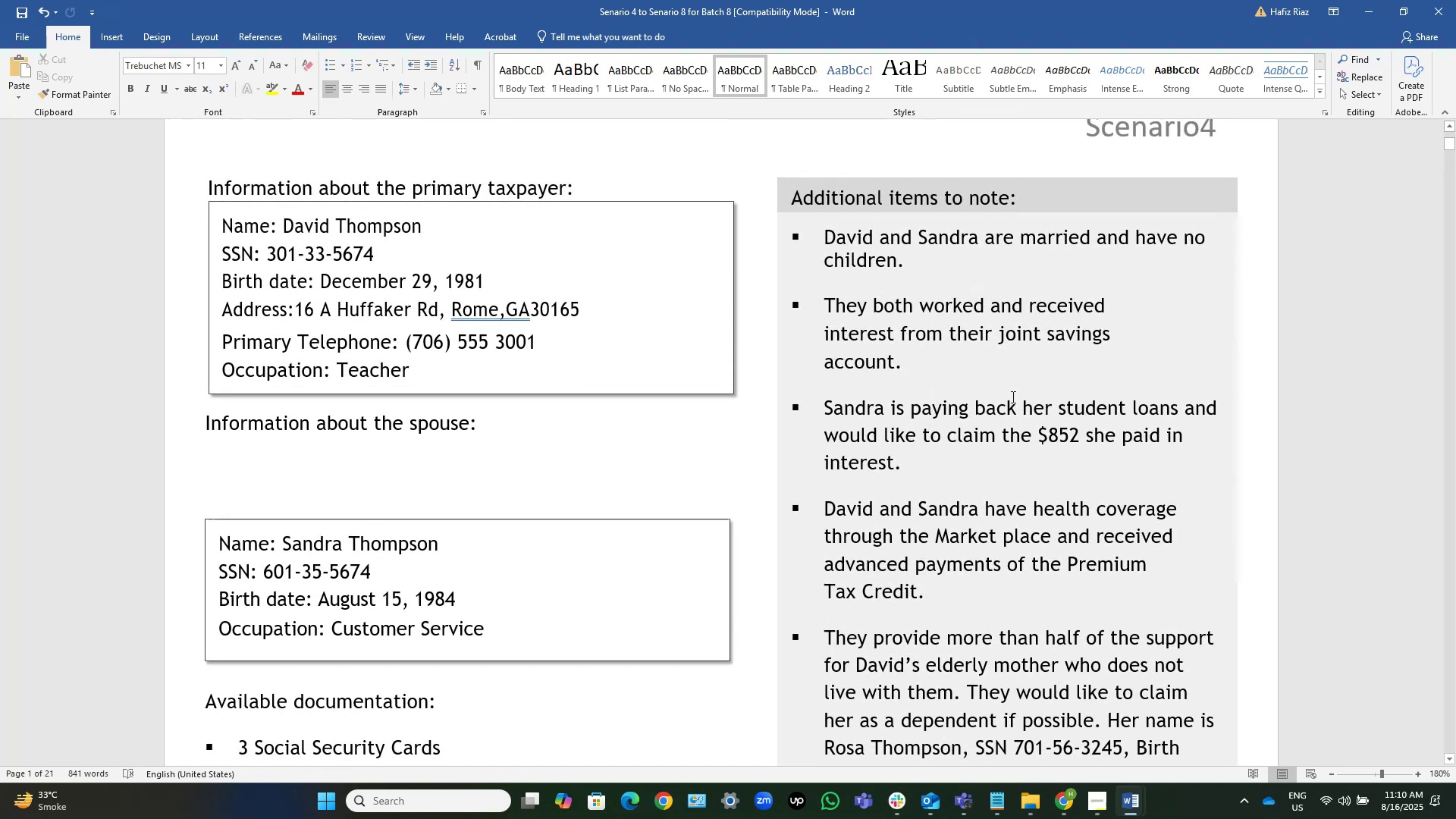 
key(Alt+AltLeft)
 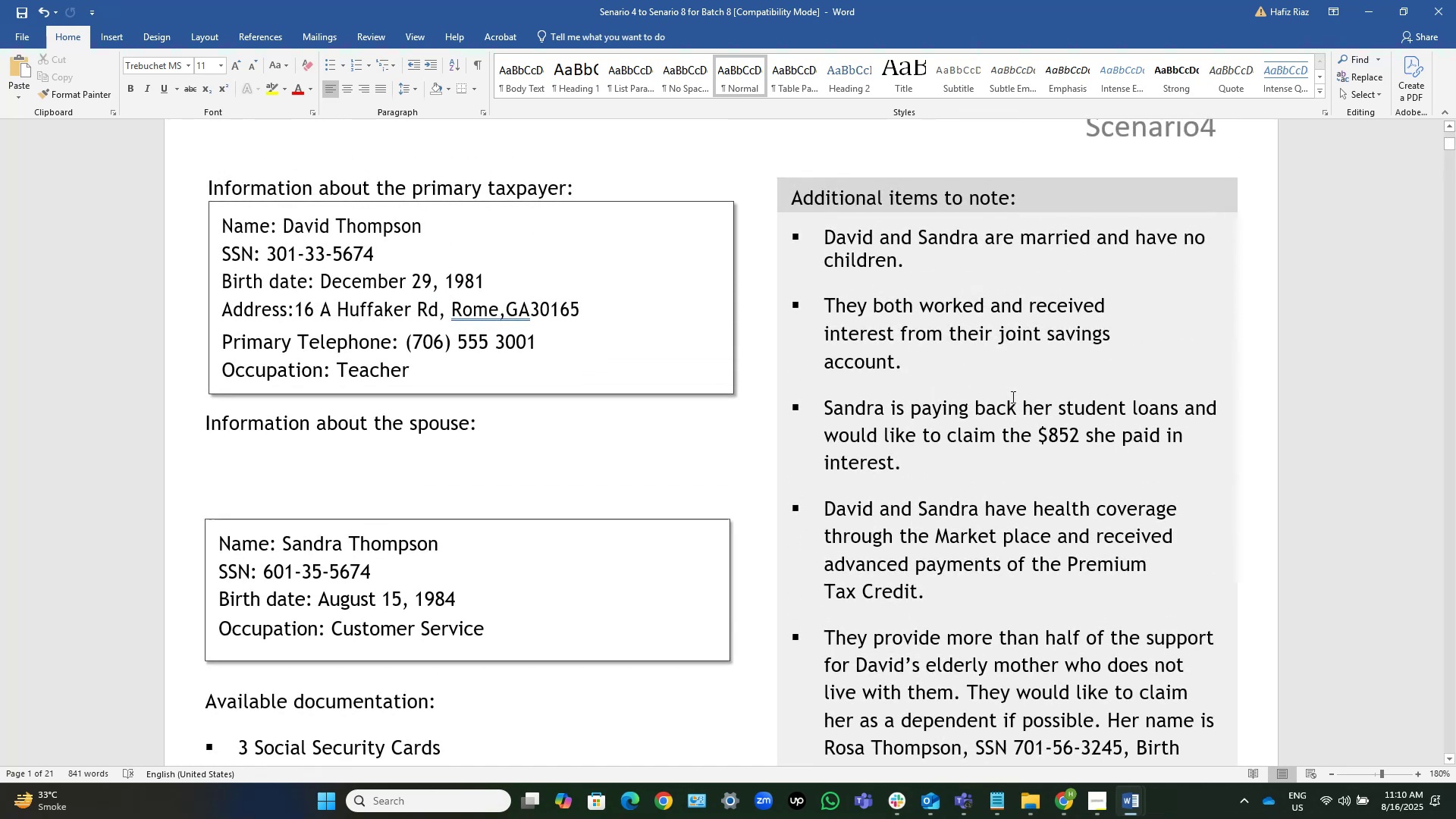 
key(Alt+Tab)
 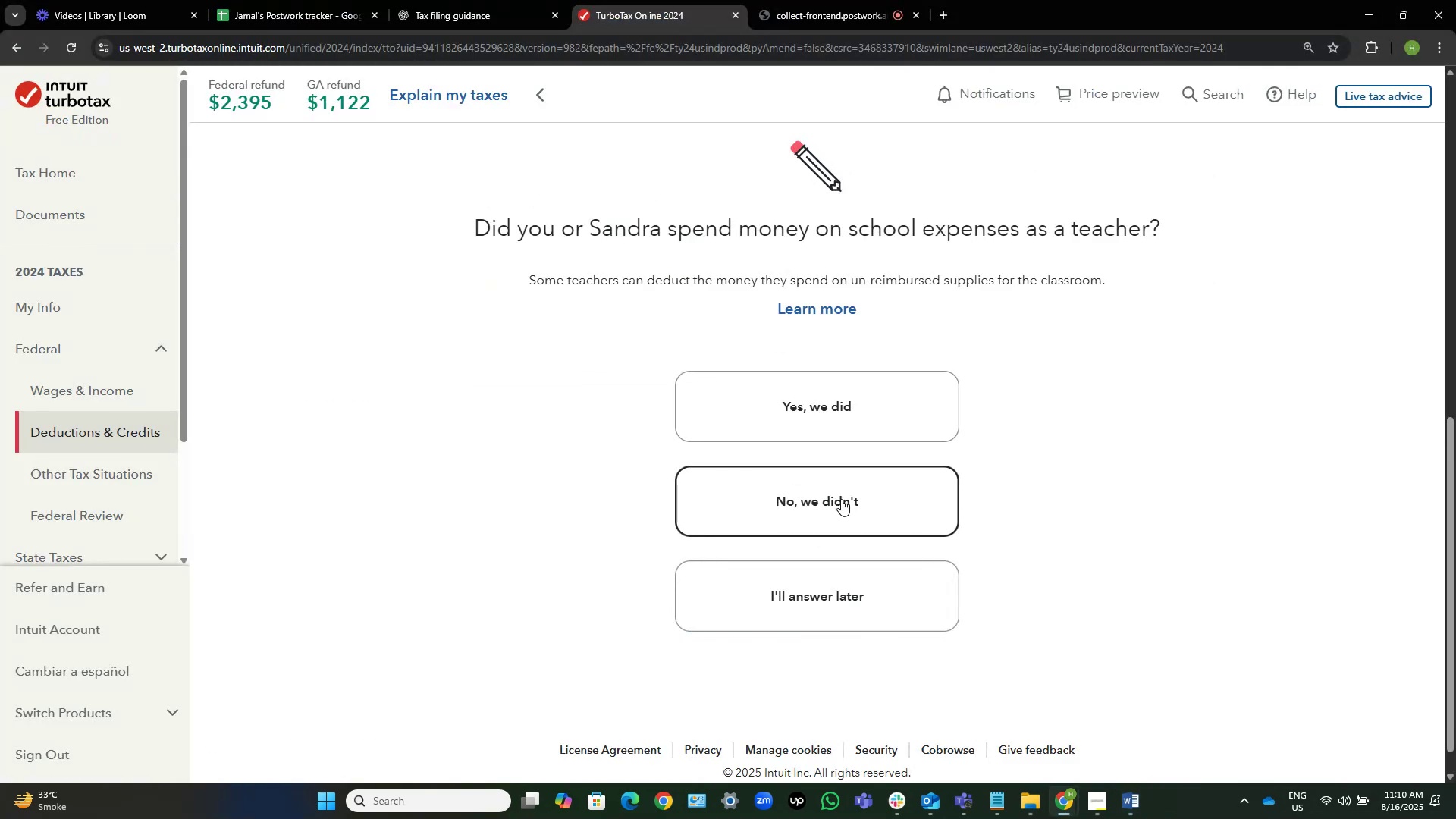 
left_click([841, 499])
 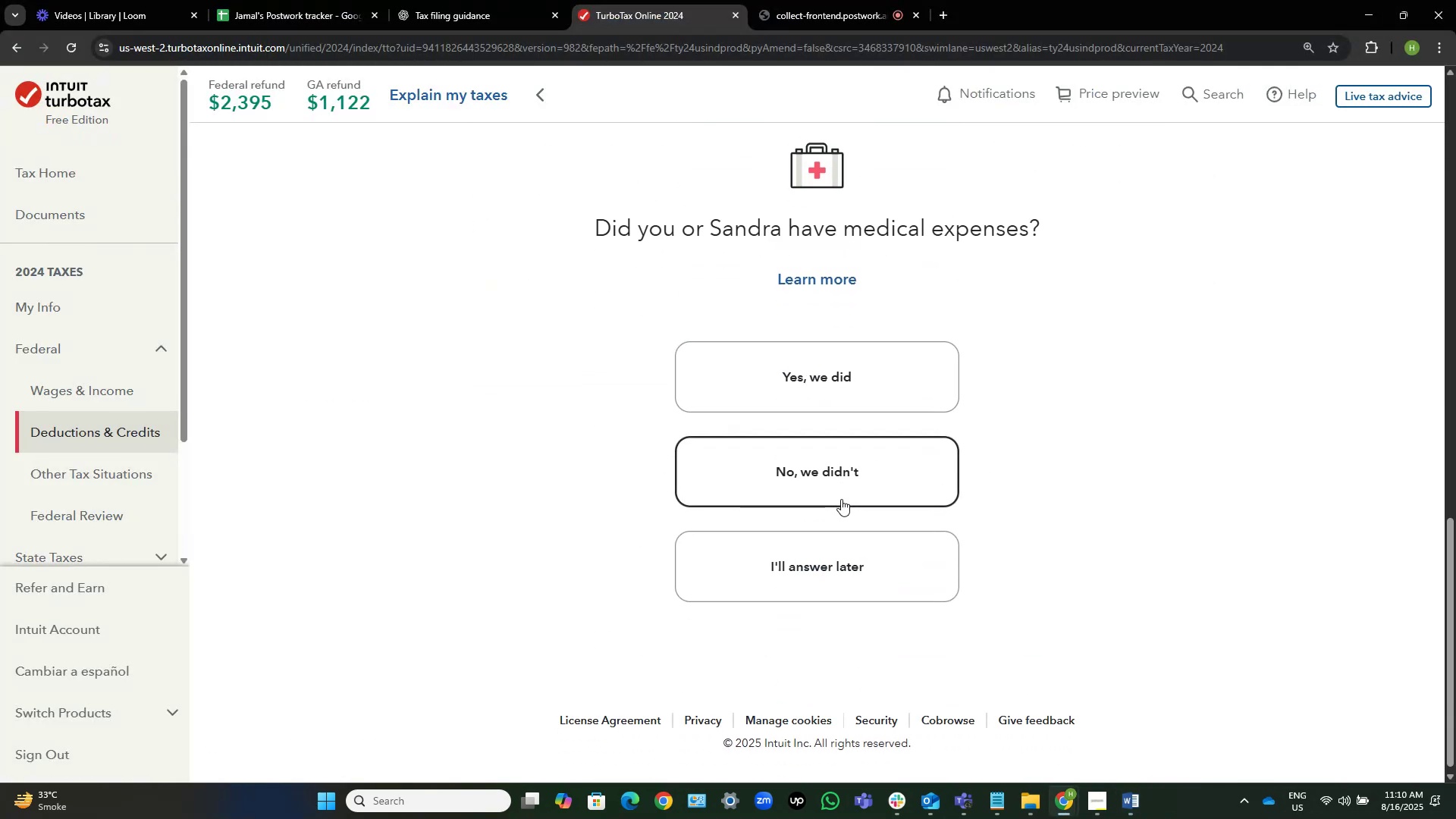 
left_click([841, 499])
 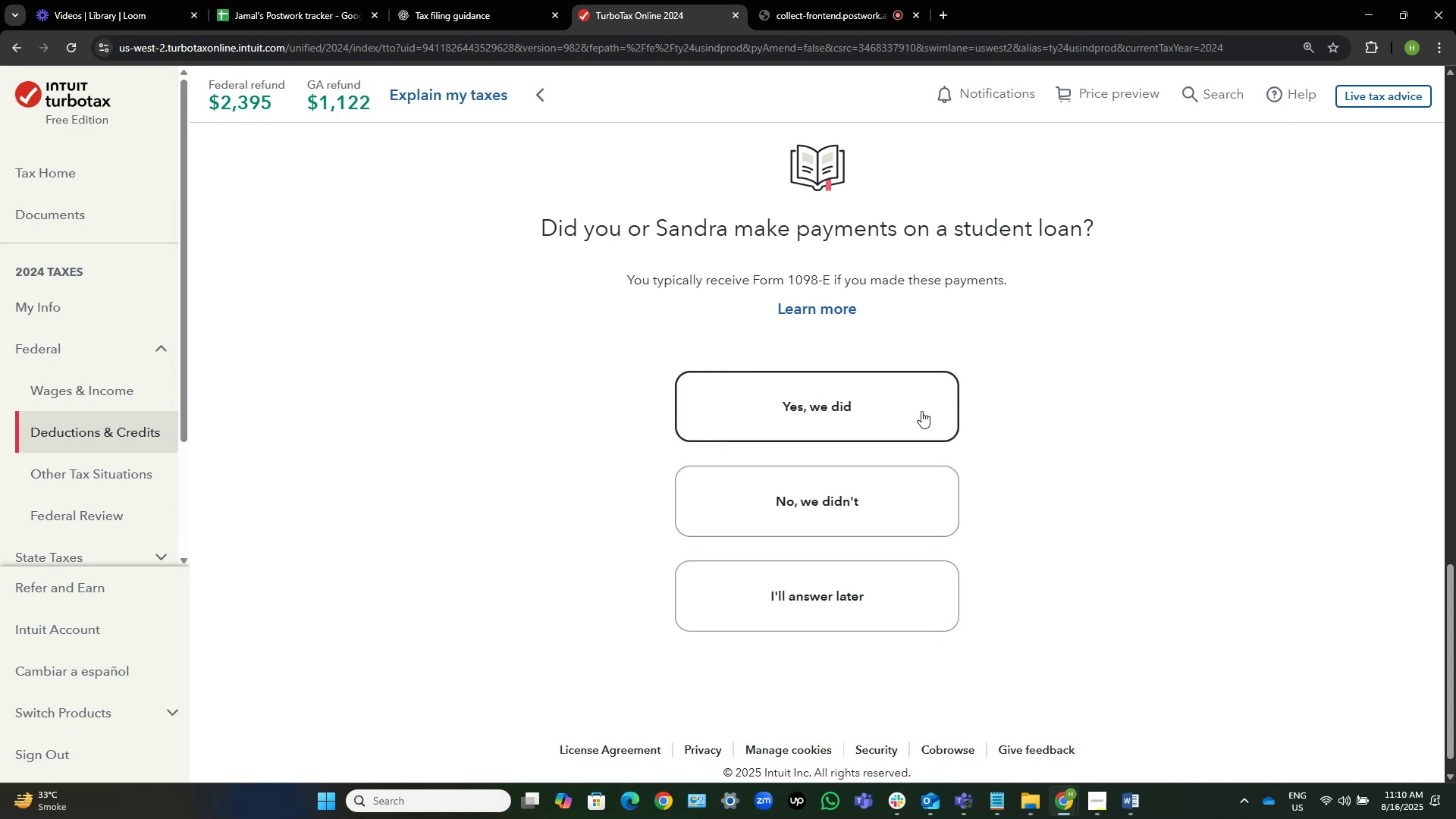 
wait(11.19)
 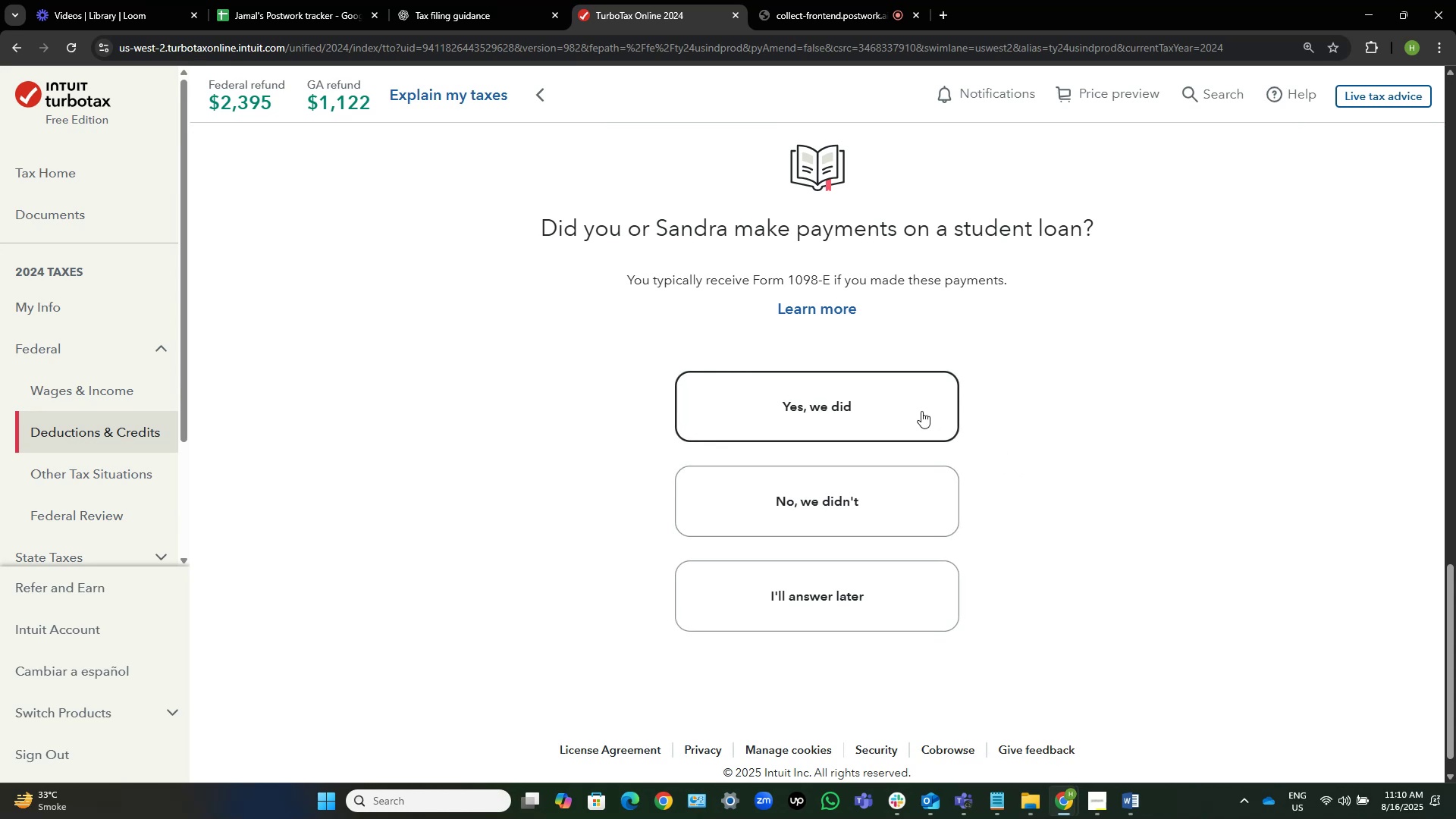 
key(Alt+Tab)
 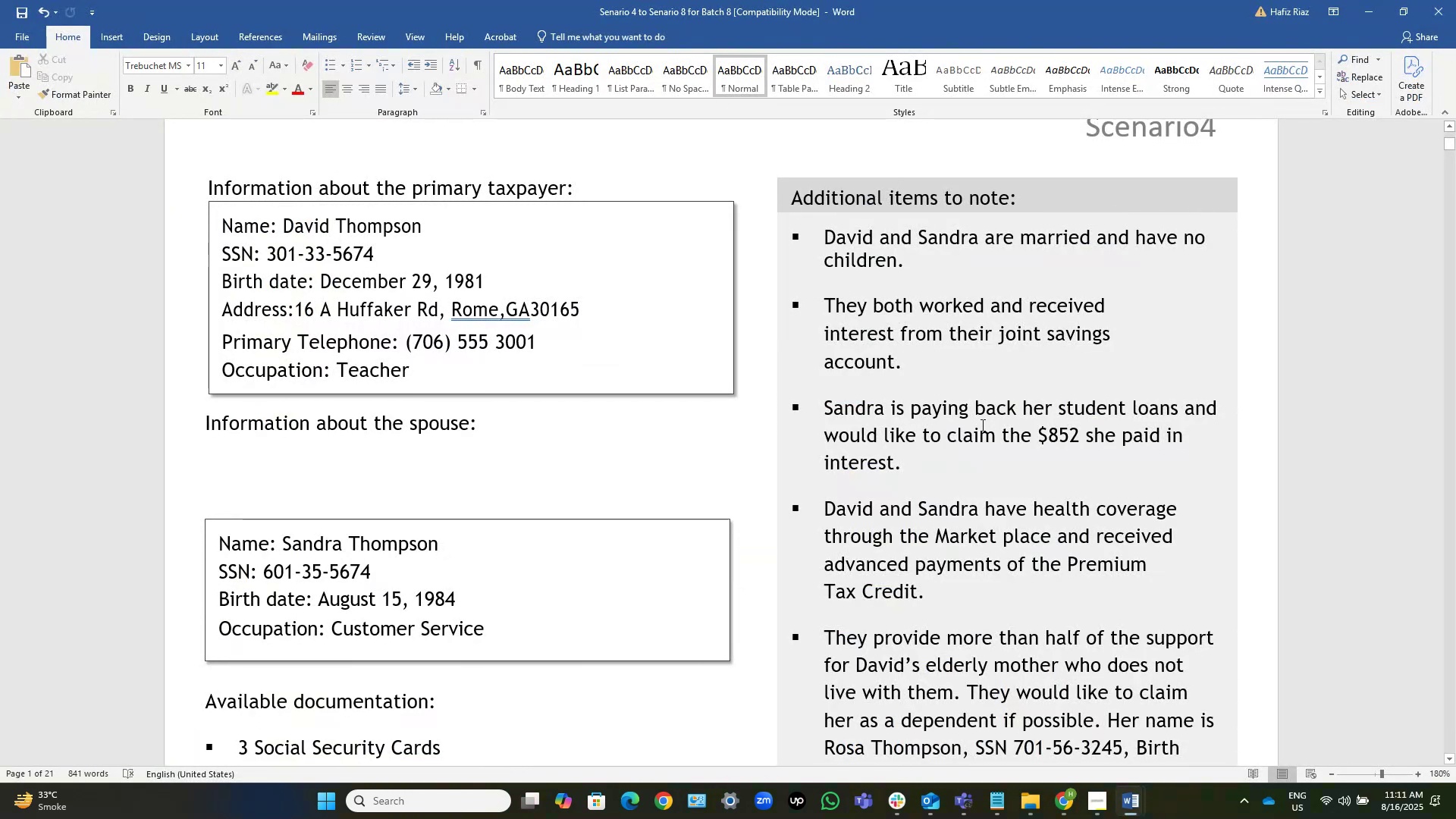 
key(Alt+AltLeft)
 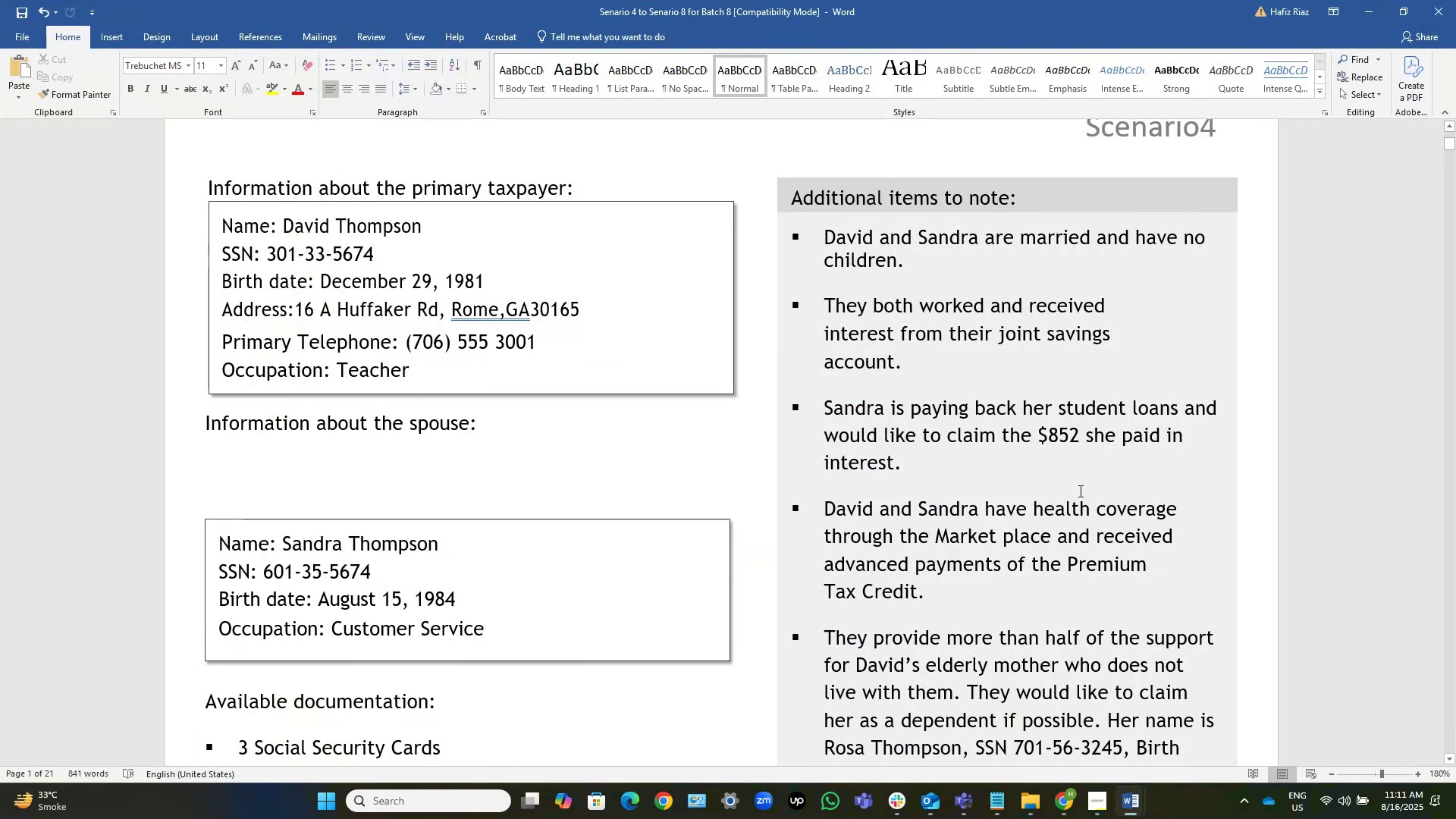 
key(Alt+Tab)
 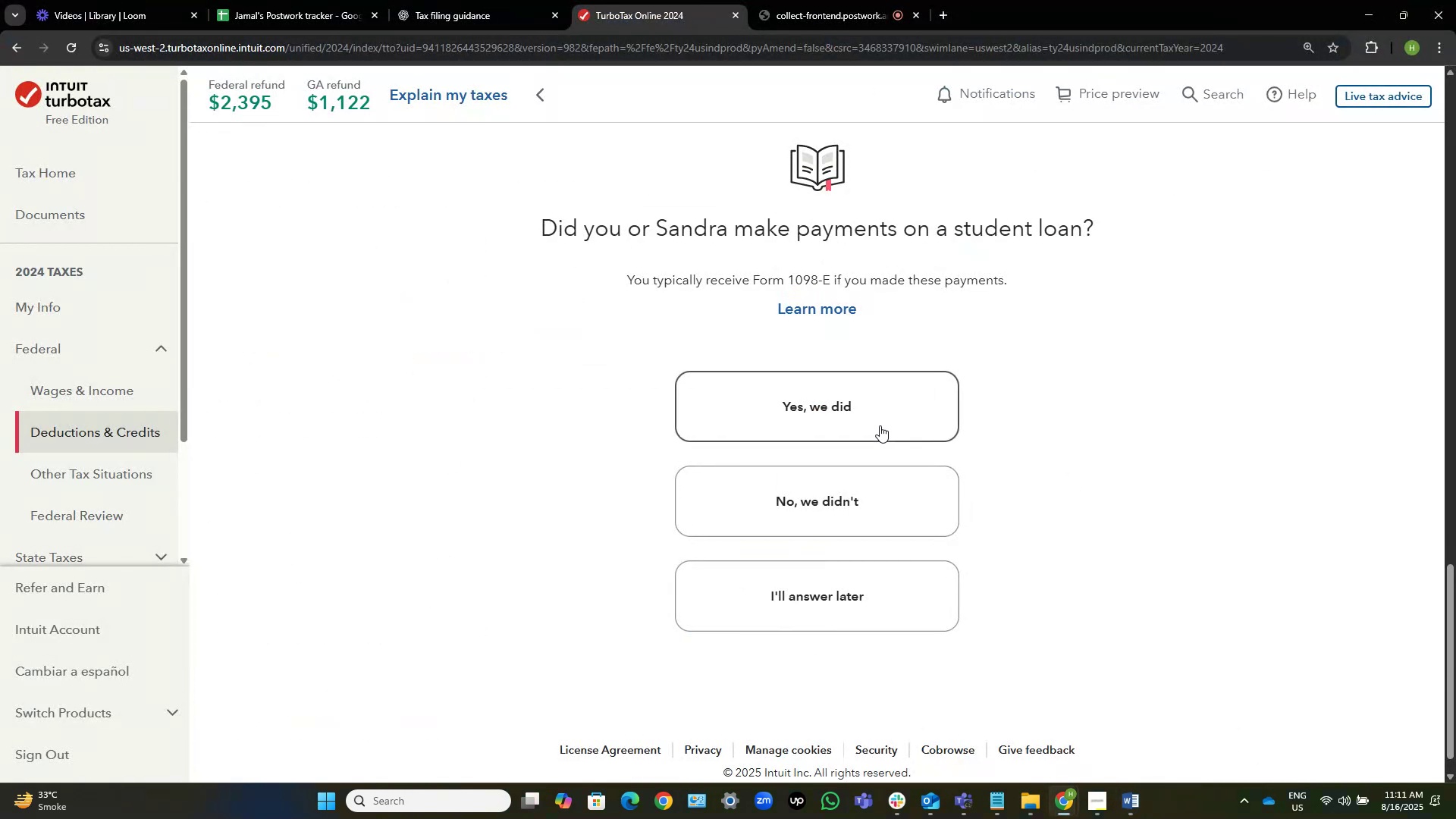 
left_click([878, 421])
 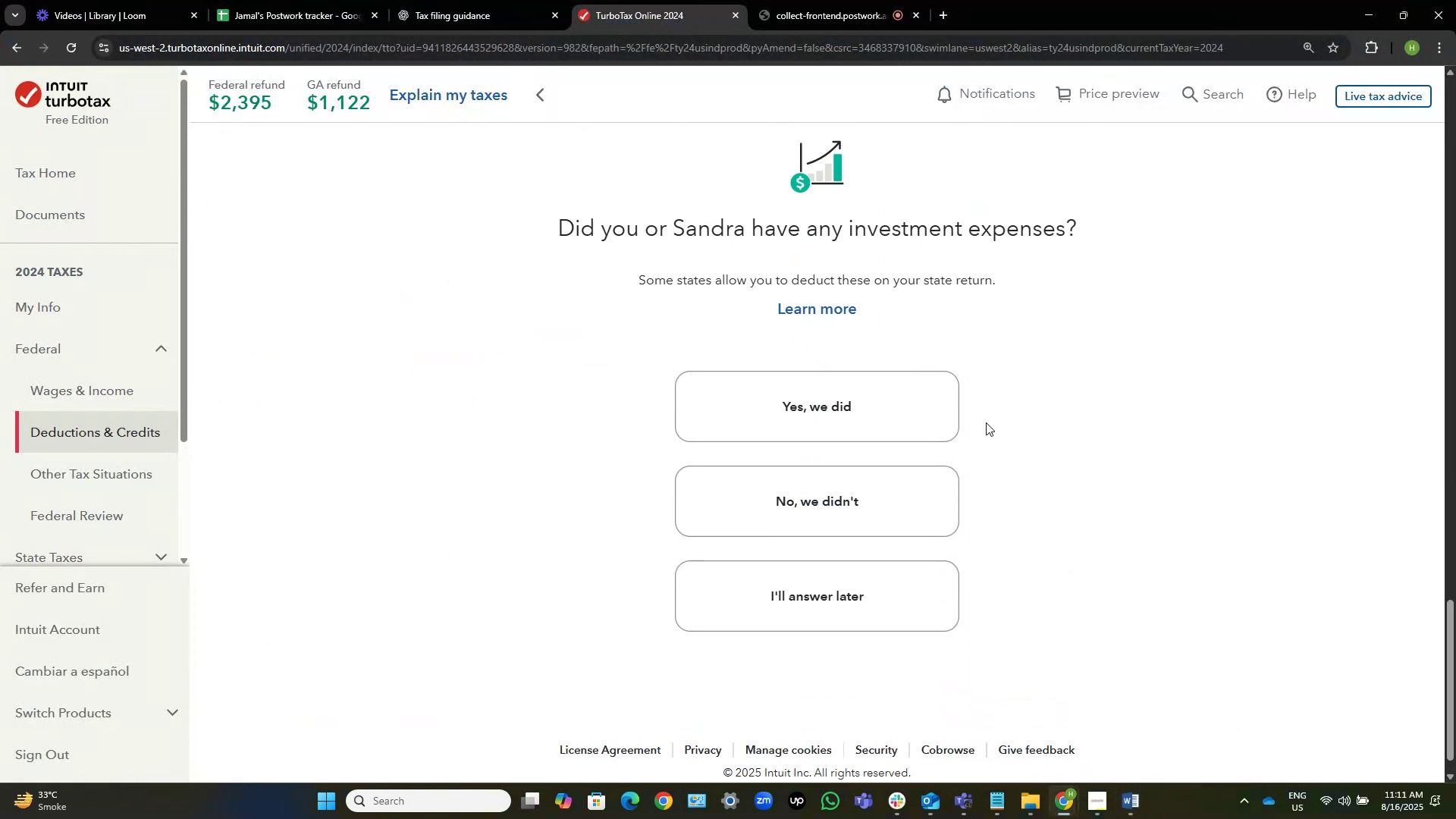 
left_click([863, 485])
 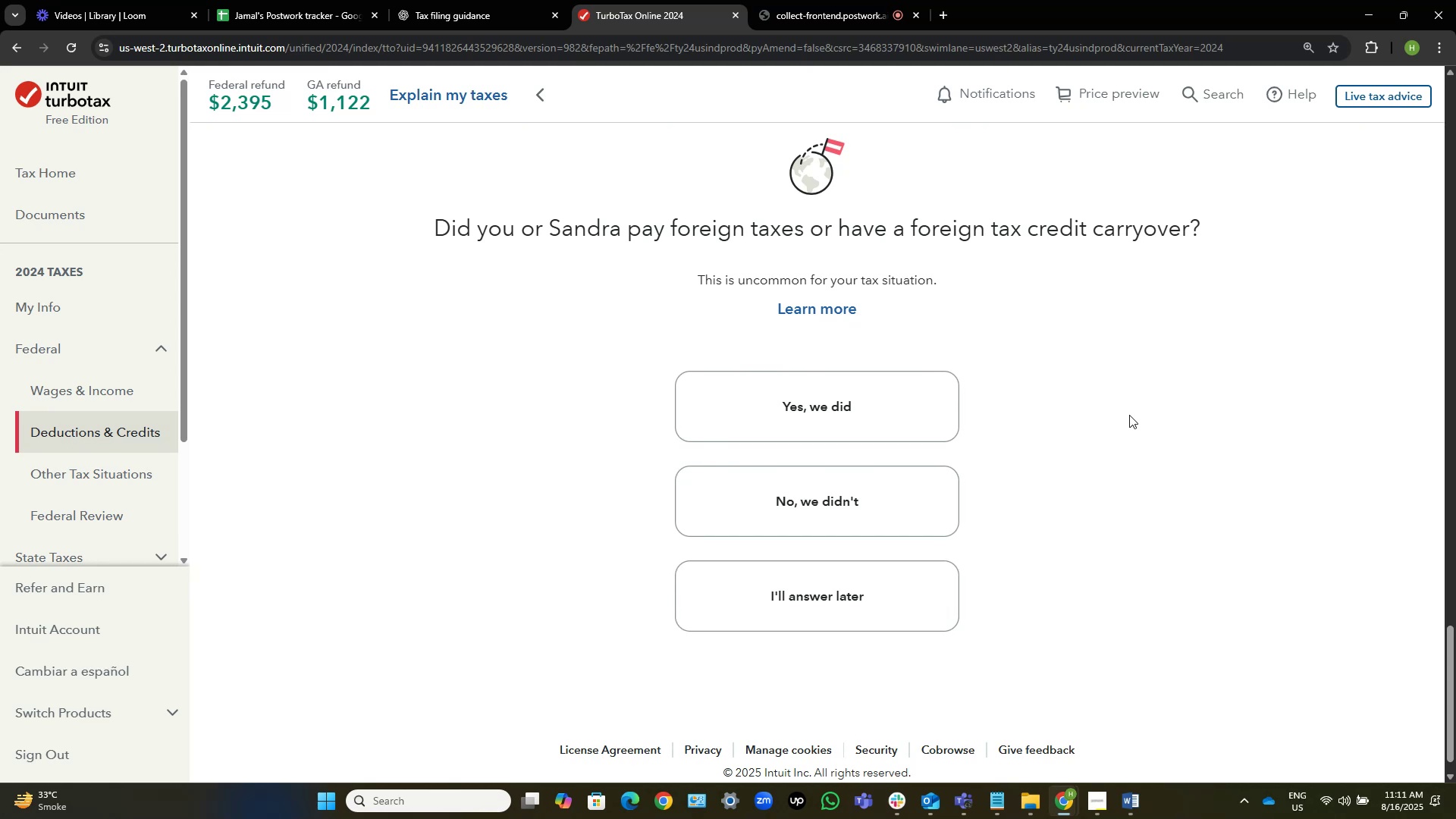 
left_click([879, 499])
 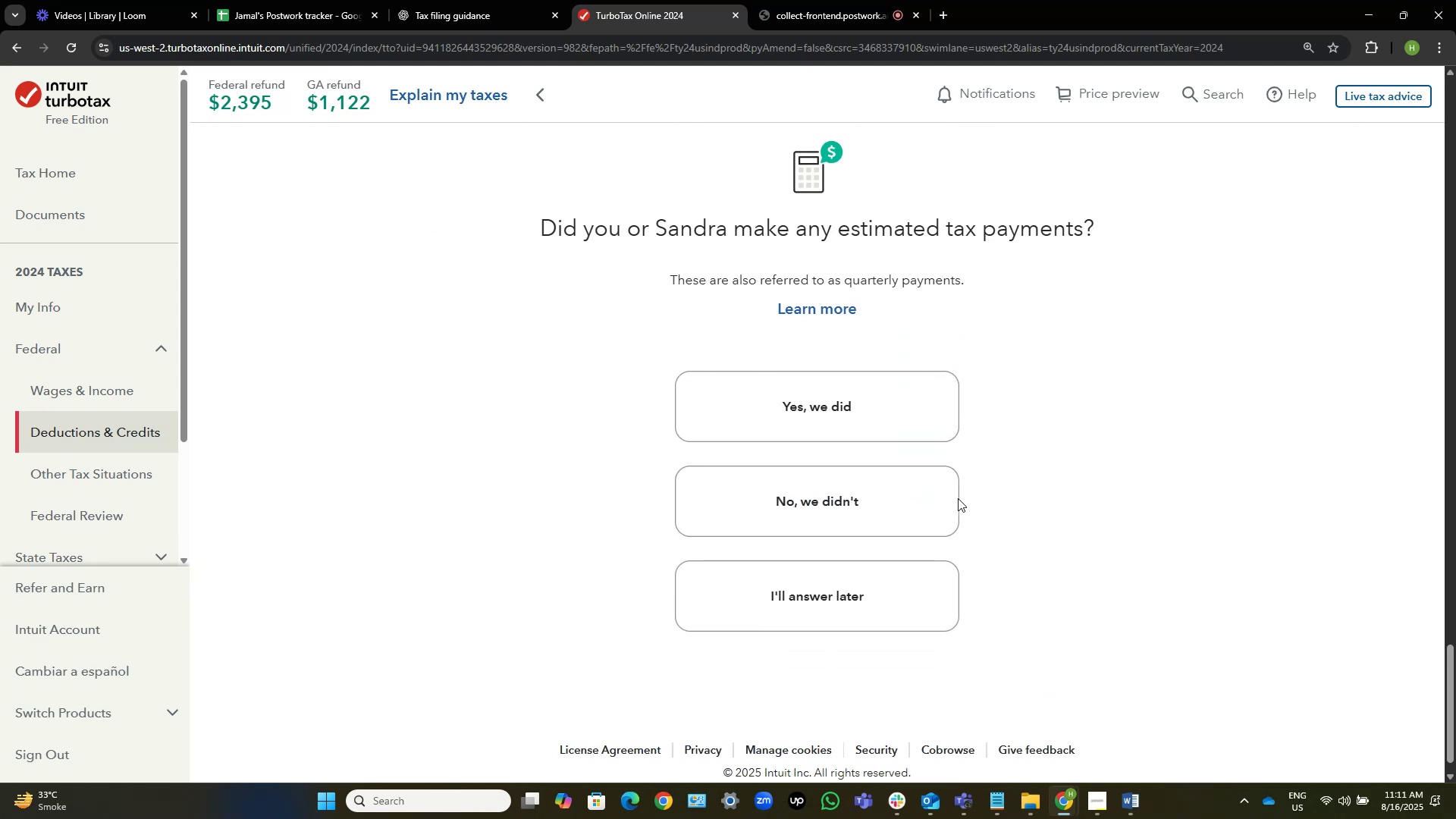 
left_click([829, 496])
 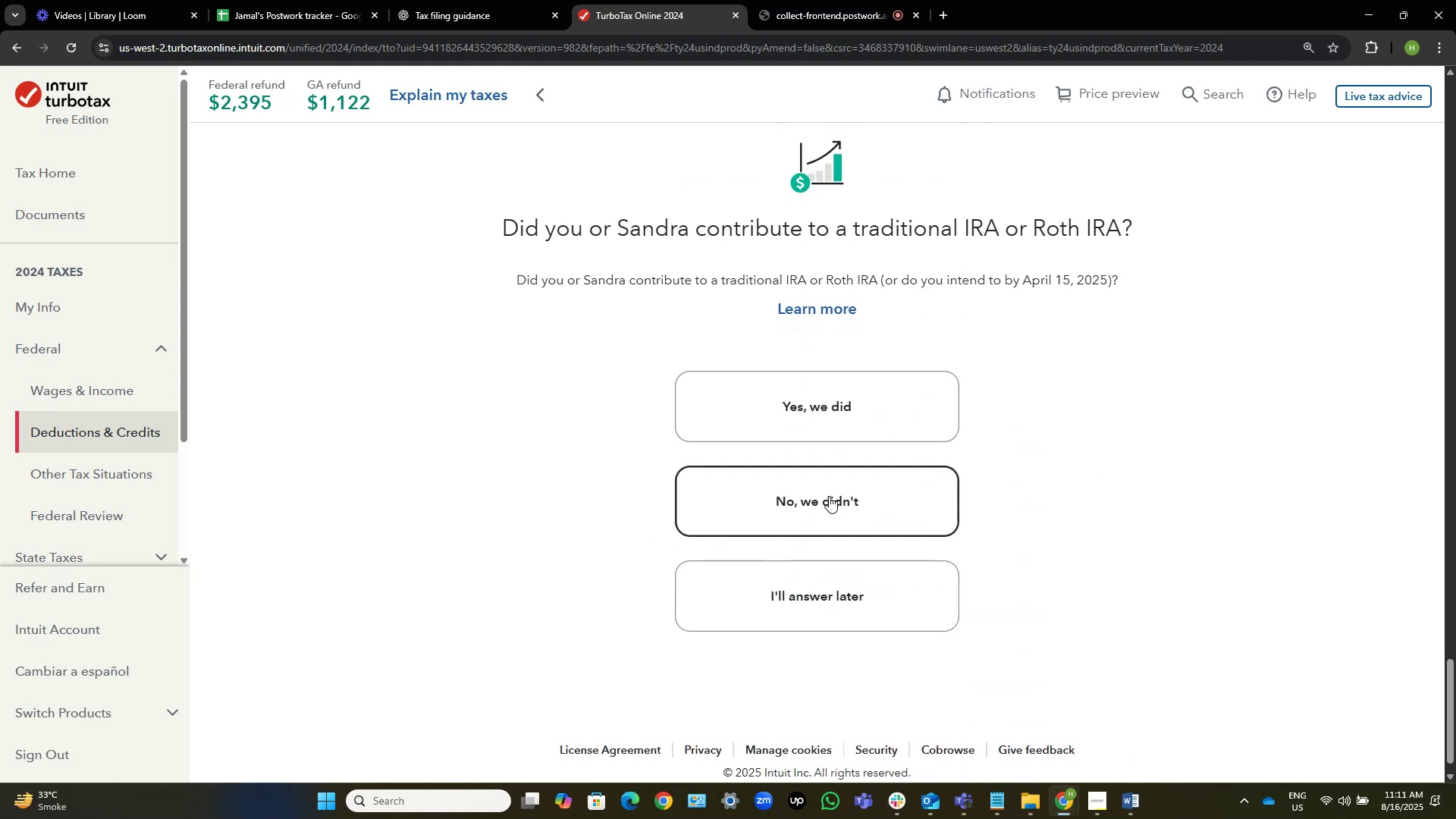 
left_click([829, 496])
 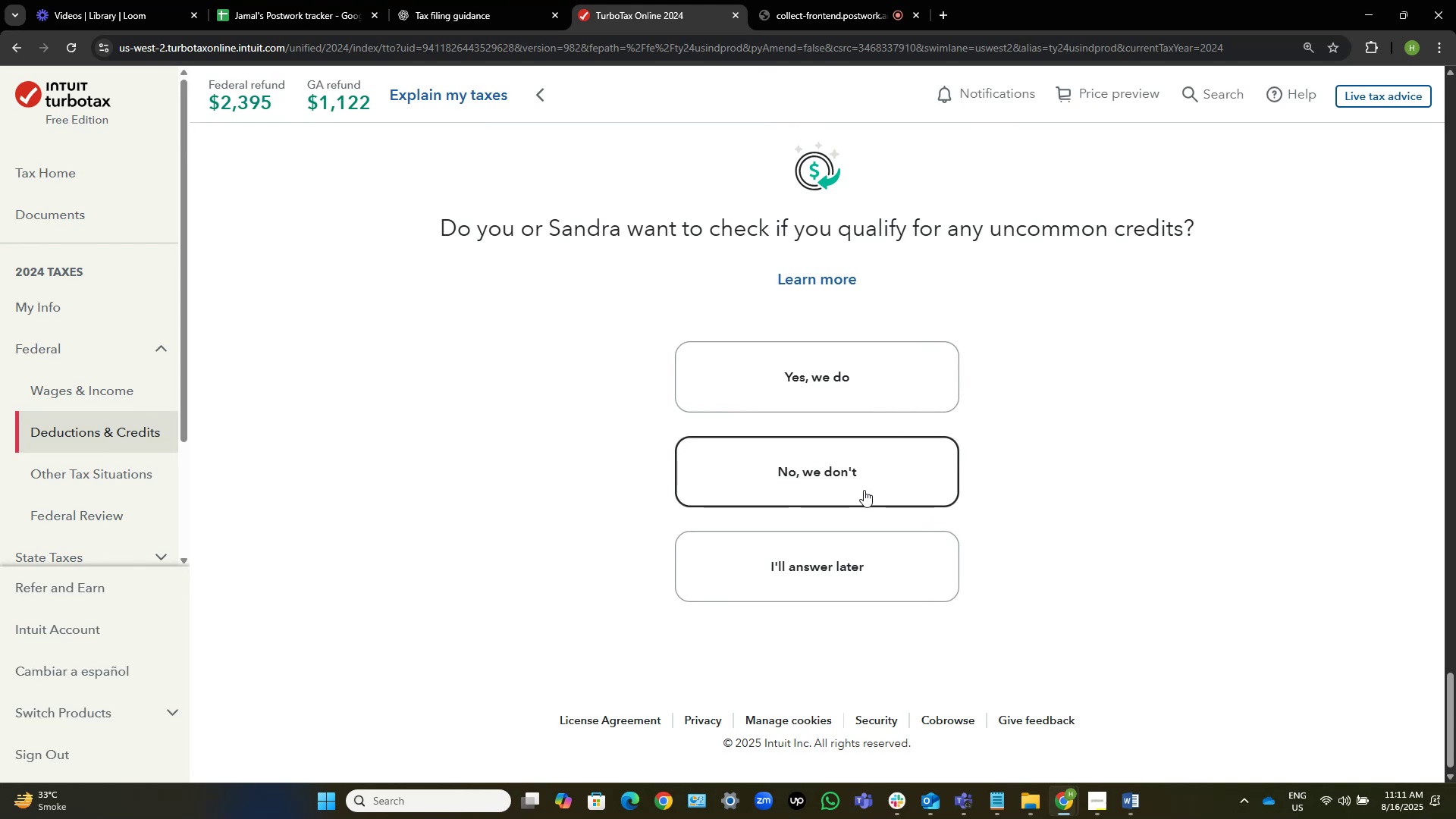 
wait(5.6)
 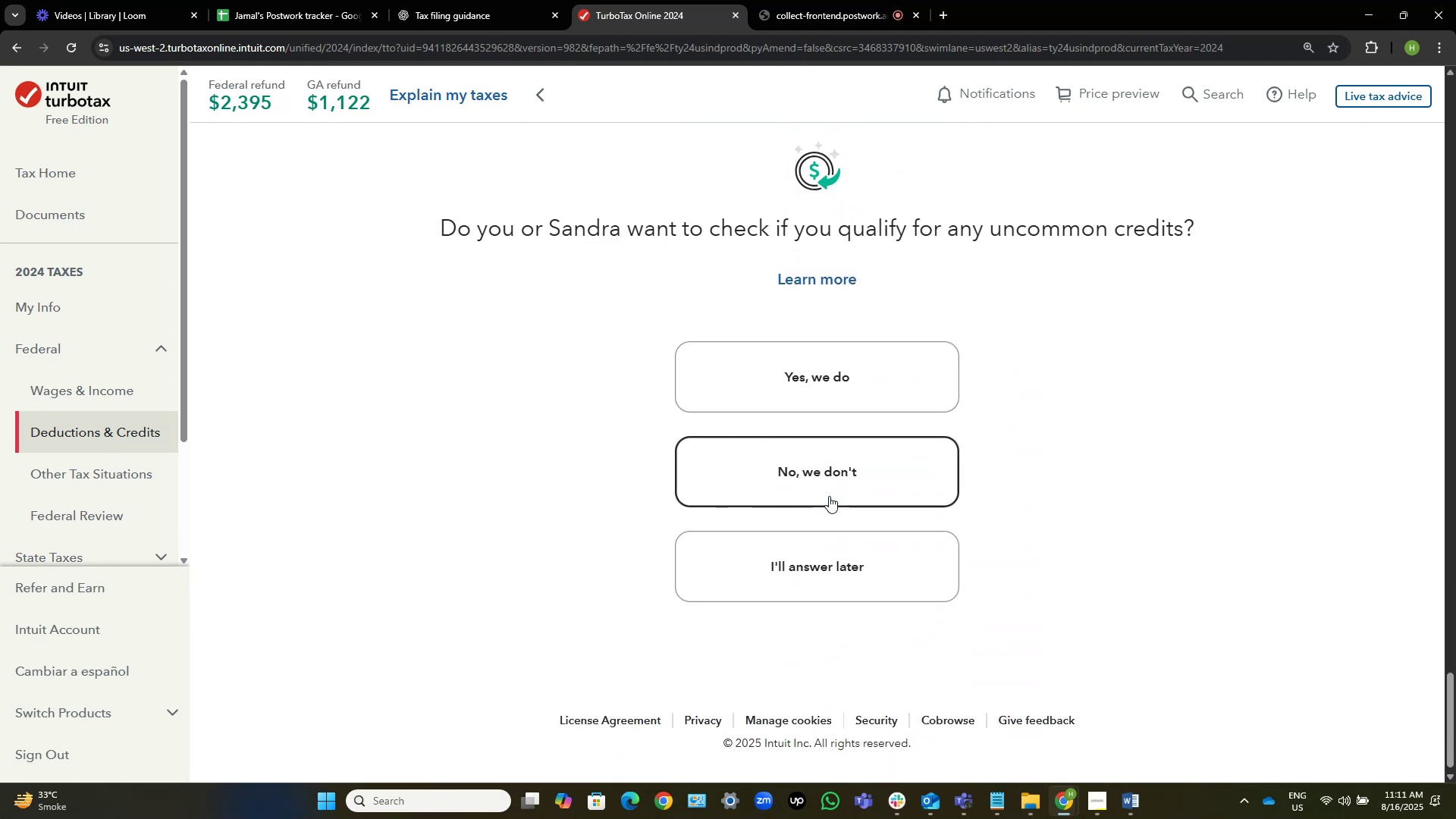 
left_click([864, 490])
 